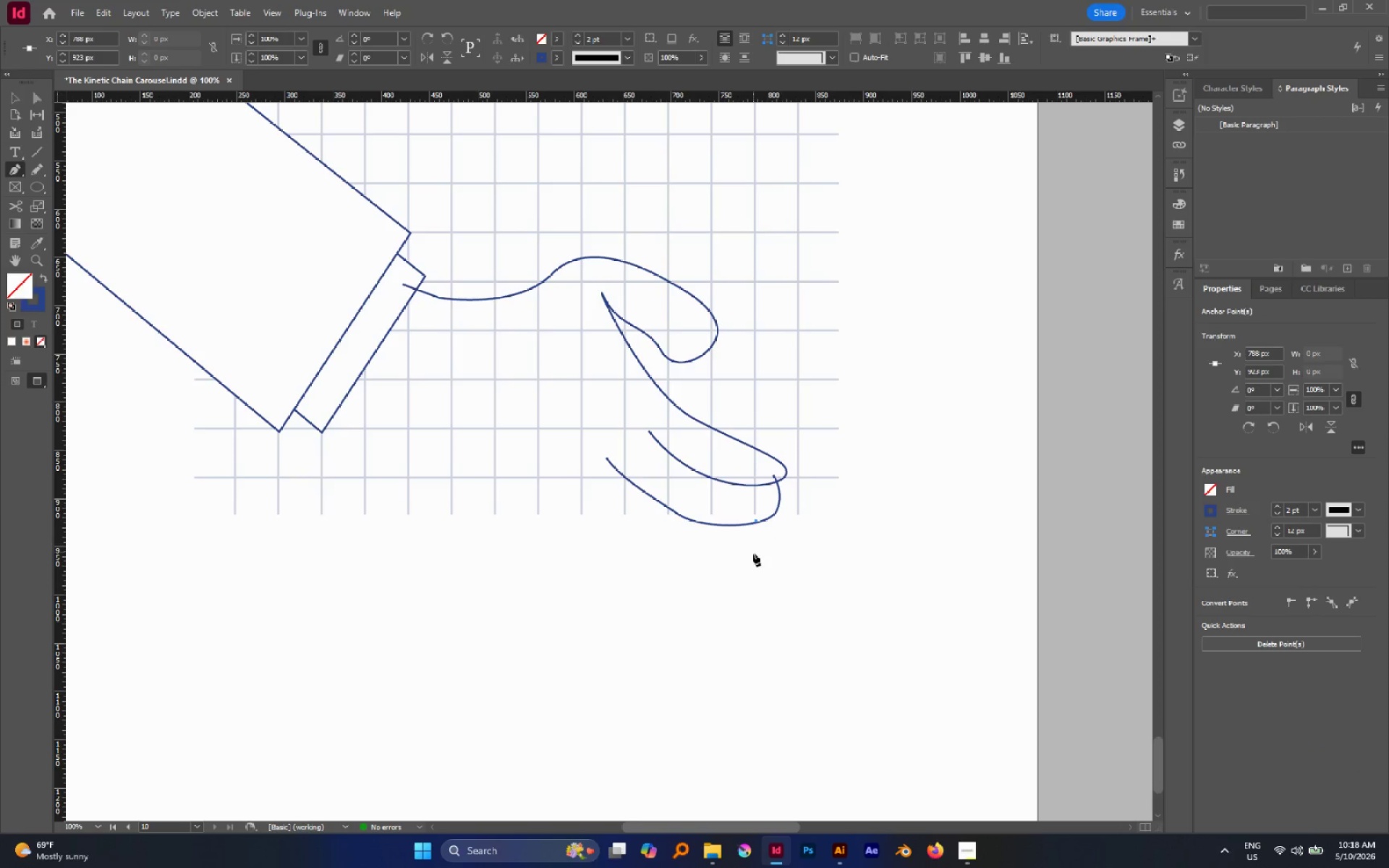 
left_click_drag(start_coordinate=[753, 556], to_coordinate=[726, 567])
 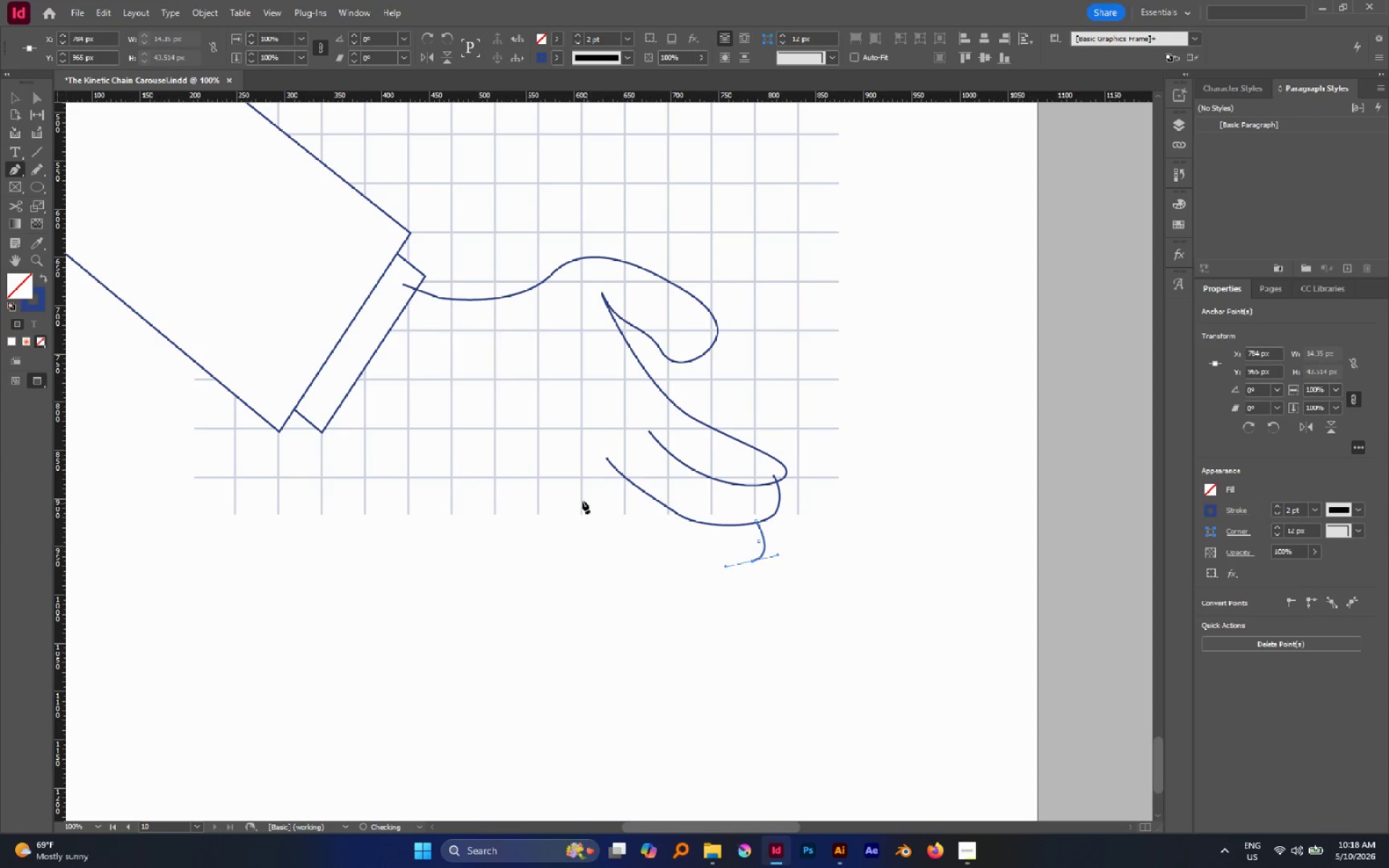 
hold_key(key=Space, duration=0.75)
 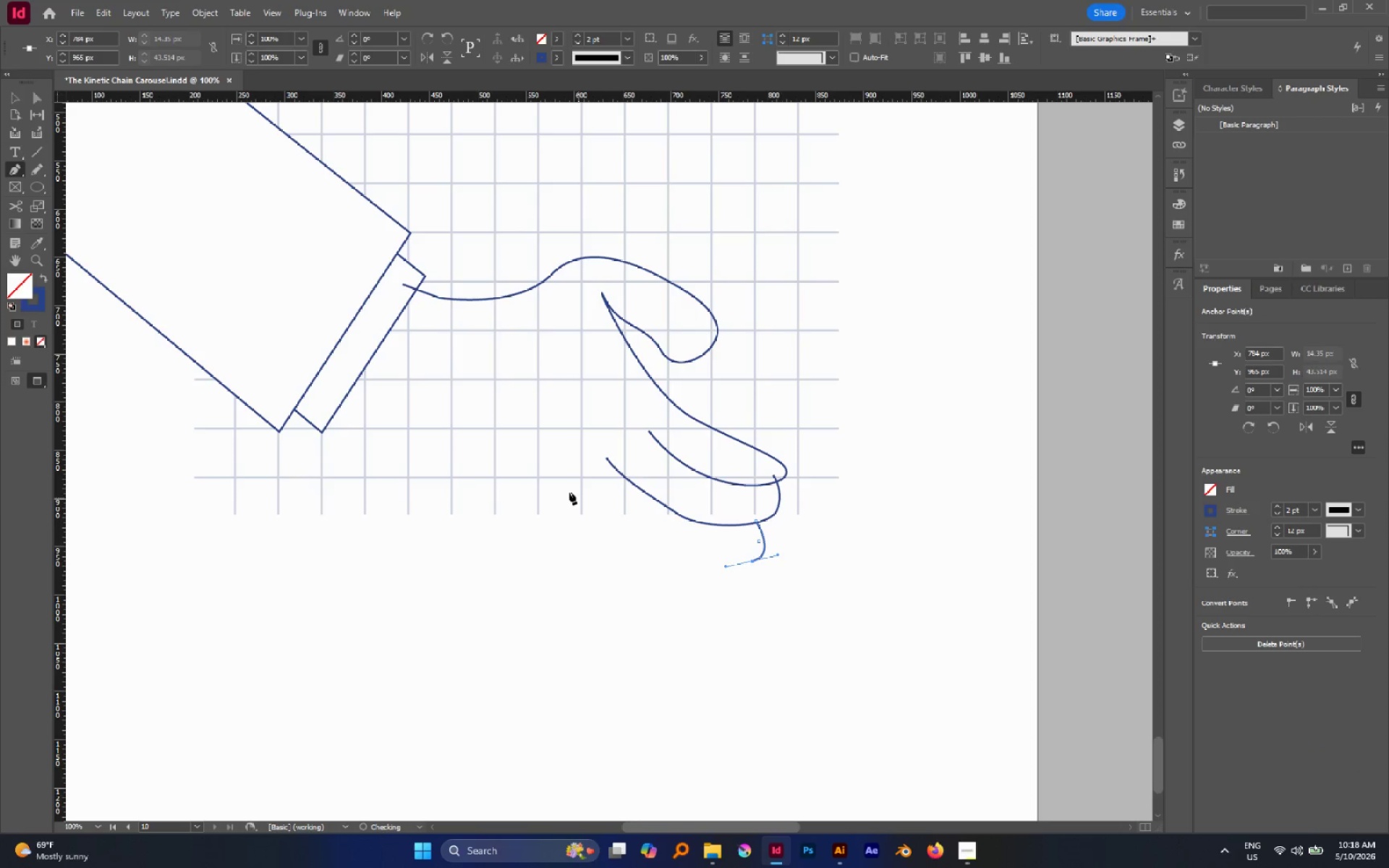 
left_click_drag(start_coordinate=[561, 478], to_coordinate=[532, 422])
 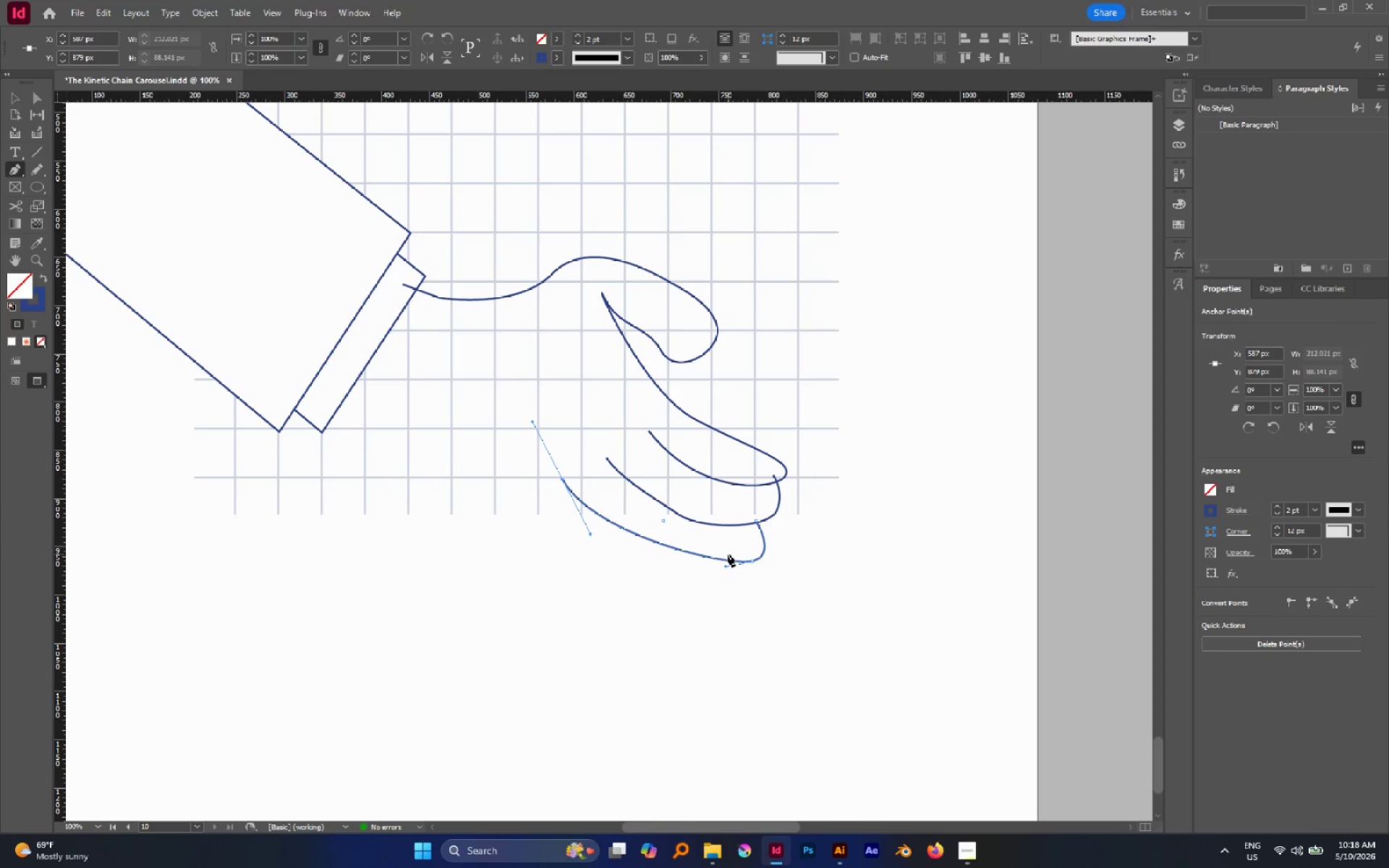 
key(Escape)
 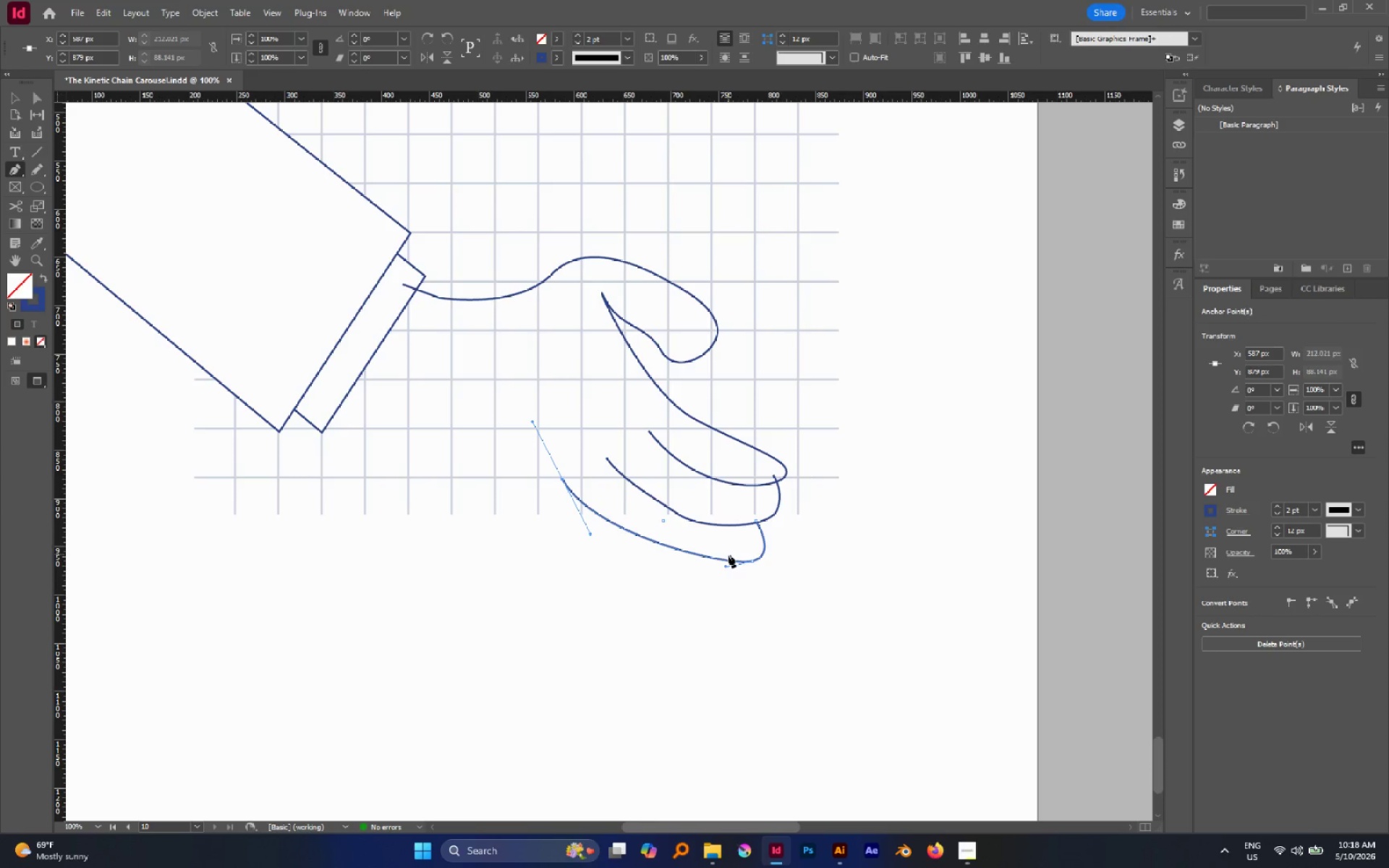 
key(V)
 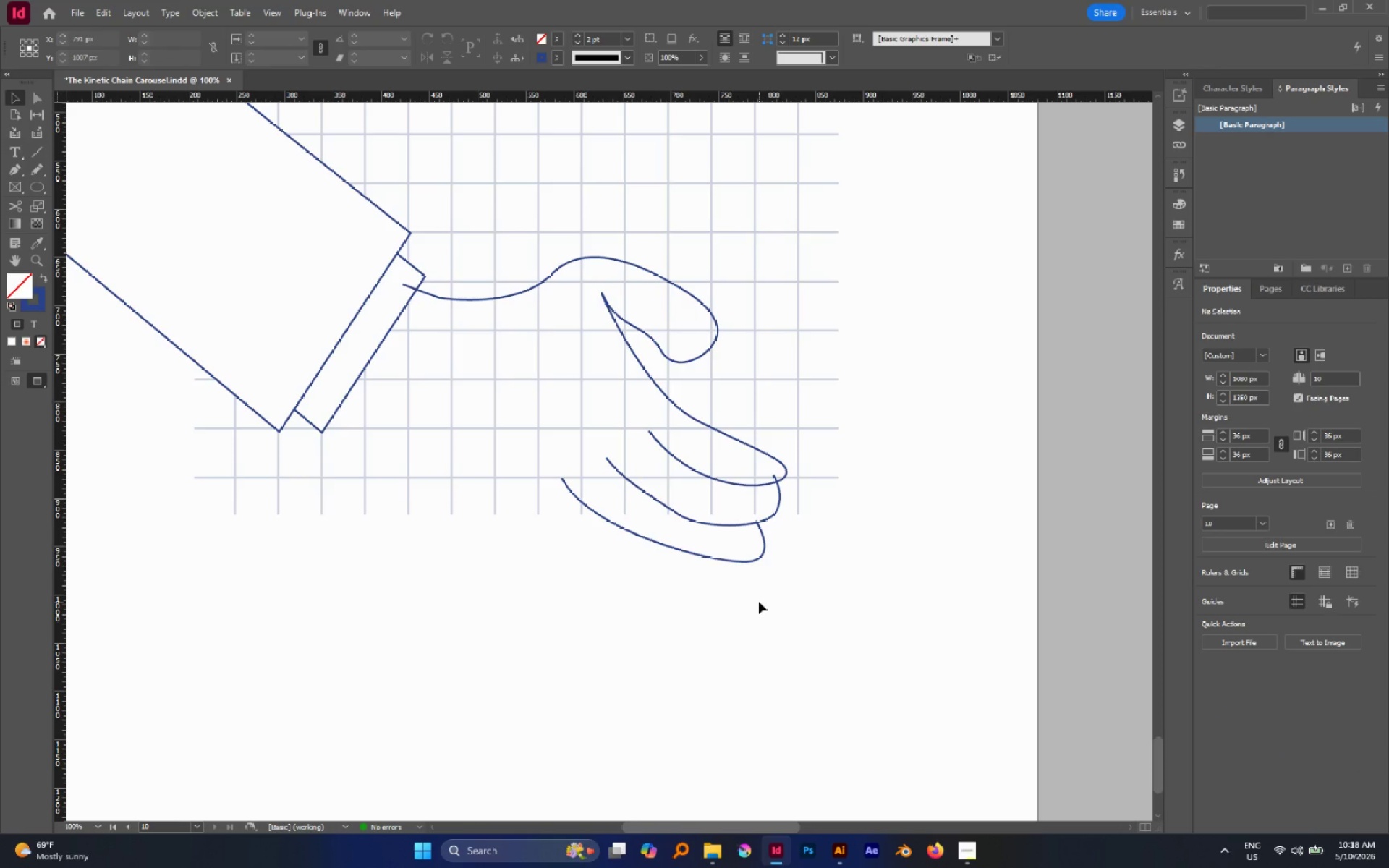 
key(P)
 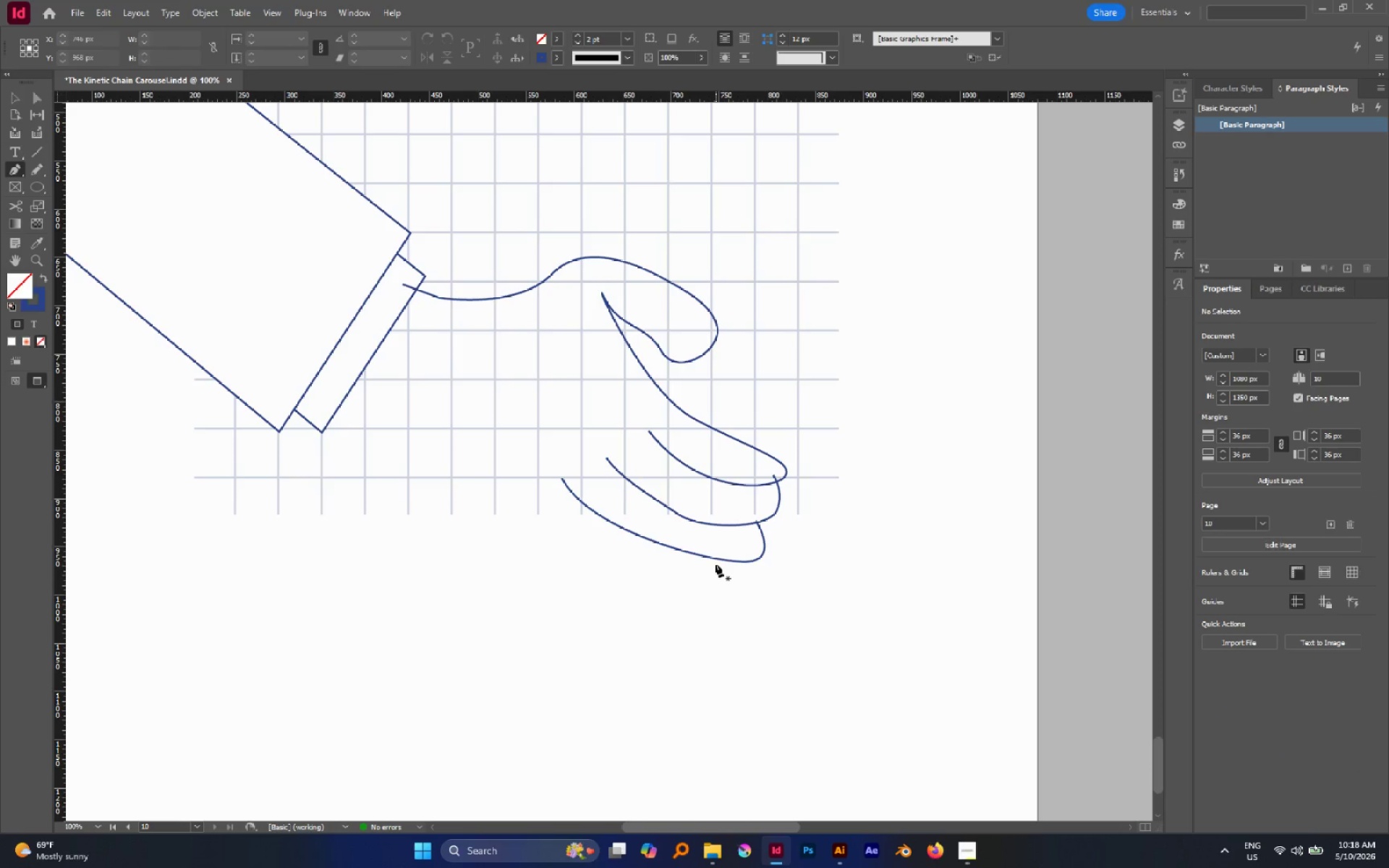 
left_click([721, 553])
 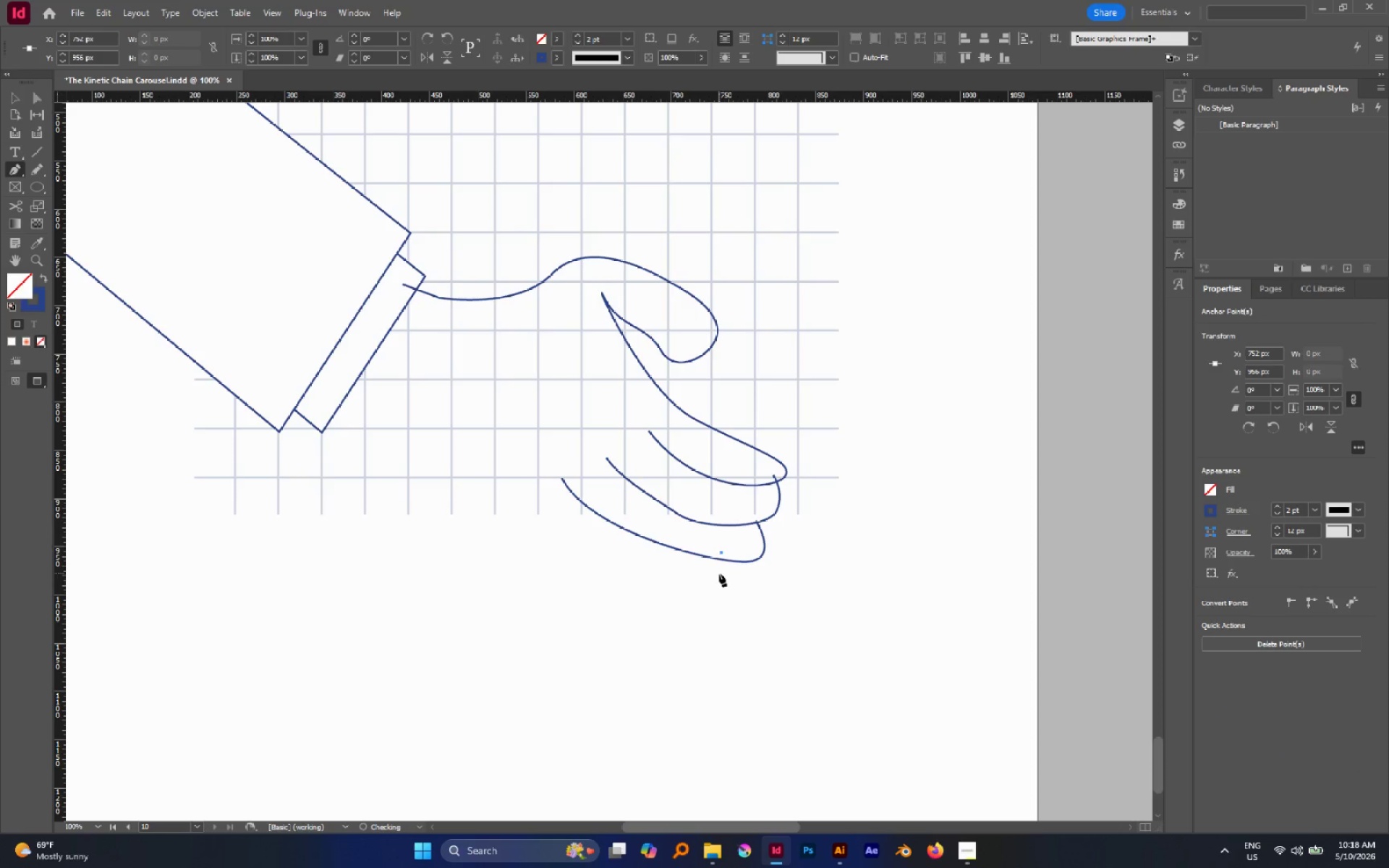 
left_click_drag(start_coordinate=[718, 574], to_coordinate=[673, 584])
 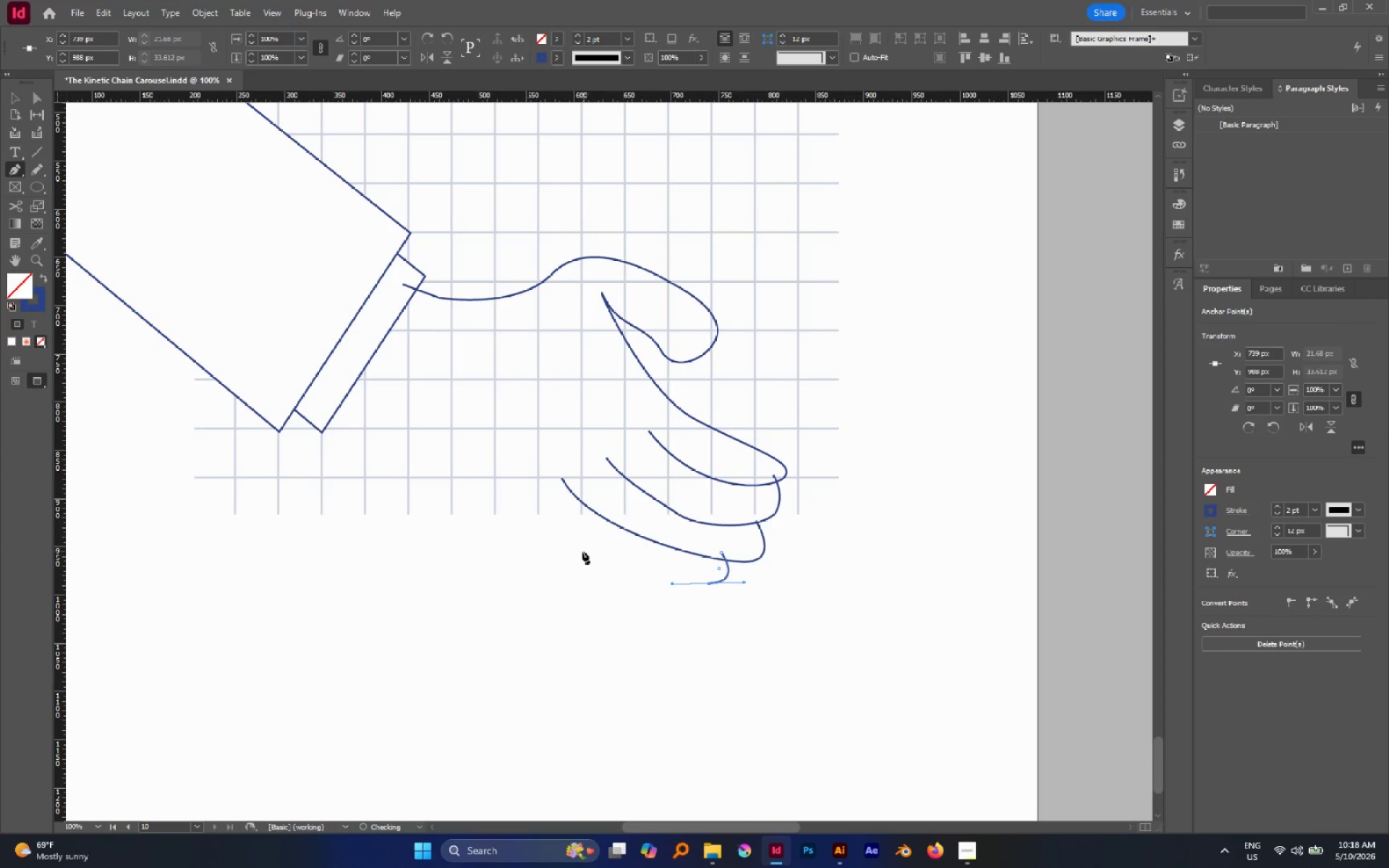 
hold_key(key=Space, duration=0.89)
 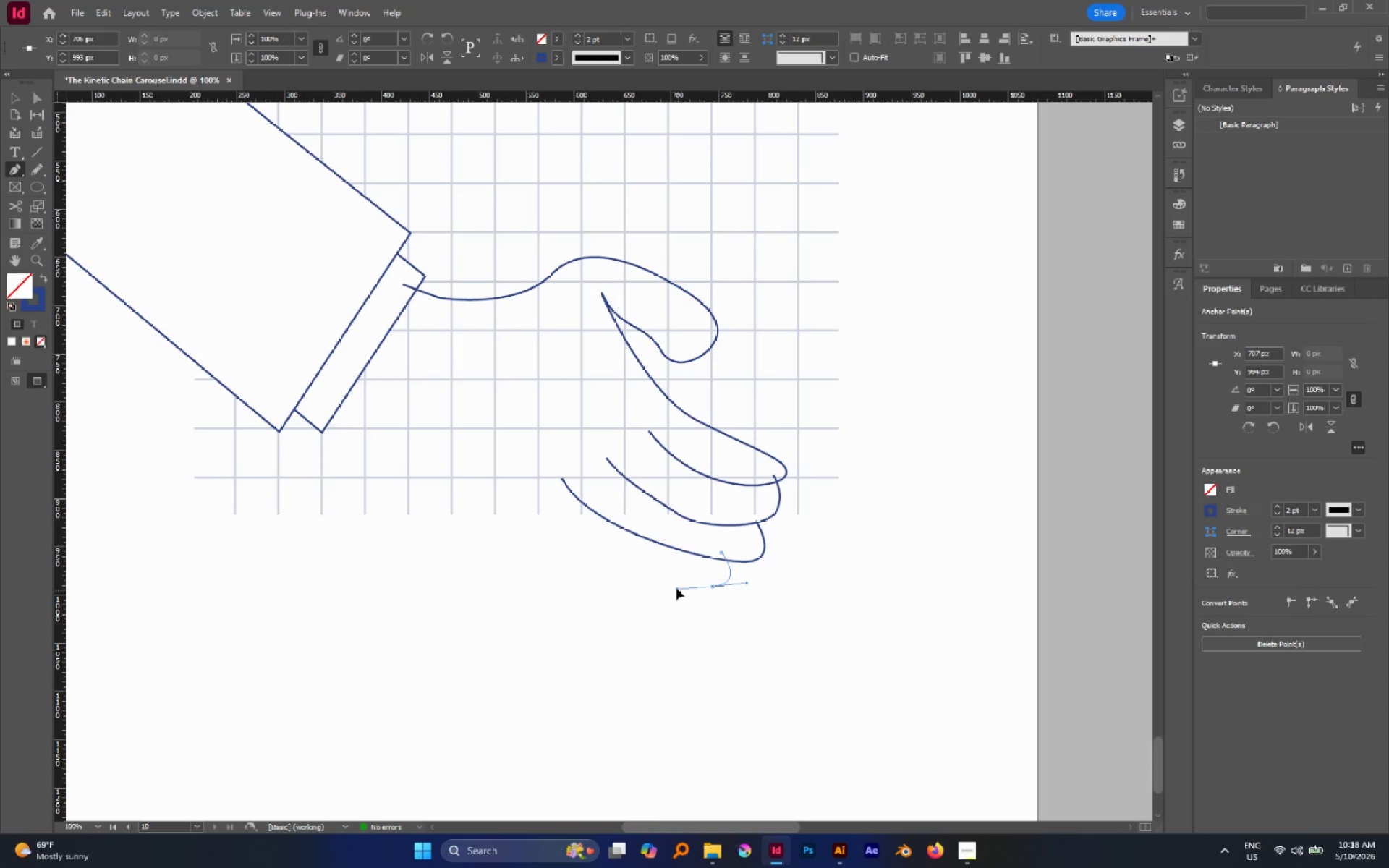 
hold_key(key=Space, duration=1.52)
 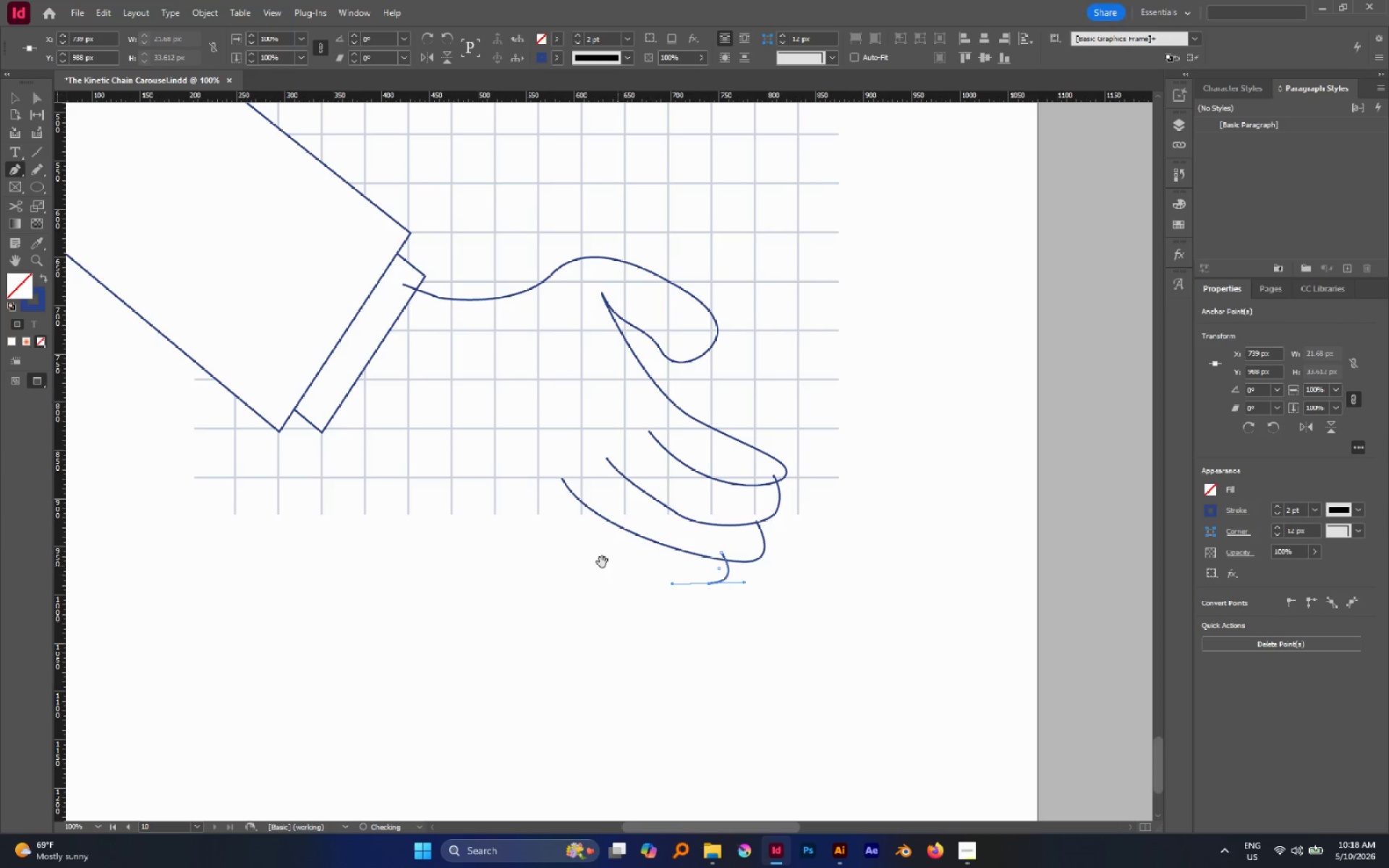 
key(Space)
 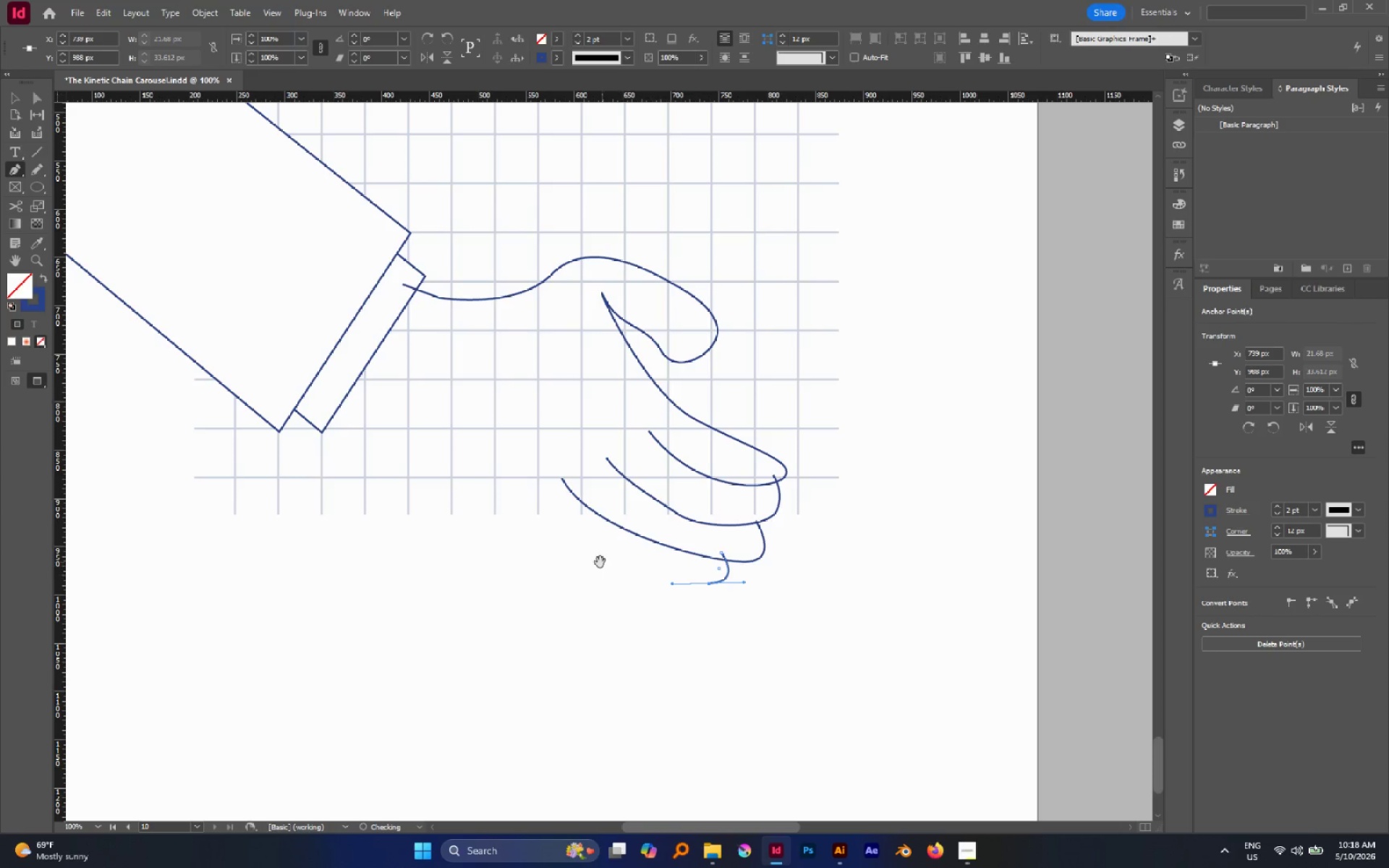 
key(Space)
 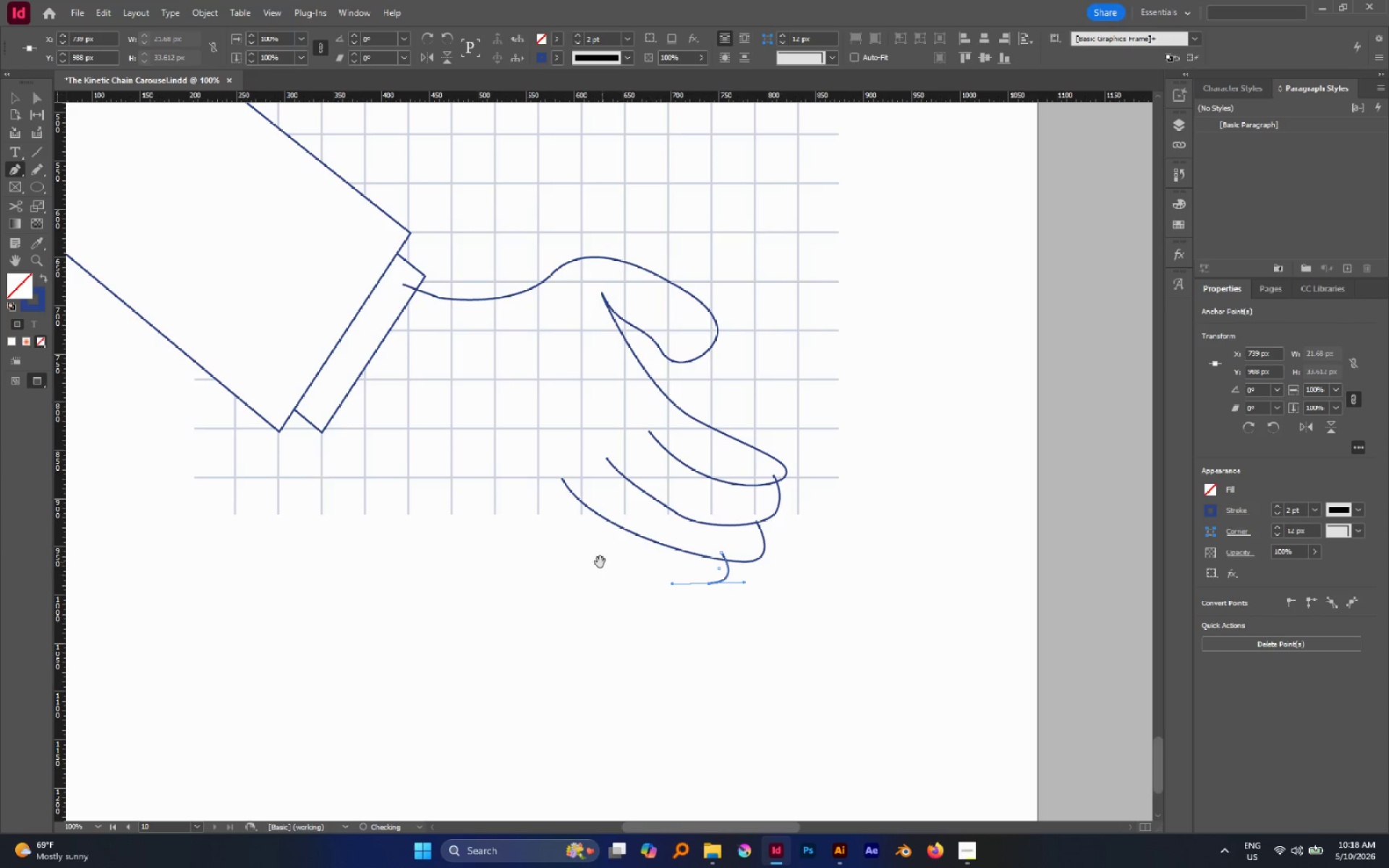 
key(Space)
 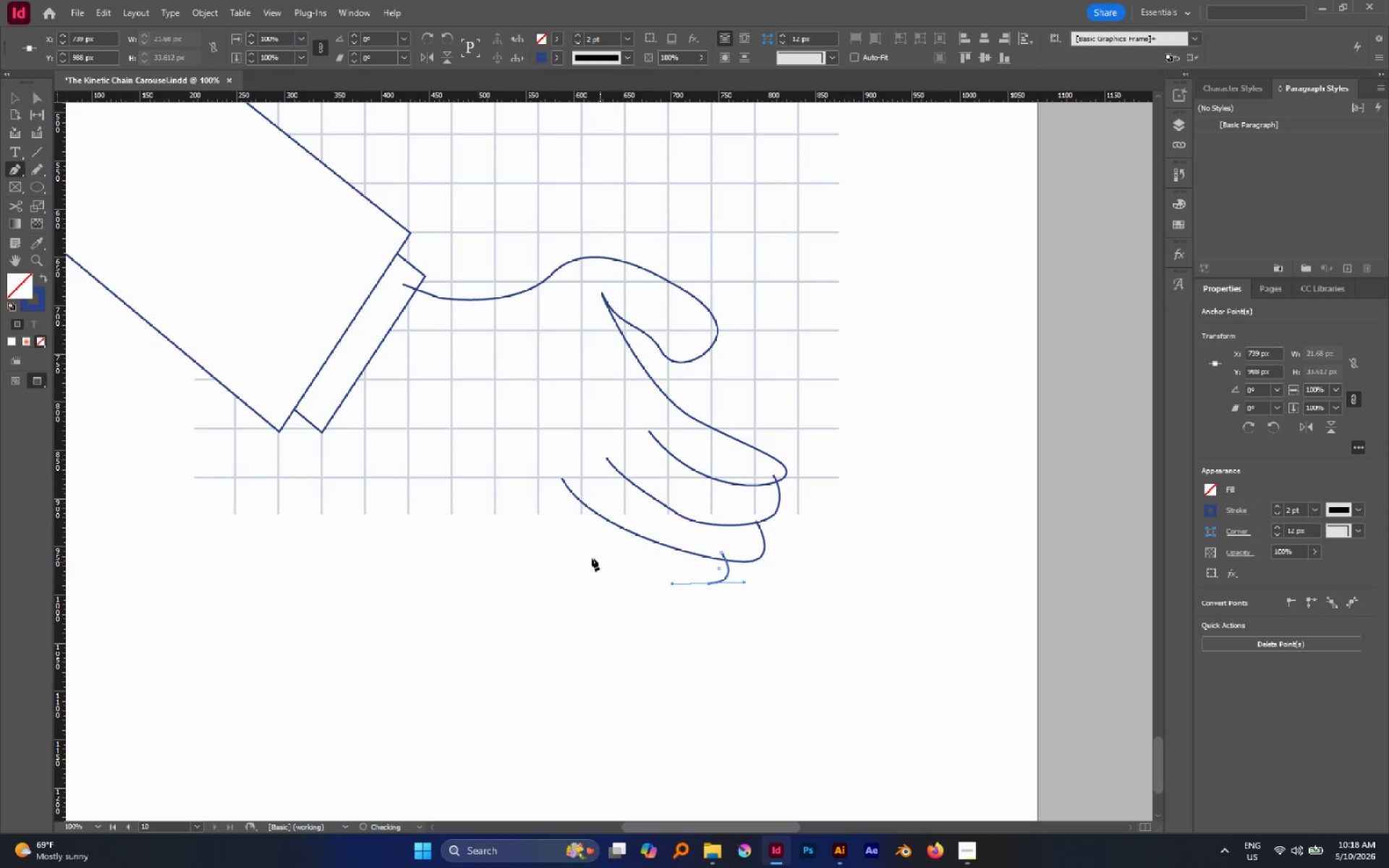 
key(Space)
 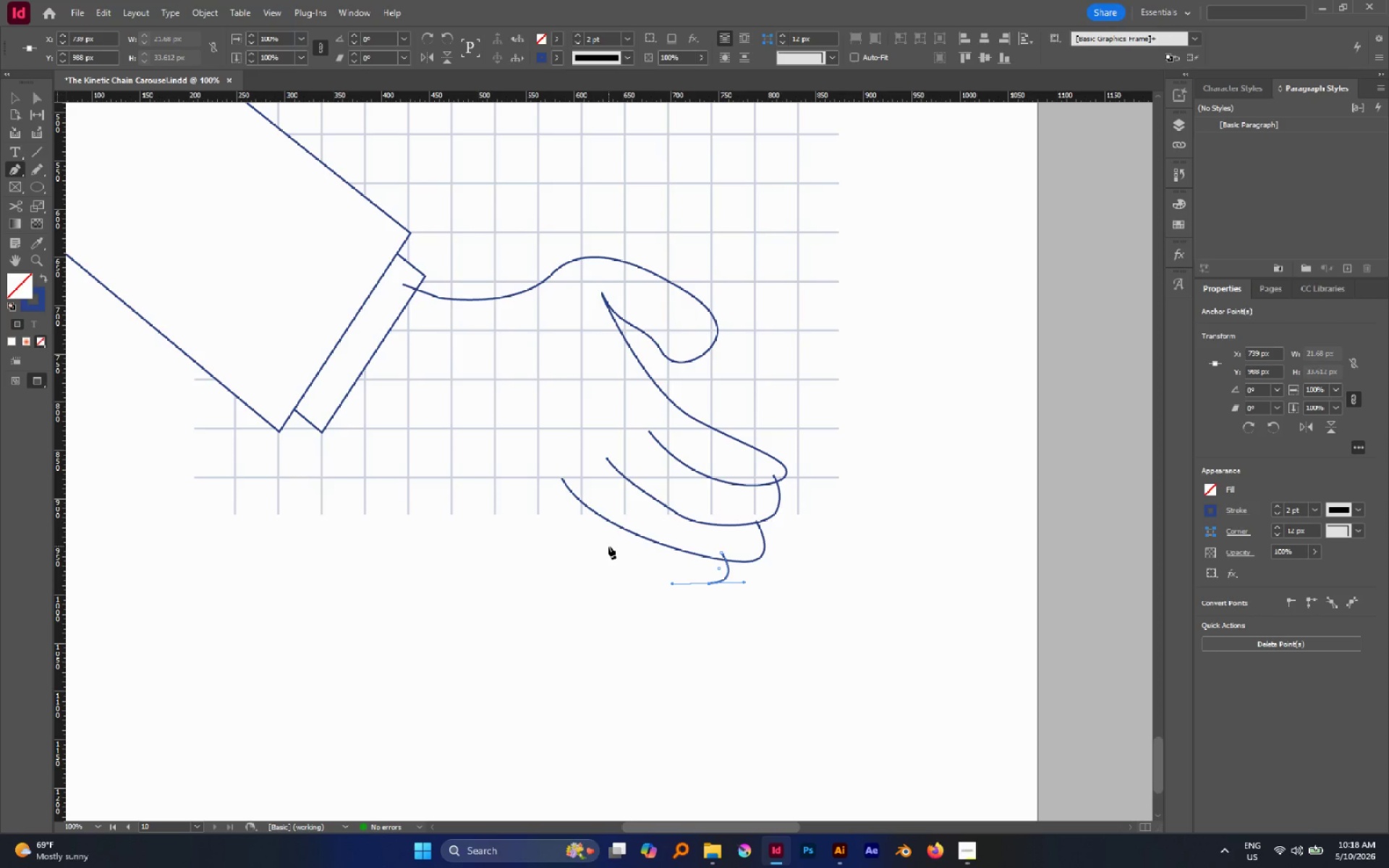 
left_click_drag(start_coordinate=[596, 543], to_coordinate=[564, 516])
 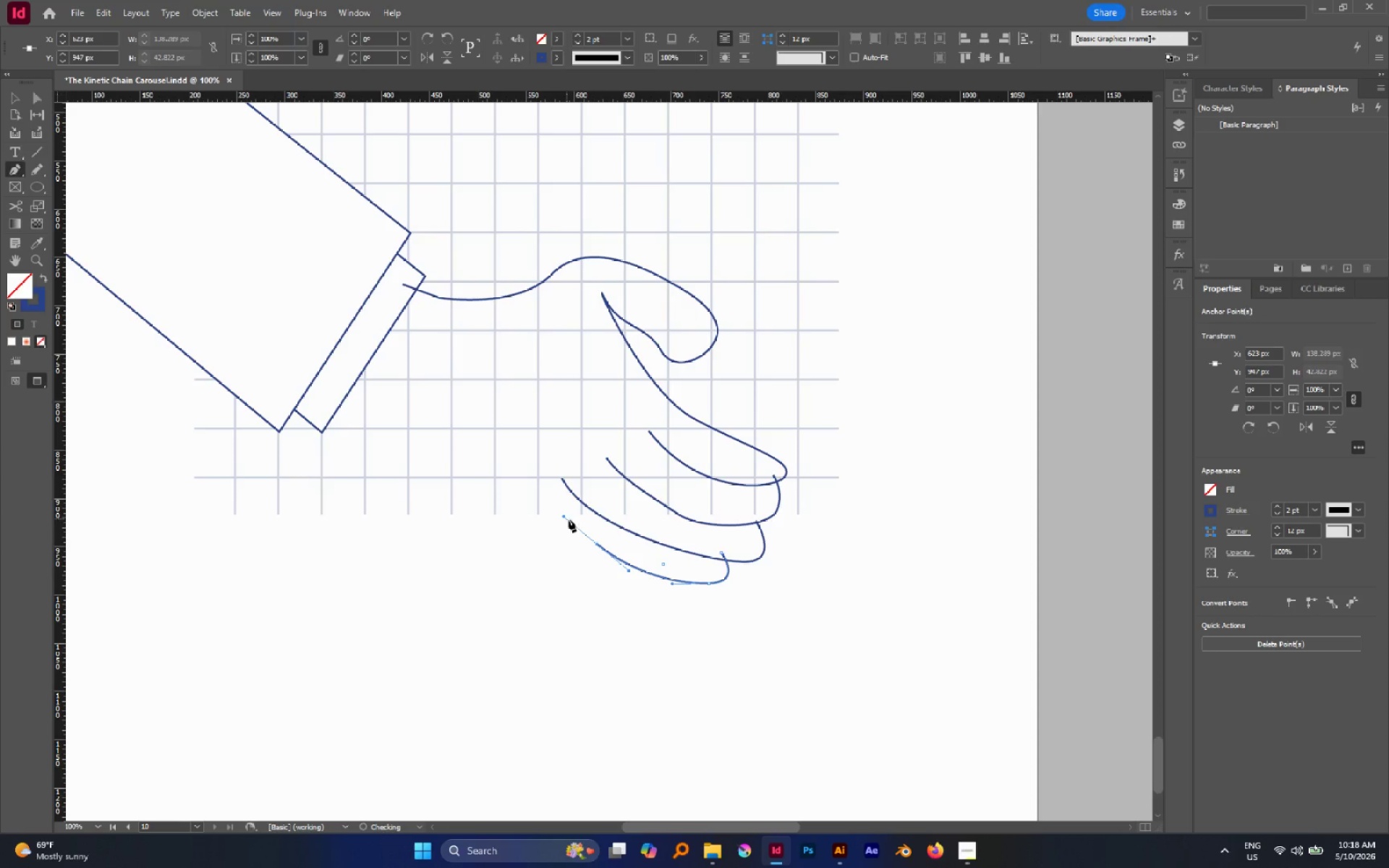 
key(A)
 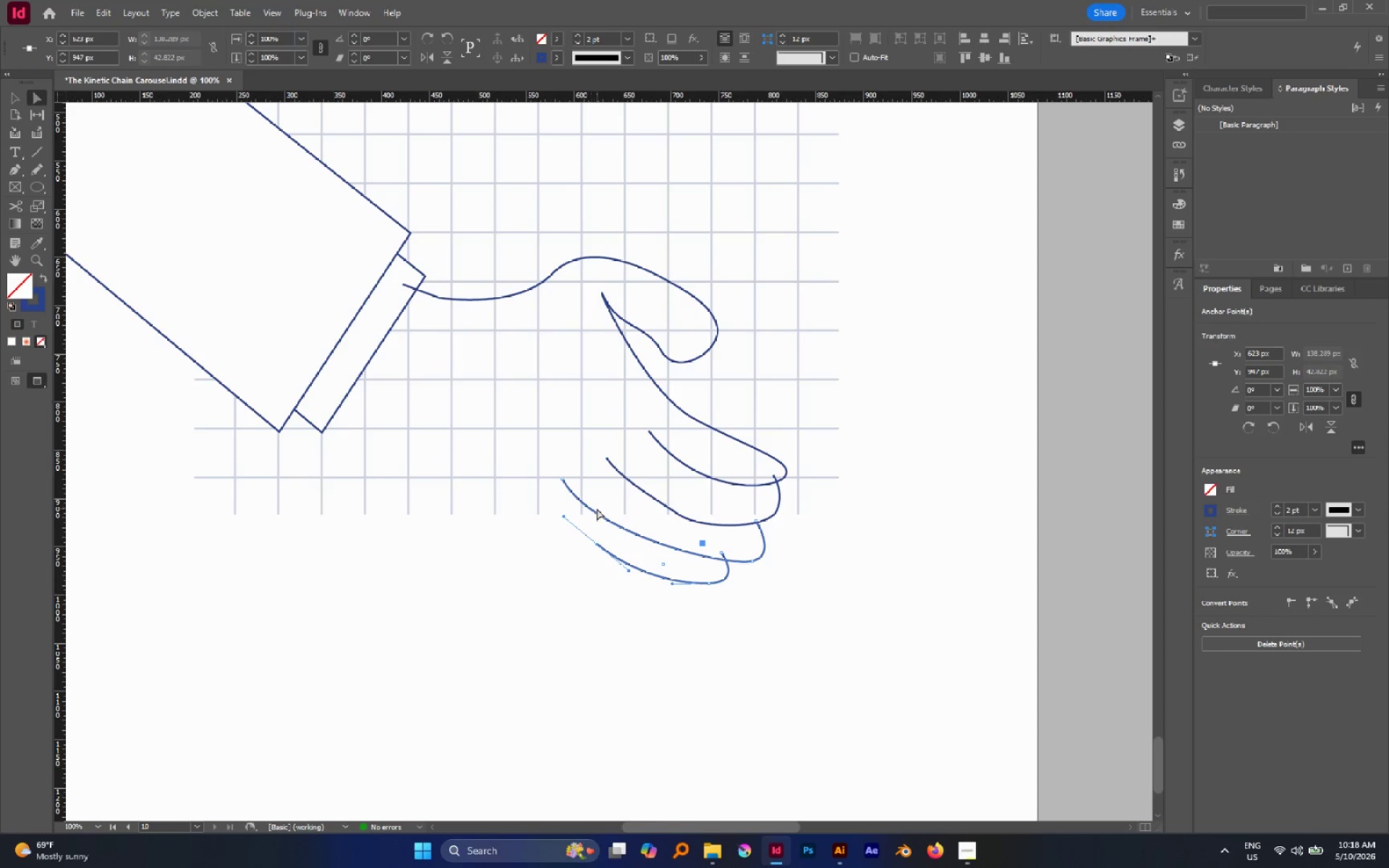 
left_click([597, 515])
 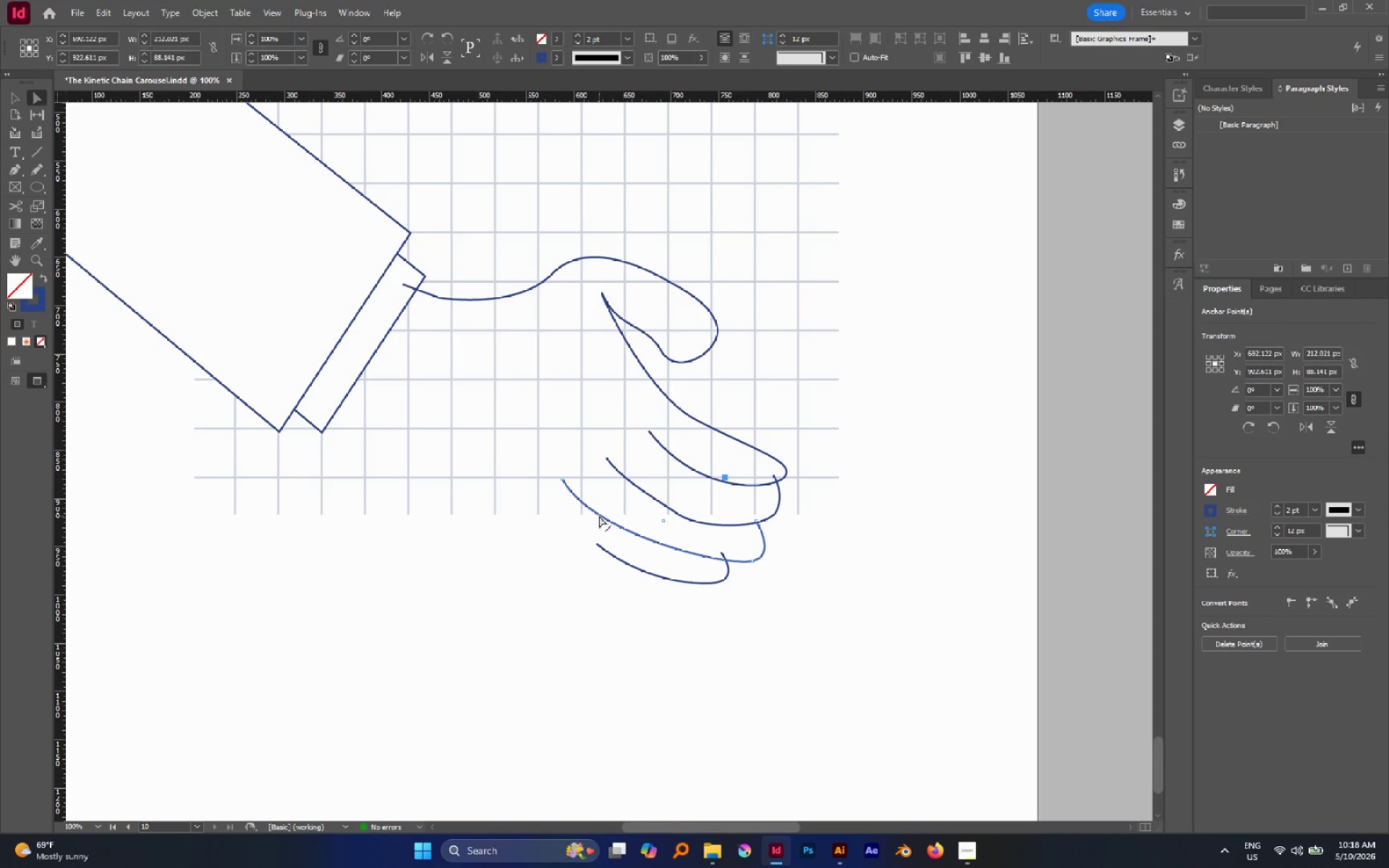 
left_click([600, 516])
 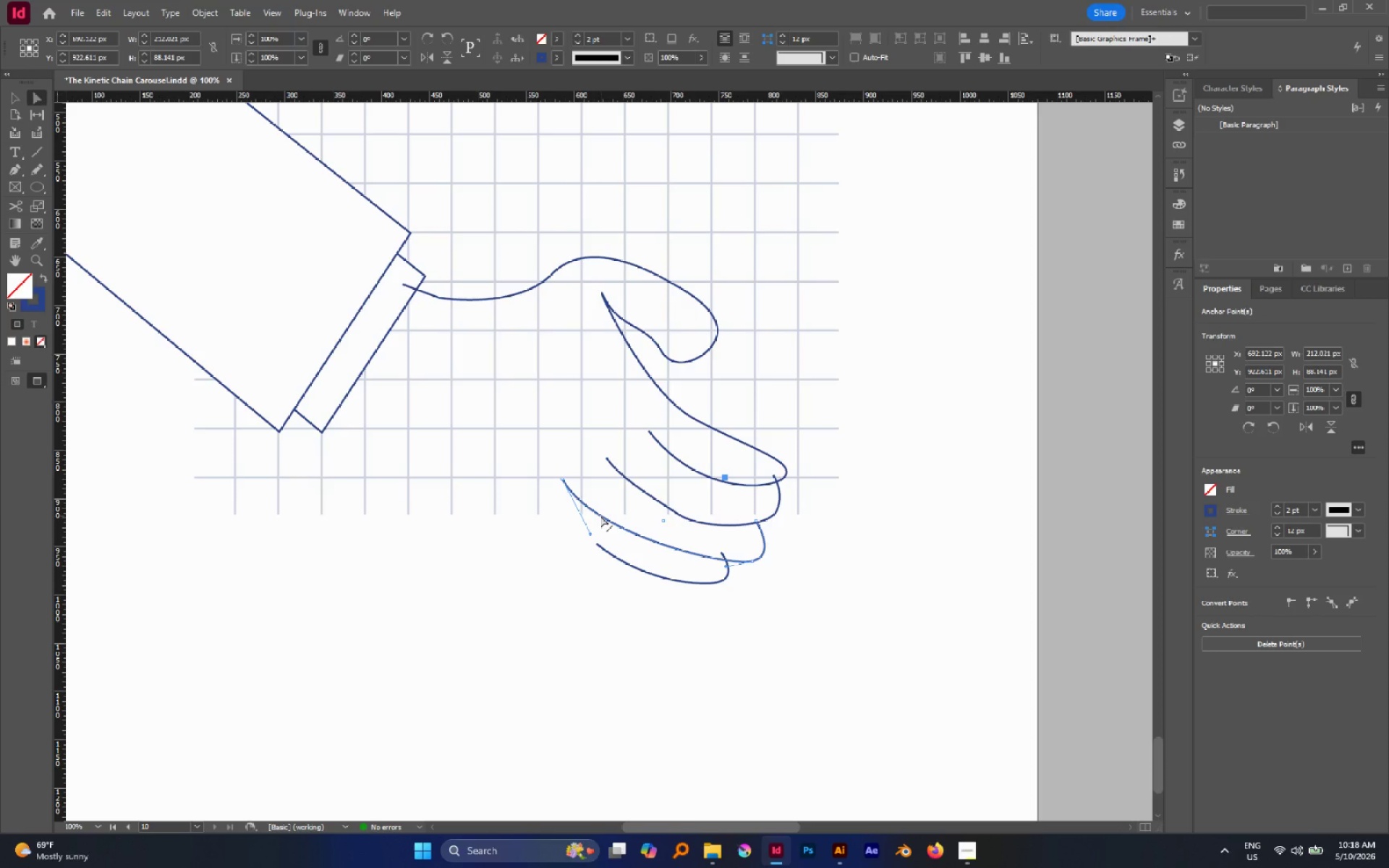 
key(P)
 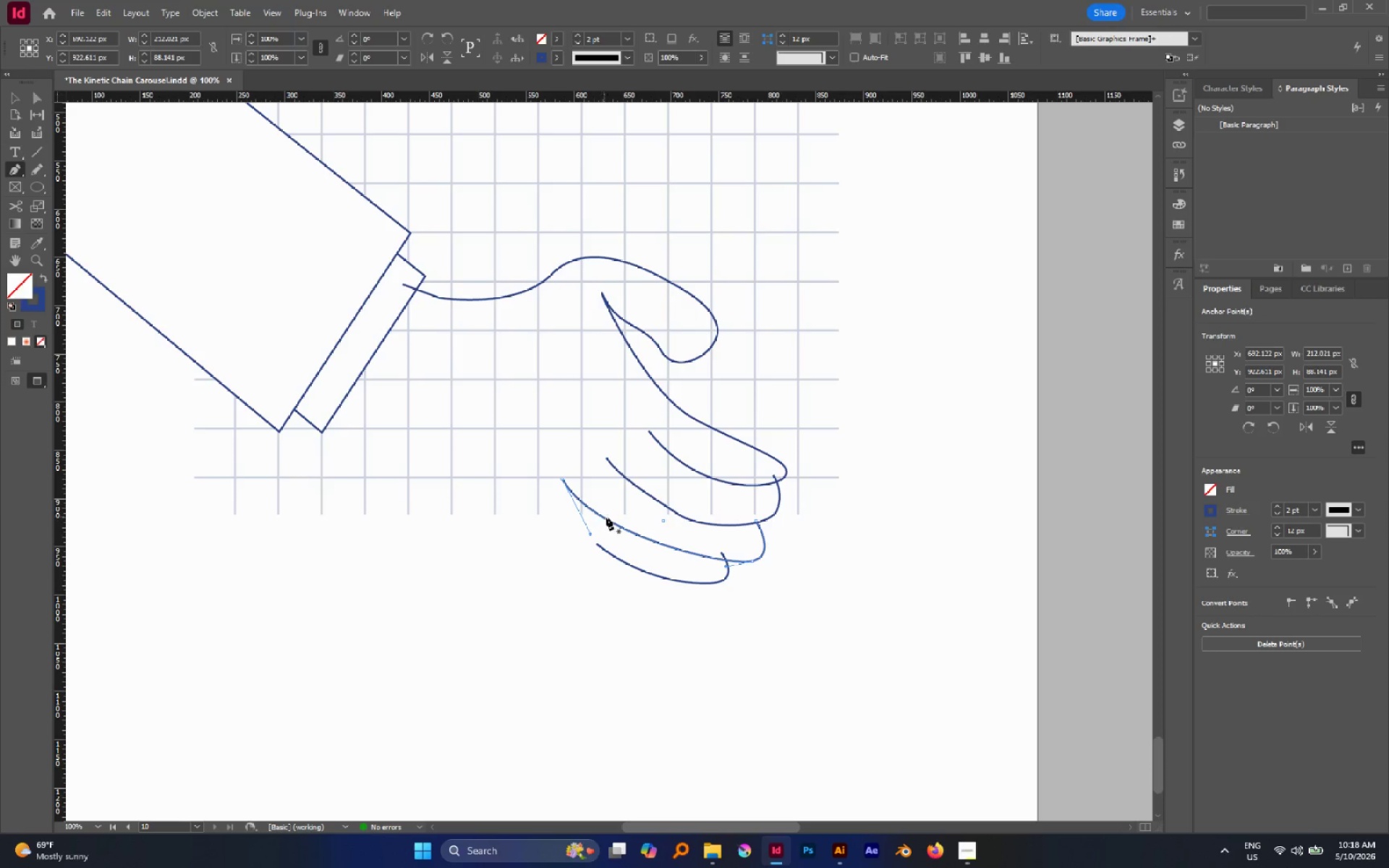 
left_click([617, 525])
 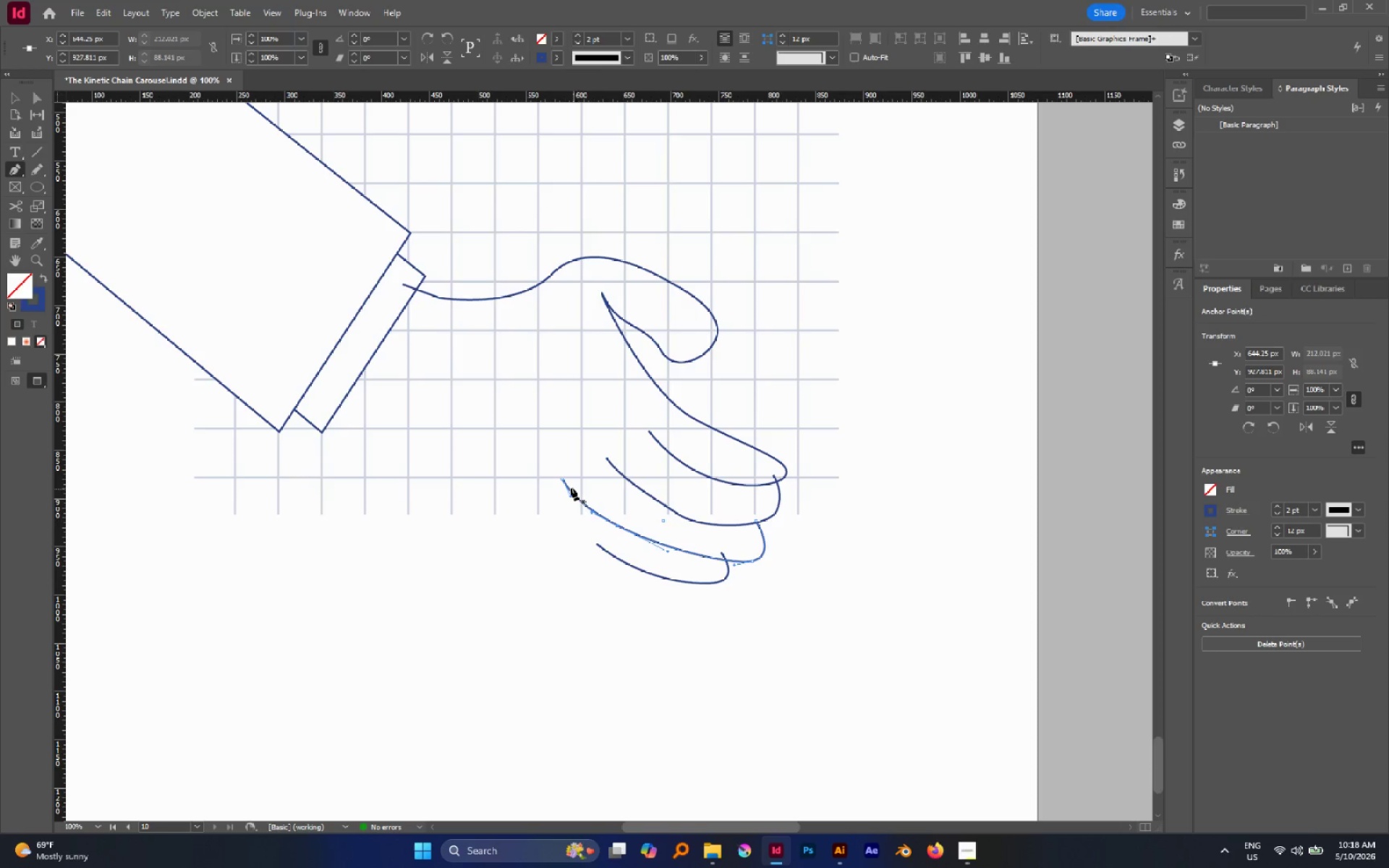 
key(A)
 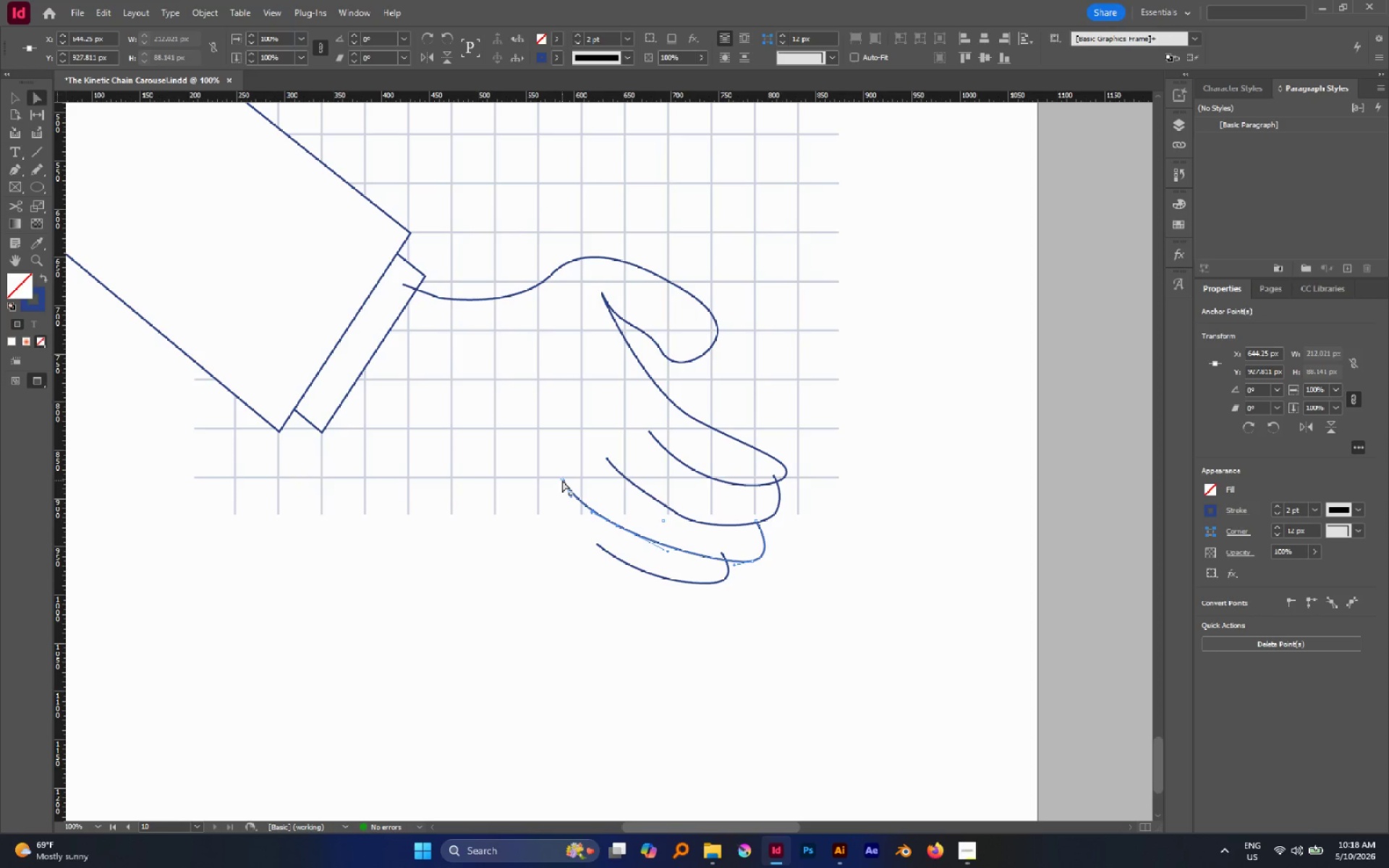 
left_click([562, 480])
 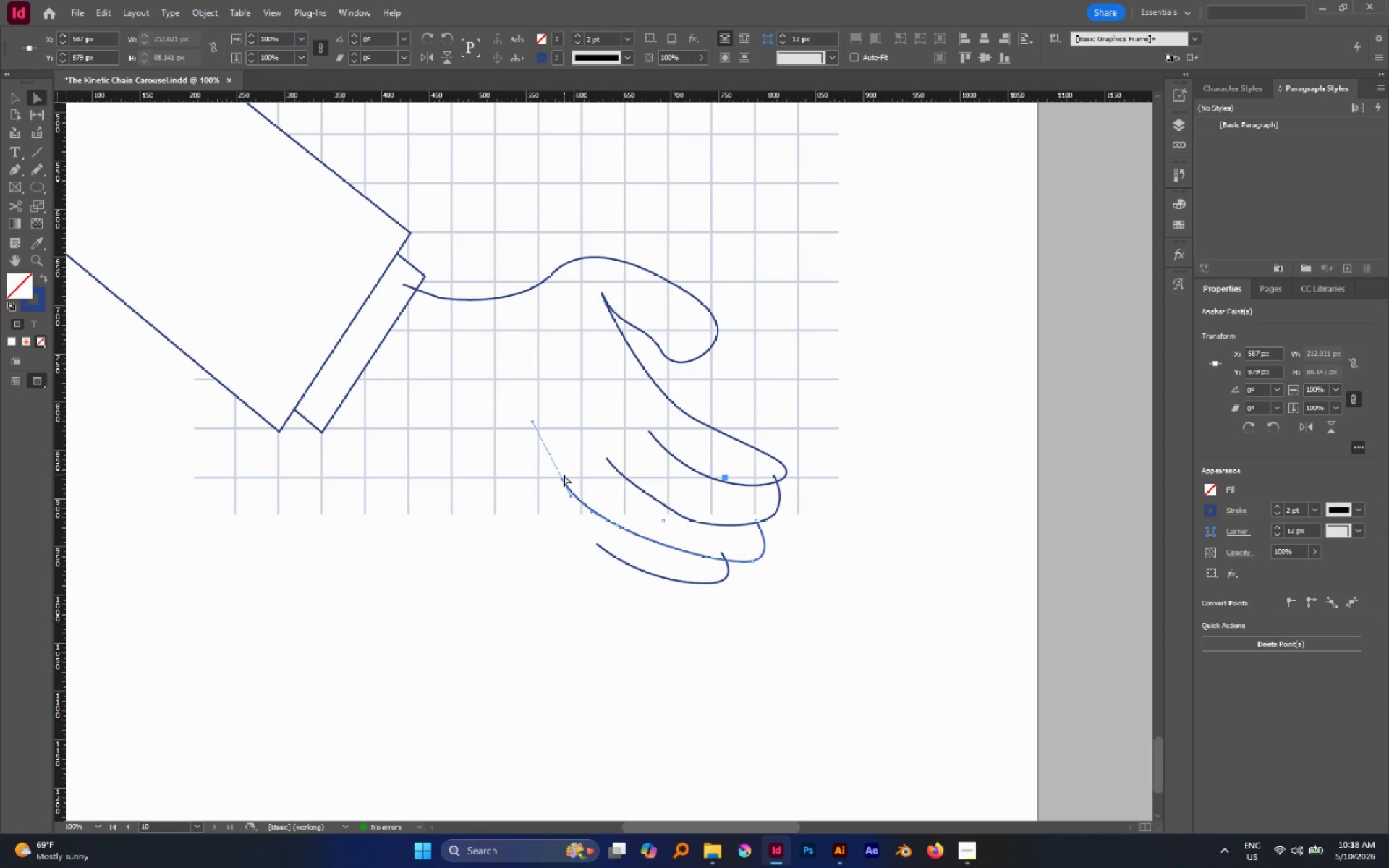 
key(Delete)
 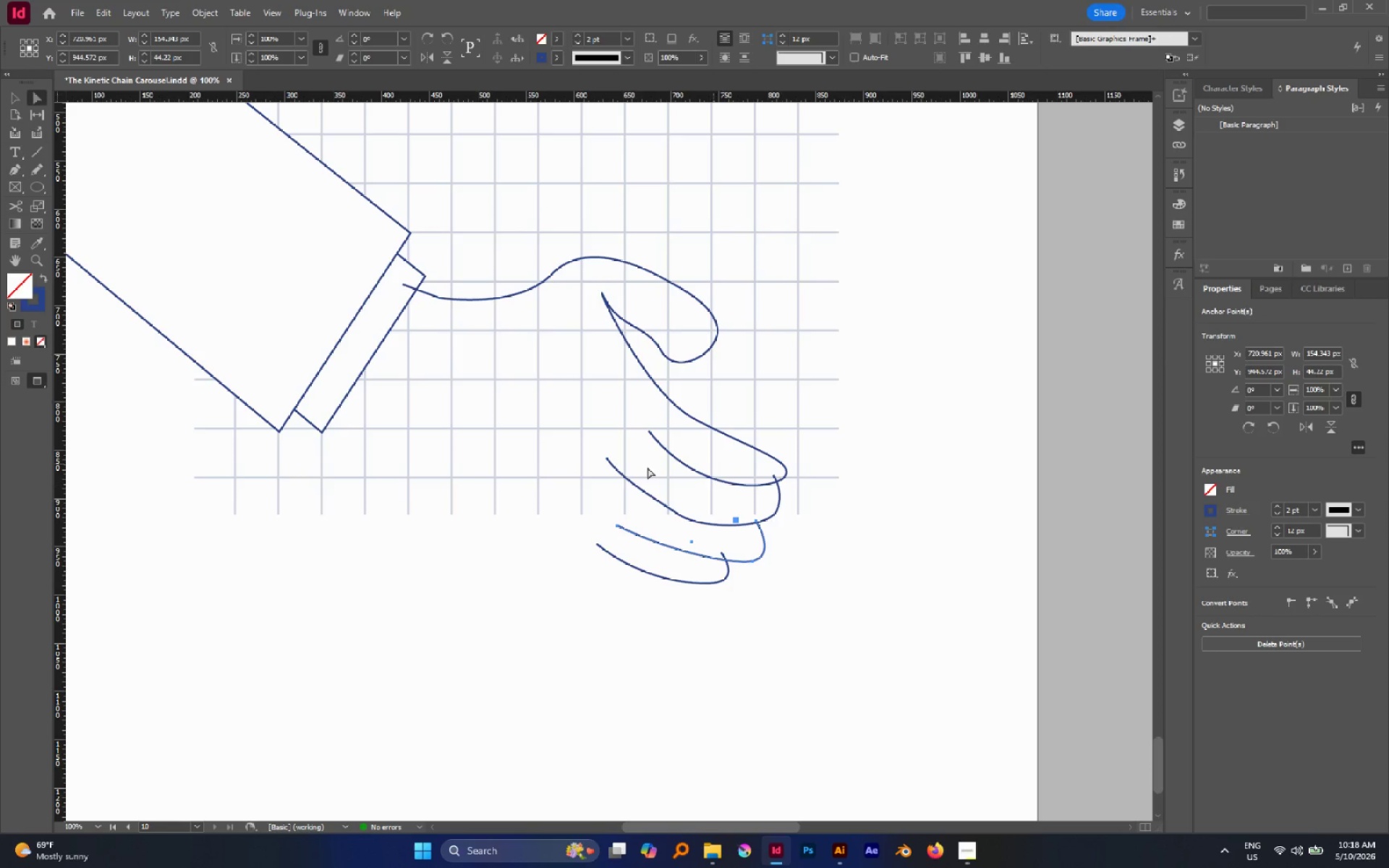 
left_click([611, 520])
 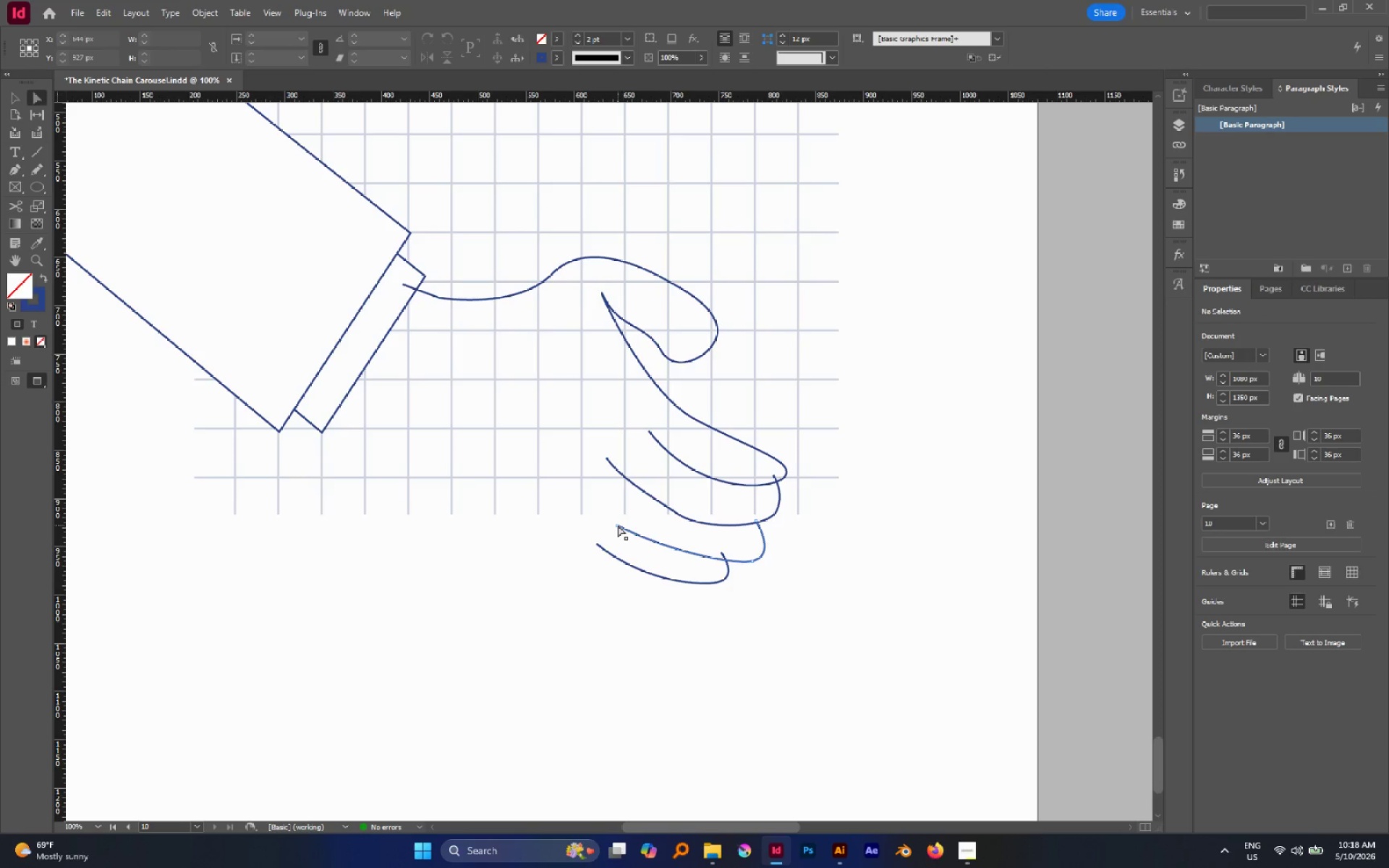 
left_click_drag(start_coordinate=[618, 525], to_coordinate=[602, 497])
 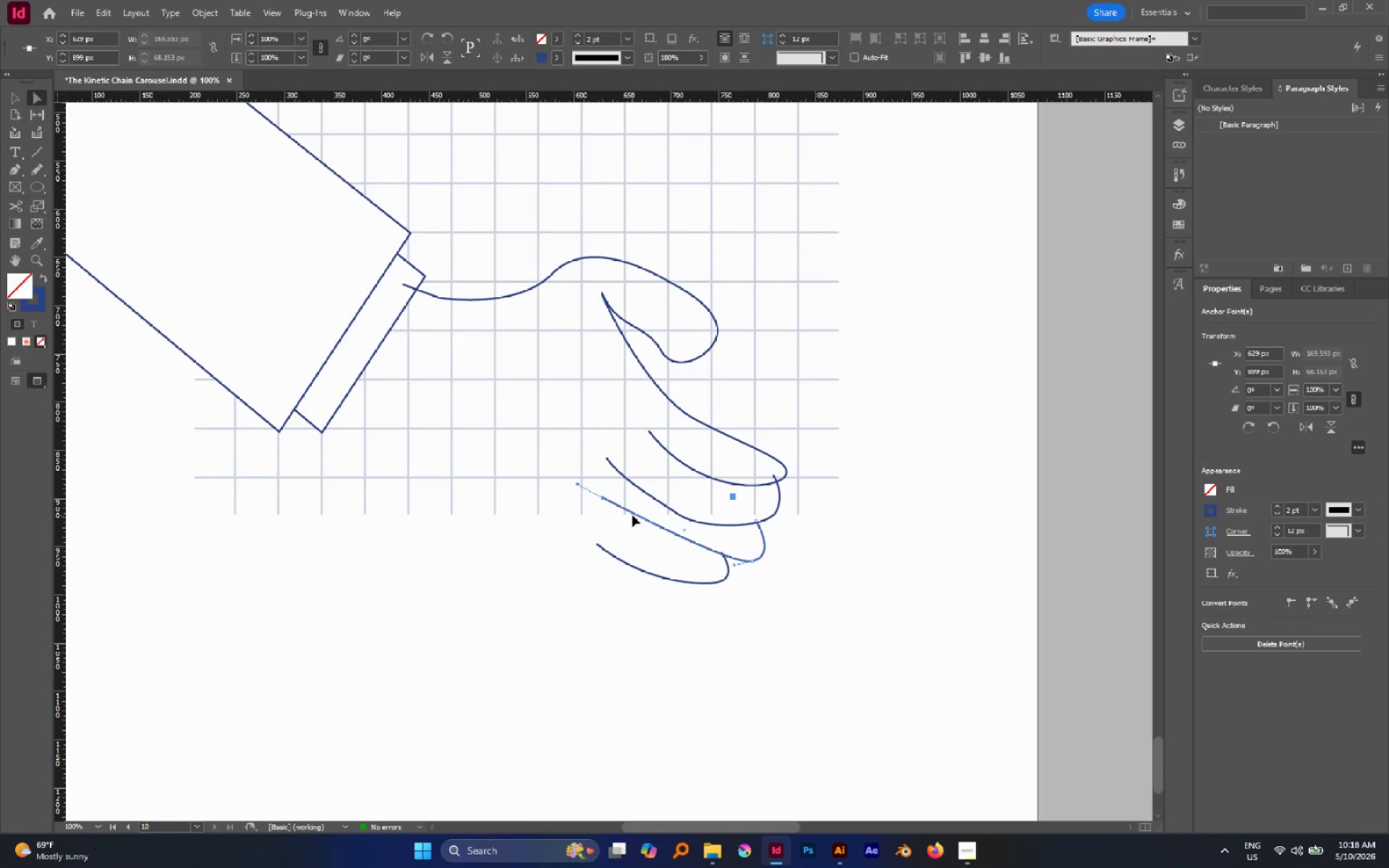 
left_click_drag(start_coordinate=[636, 513], to_coordinate=[632, 524])
 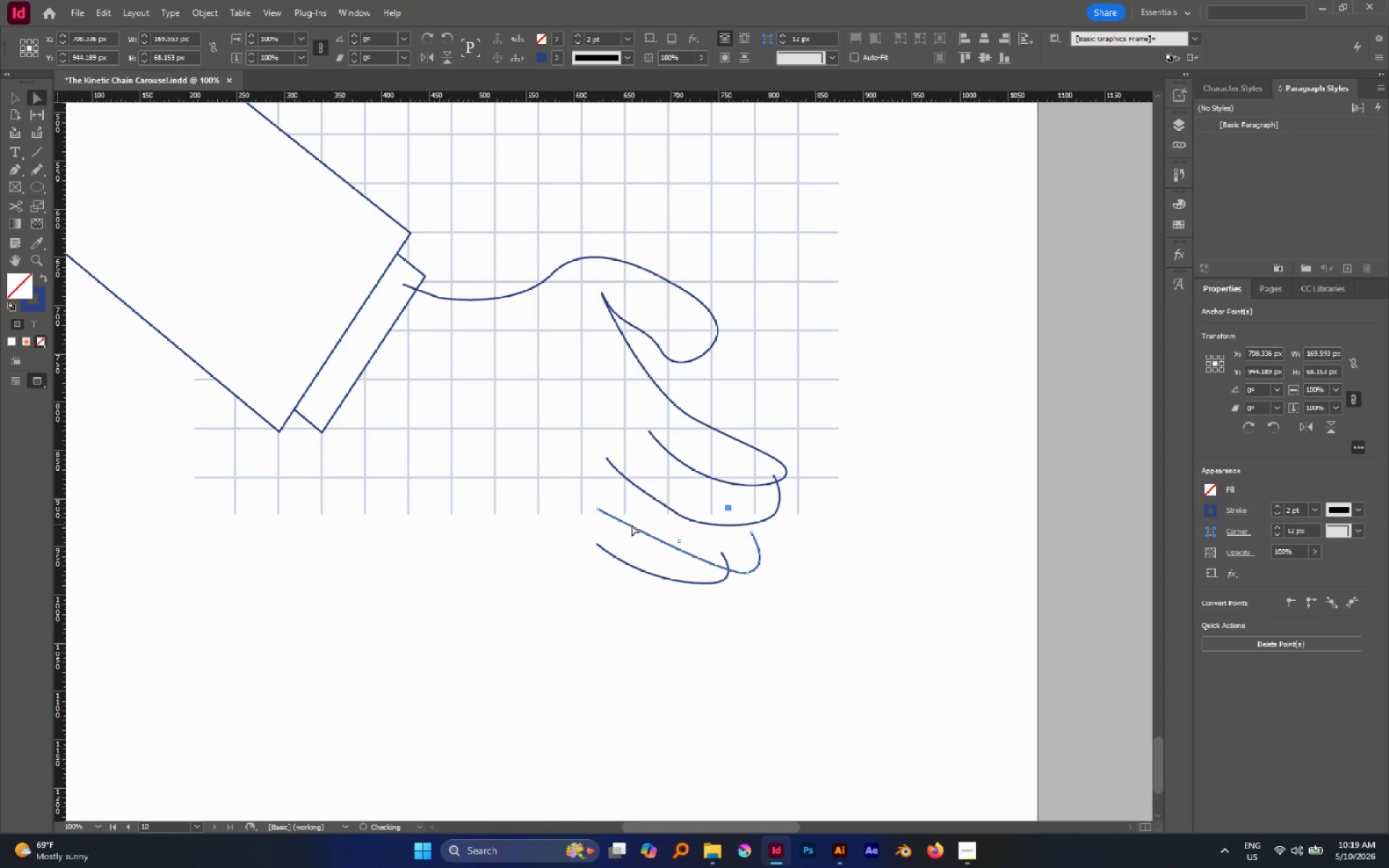 
key(Control+Z)
 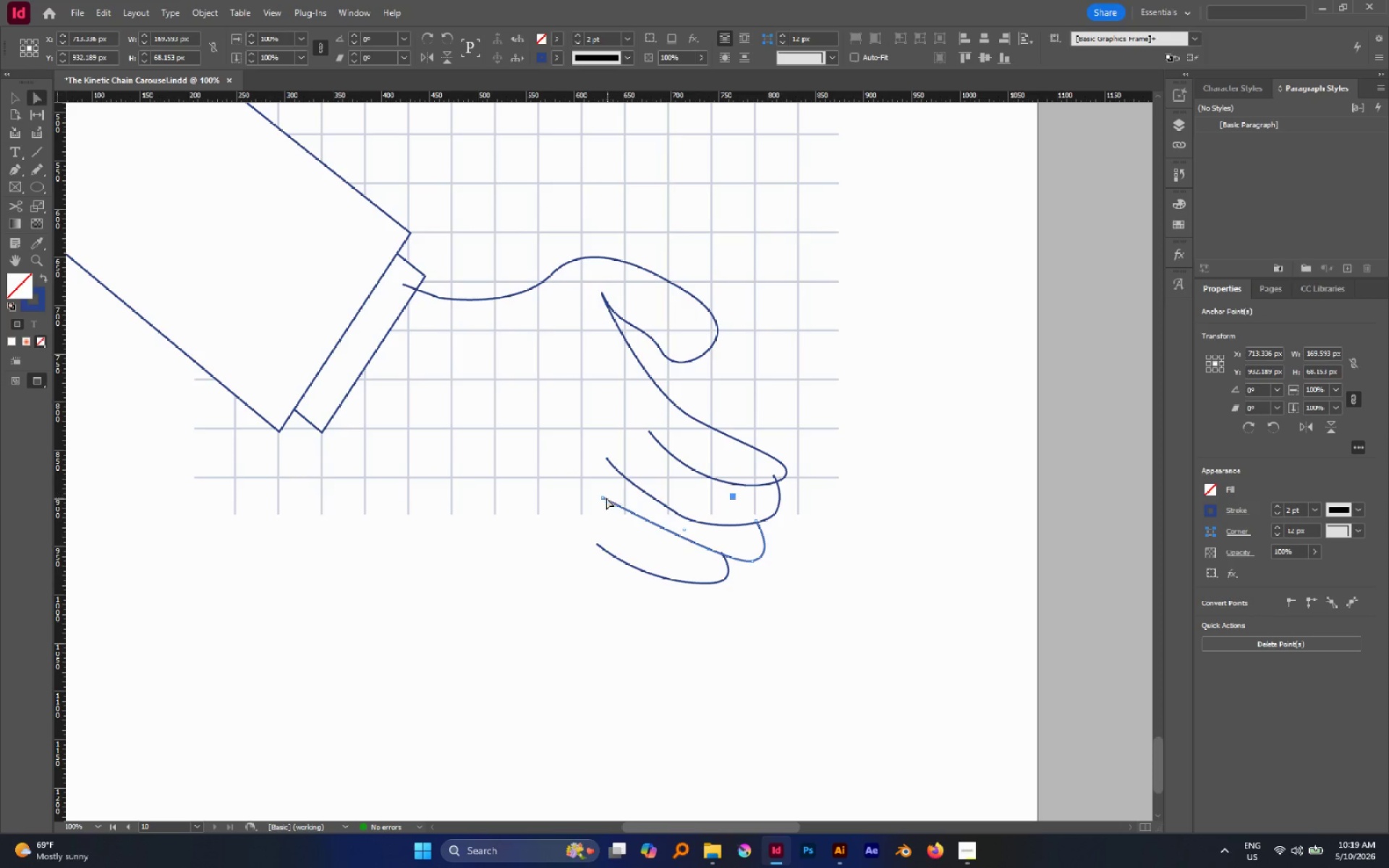 
left_click([601, 498])
 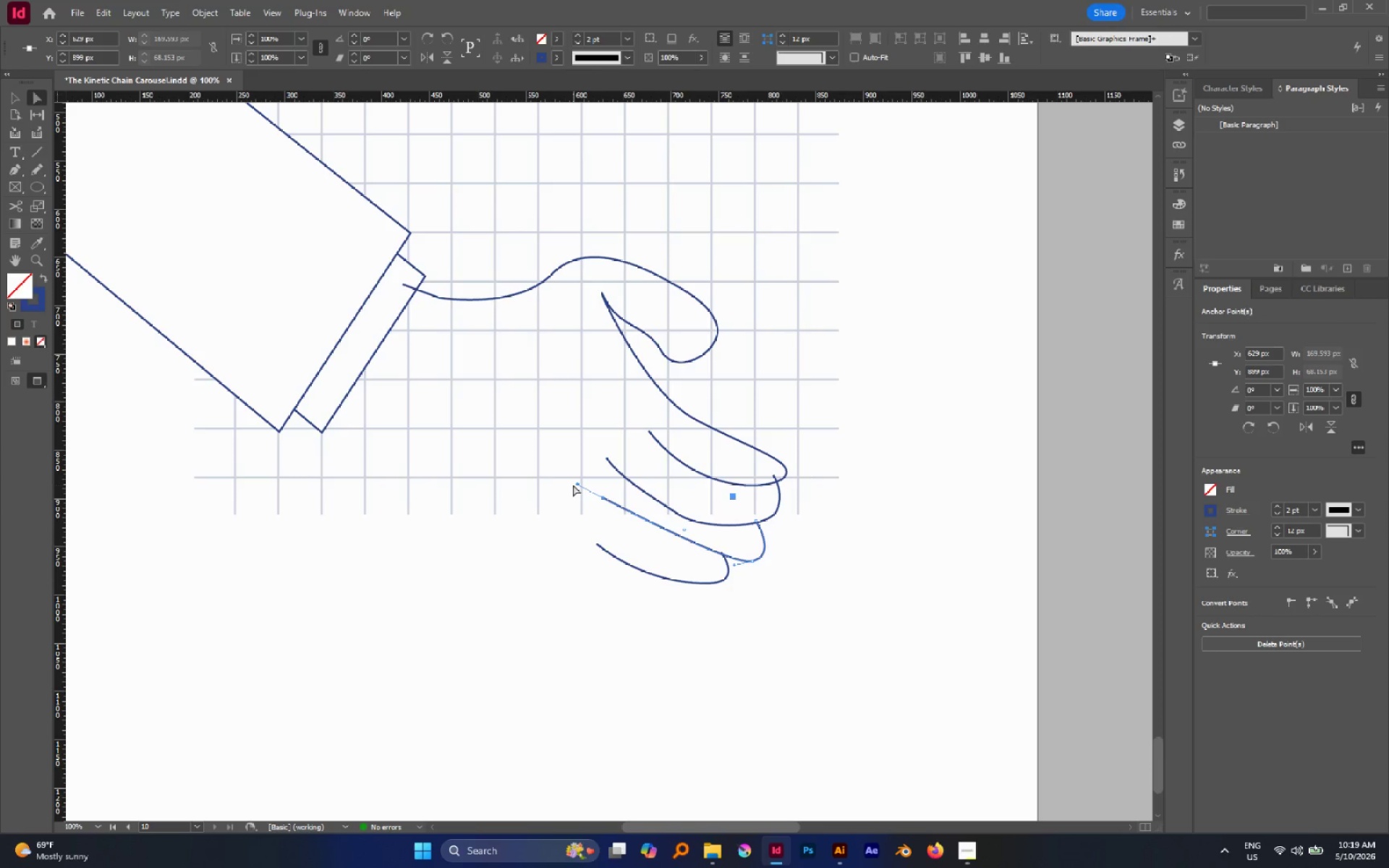 
left_click_drag(start_coordinate=[578, 484], to_coordinate=[582, 472])
 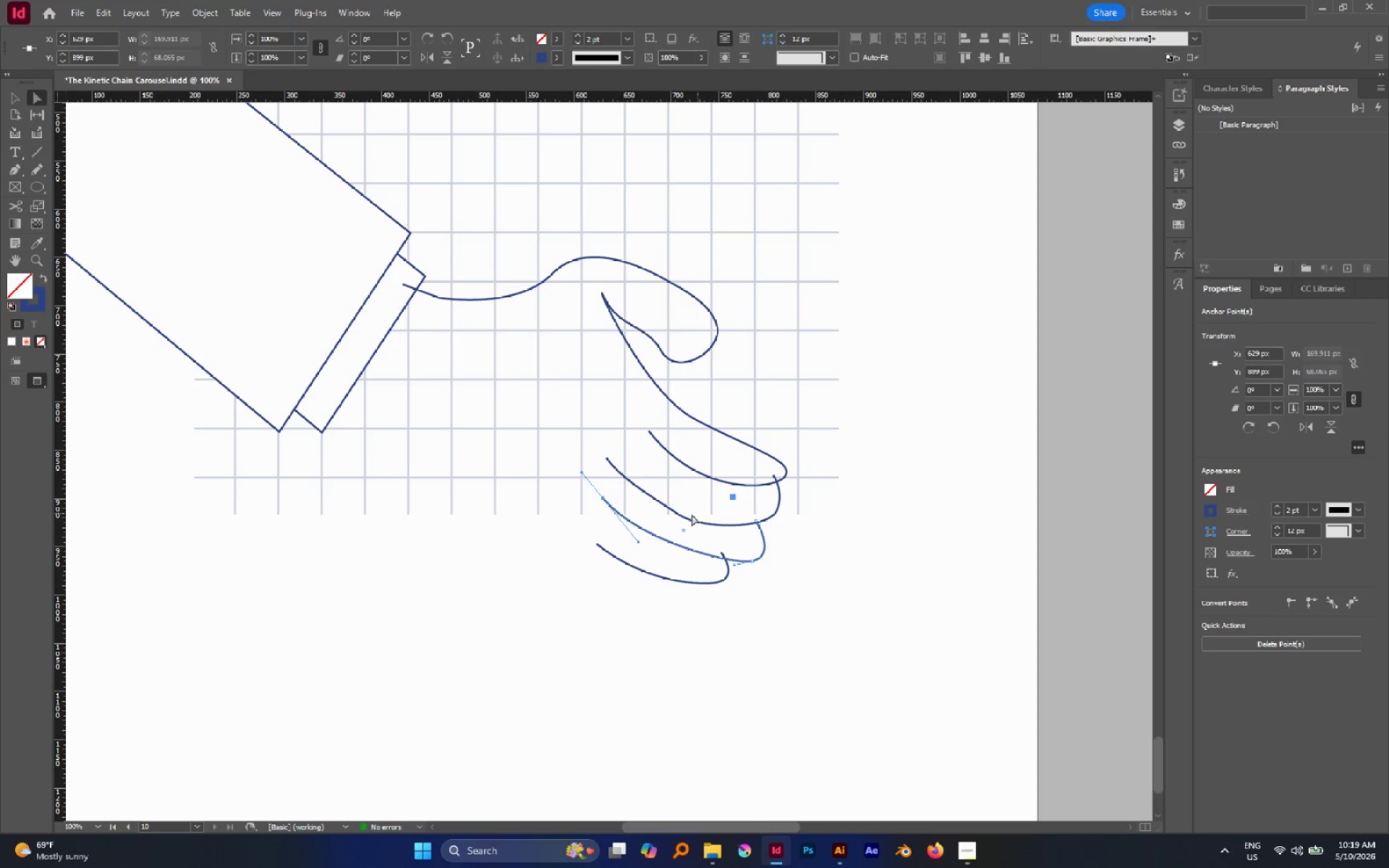 
left_click([675, 511])
 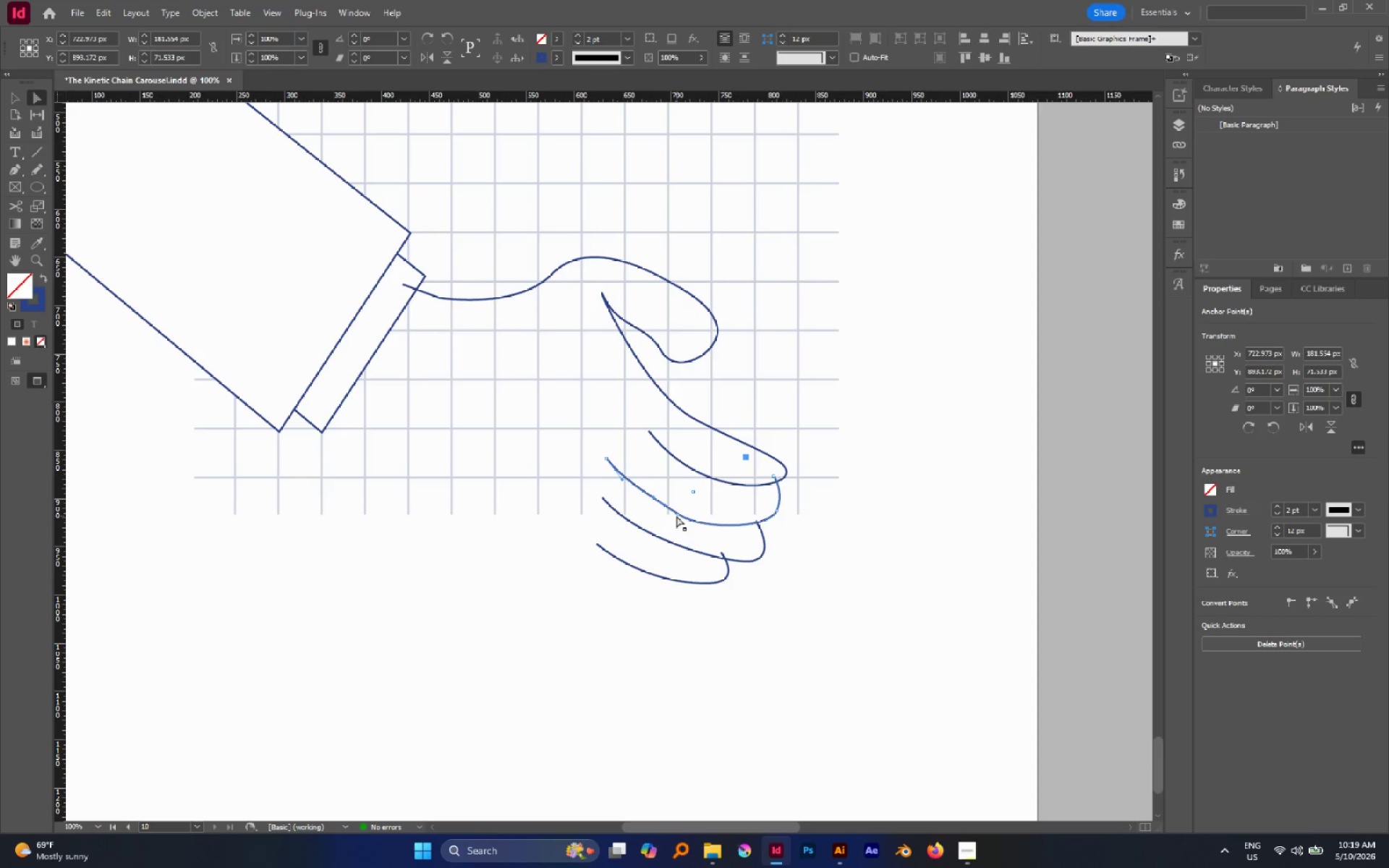 
left_click_drag(start_coordinate=[676, 514], to_coordinate=[679, 503])
 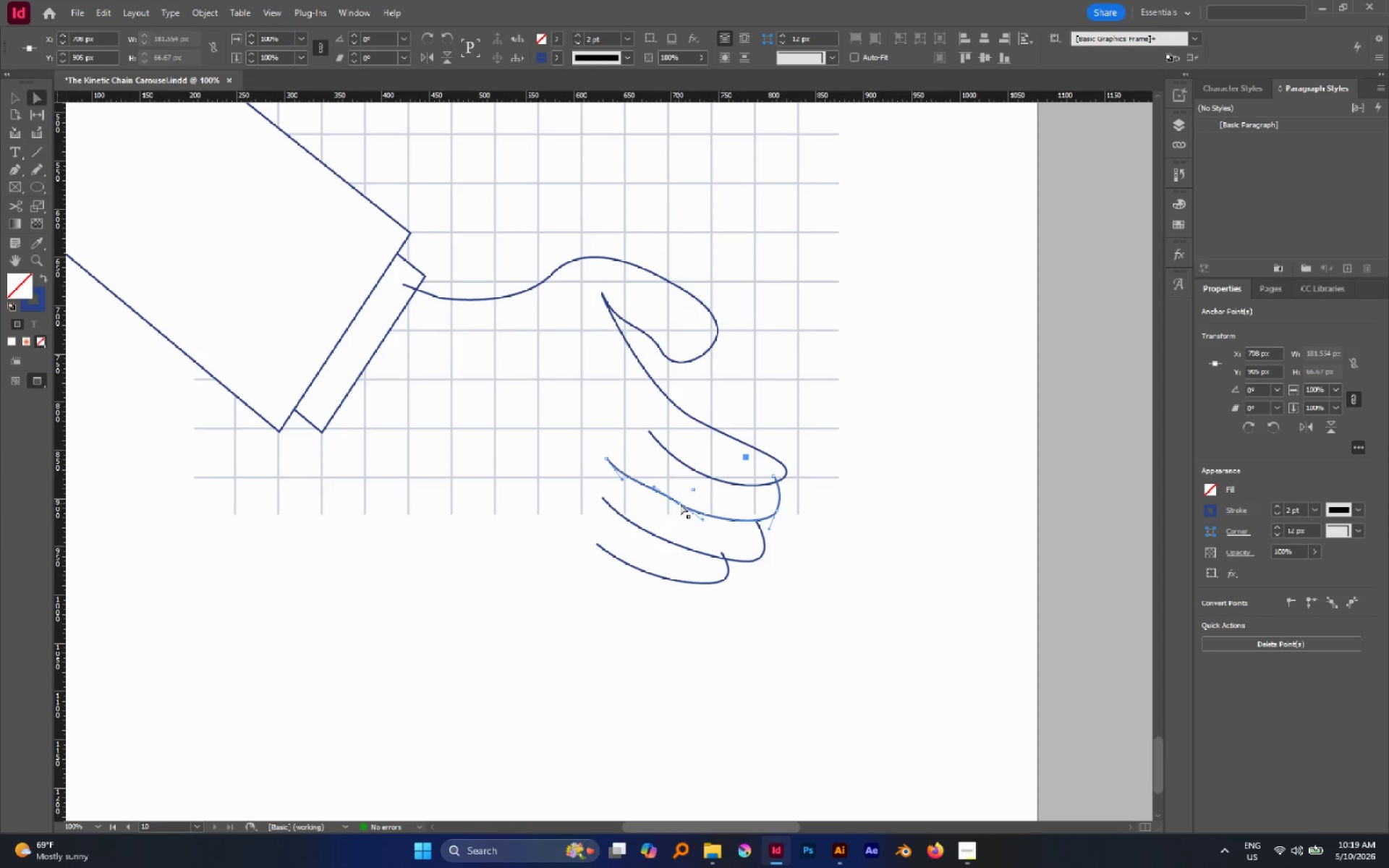 
key(P)
 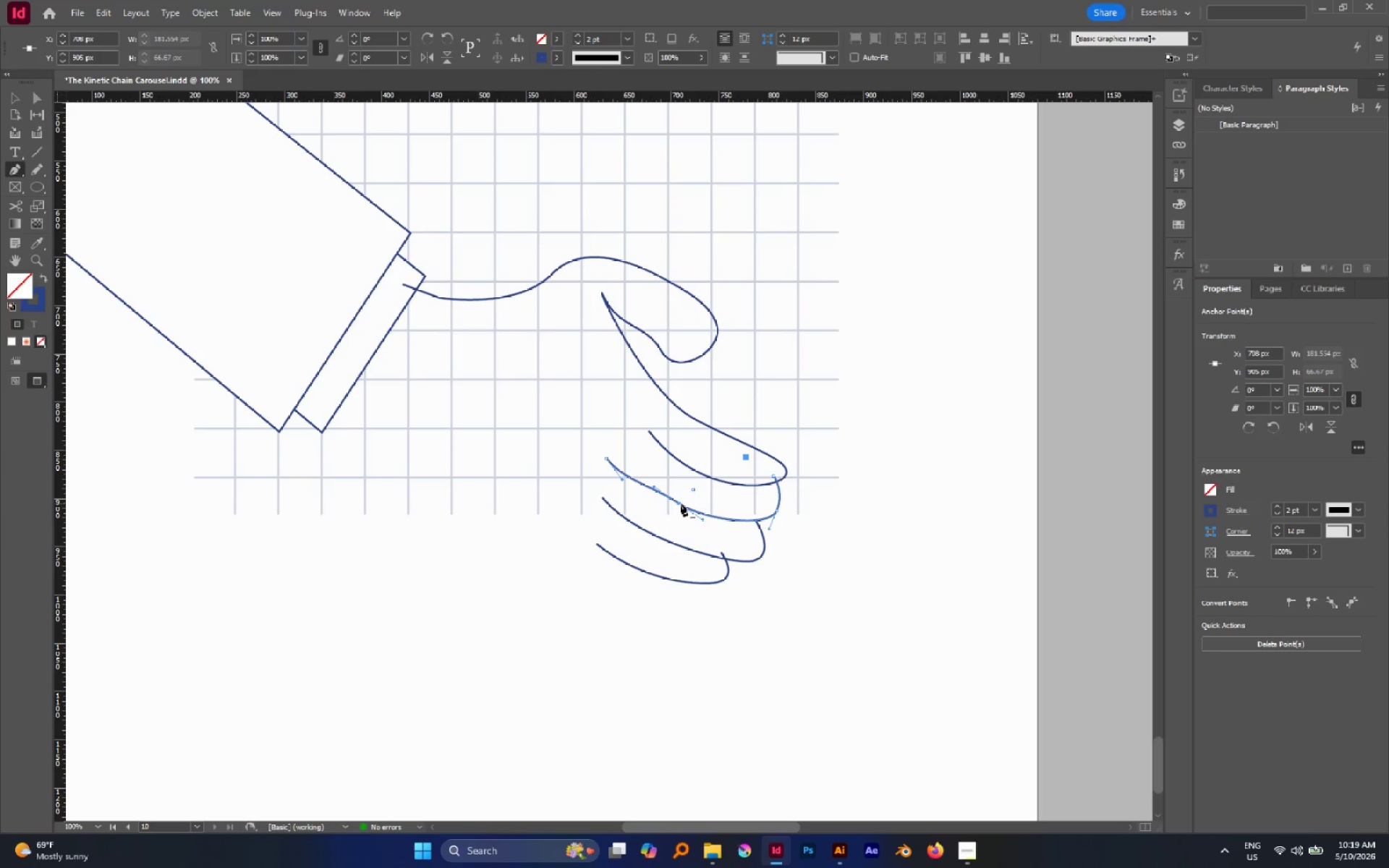 
left_click([680, 503])
 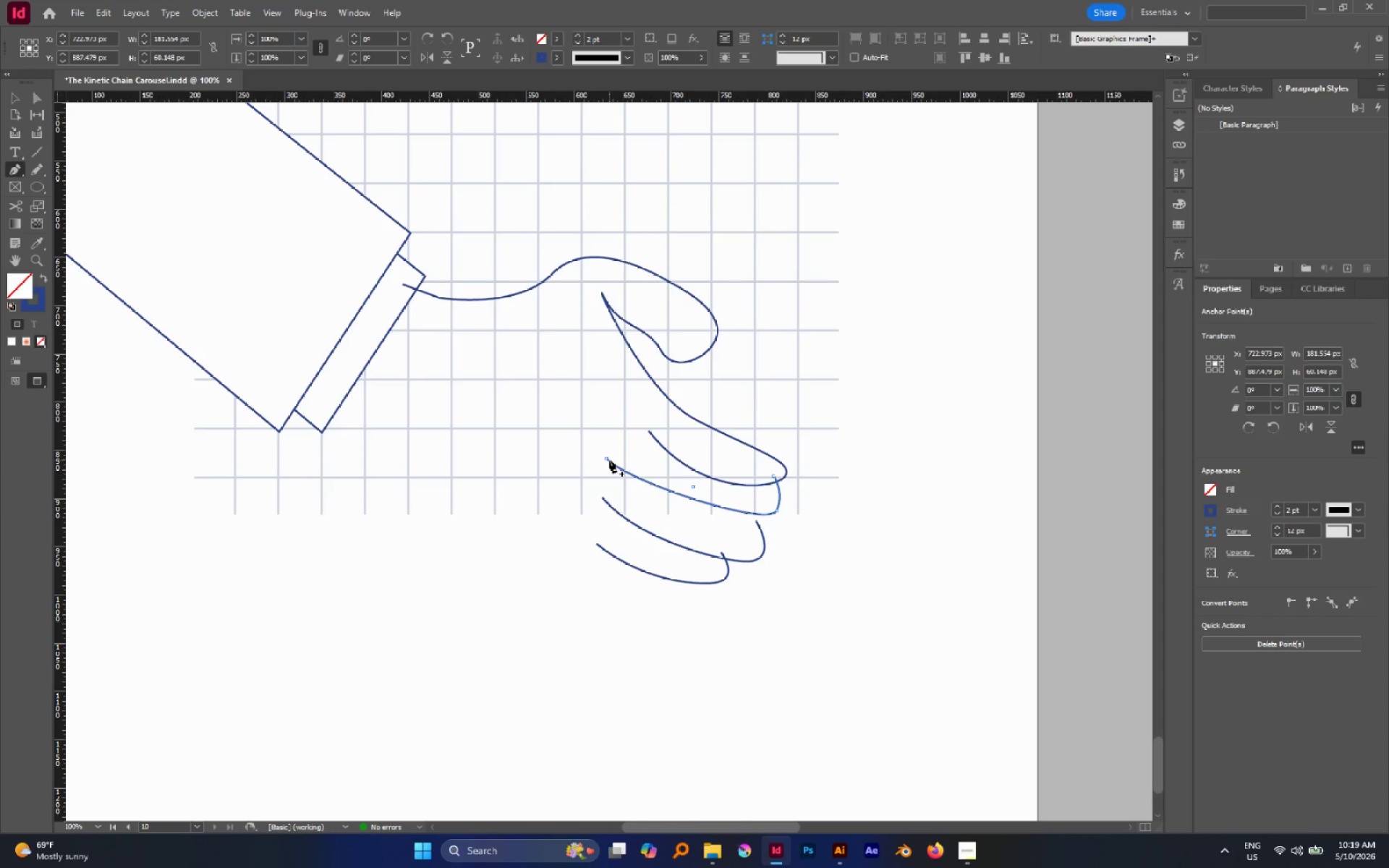 
key(A)
 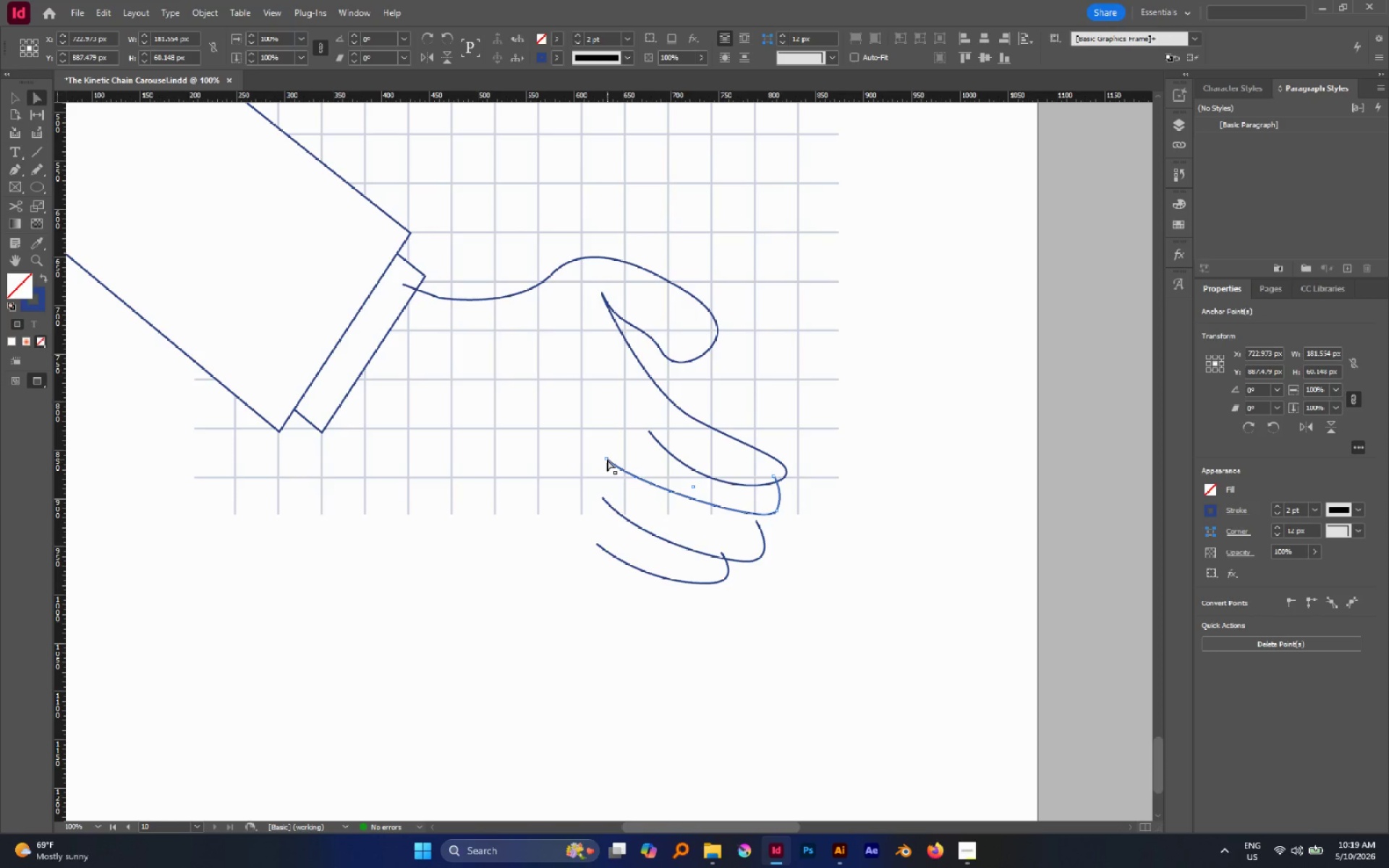 
left_click([607, 459])
 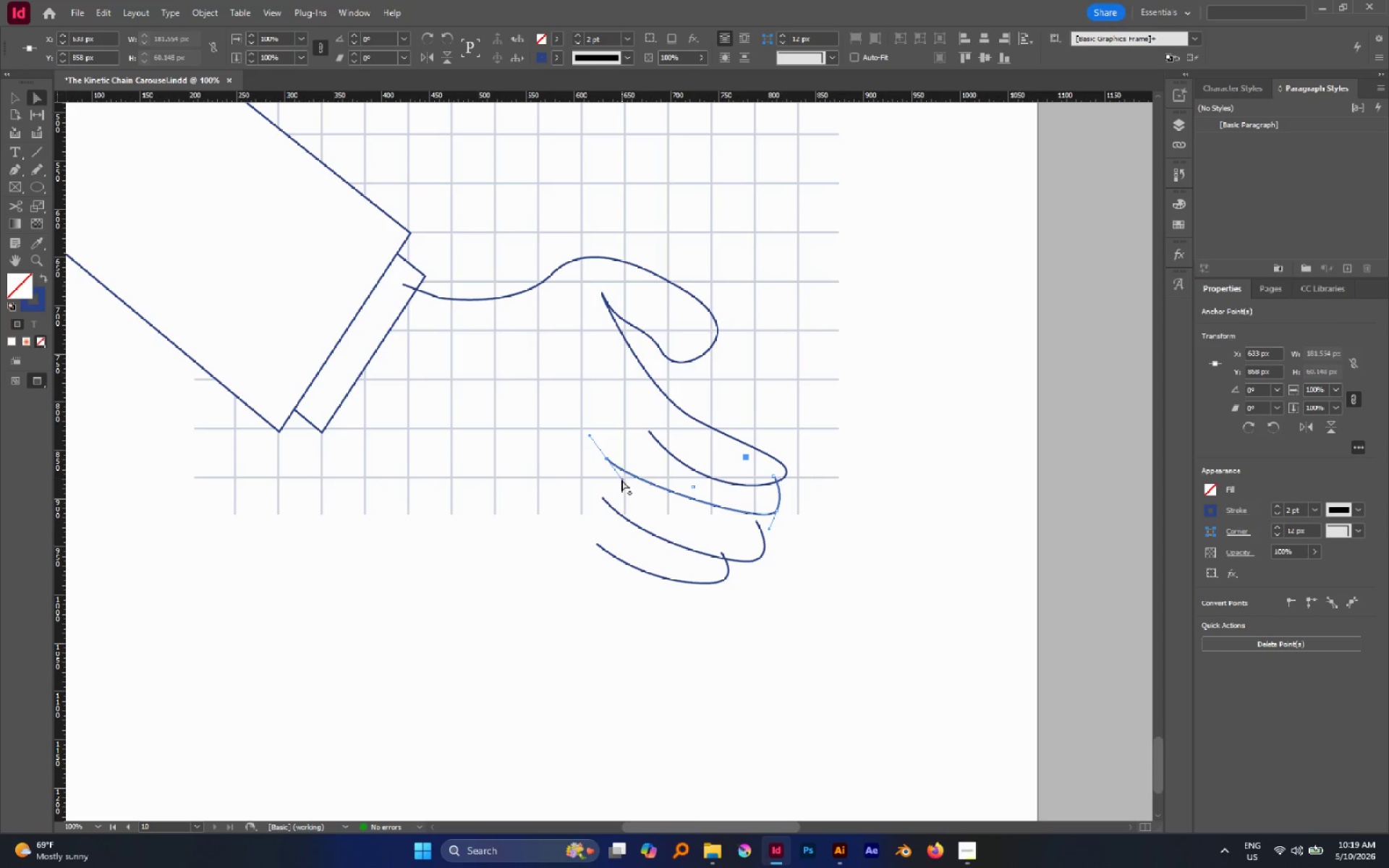 
left_click_drag(start_coordinate=[621, 480], to_coordinate=[671, 529])
 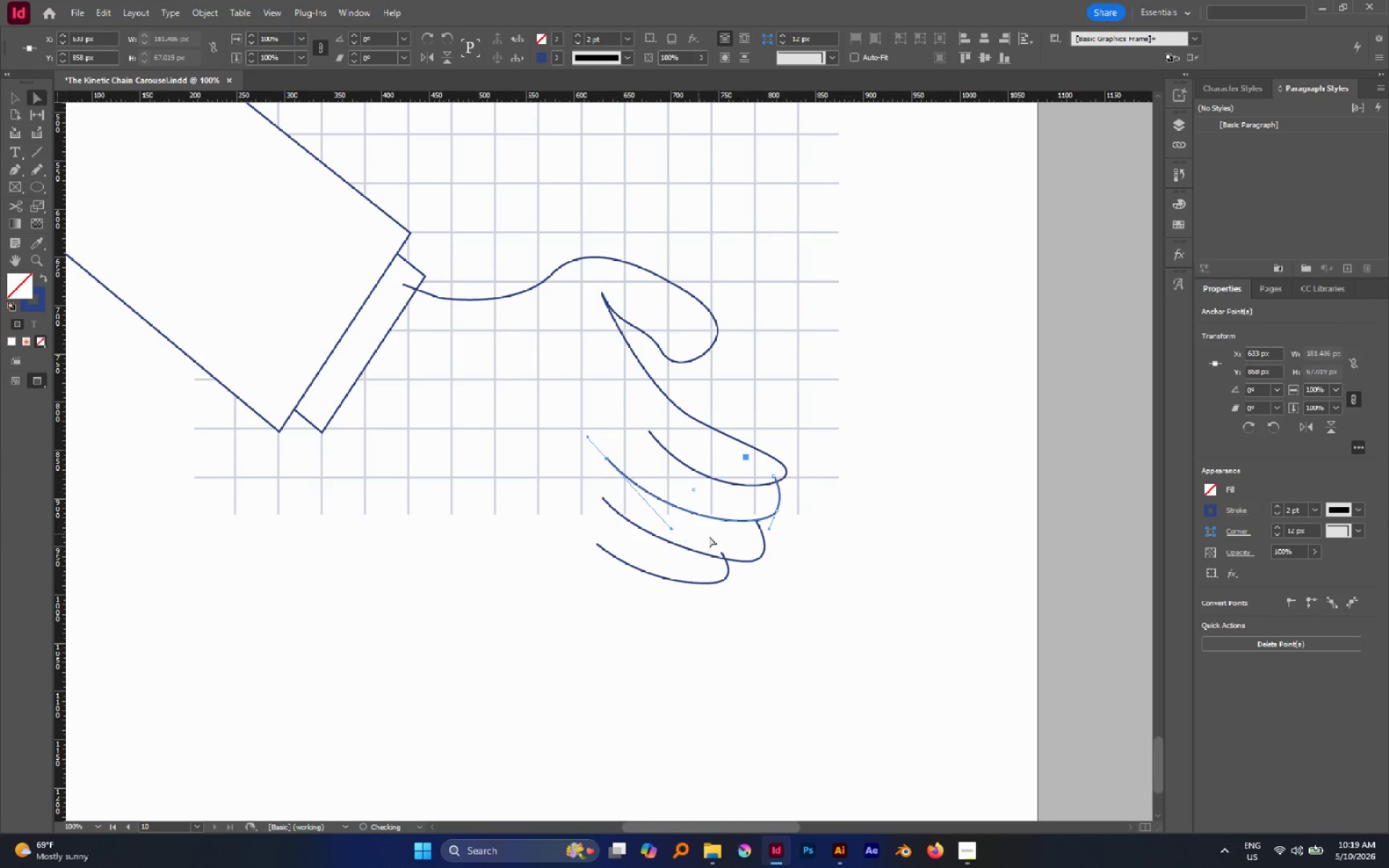 
left_click([837, 552])
 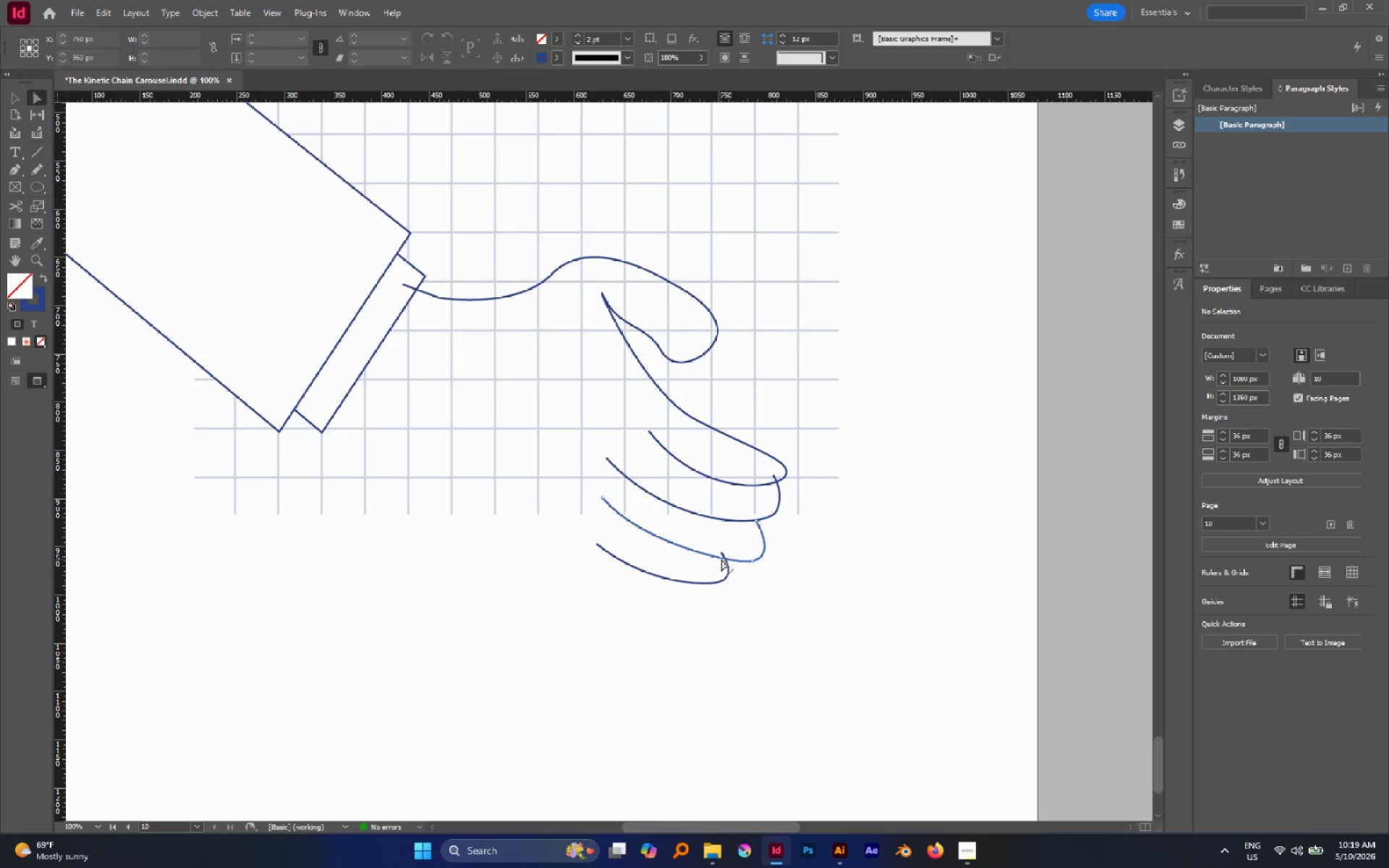 
left_click_drag(start_coordinate=[721, 551], to_coordinate=[726, 558])
 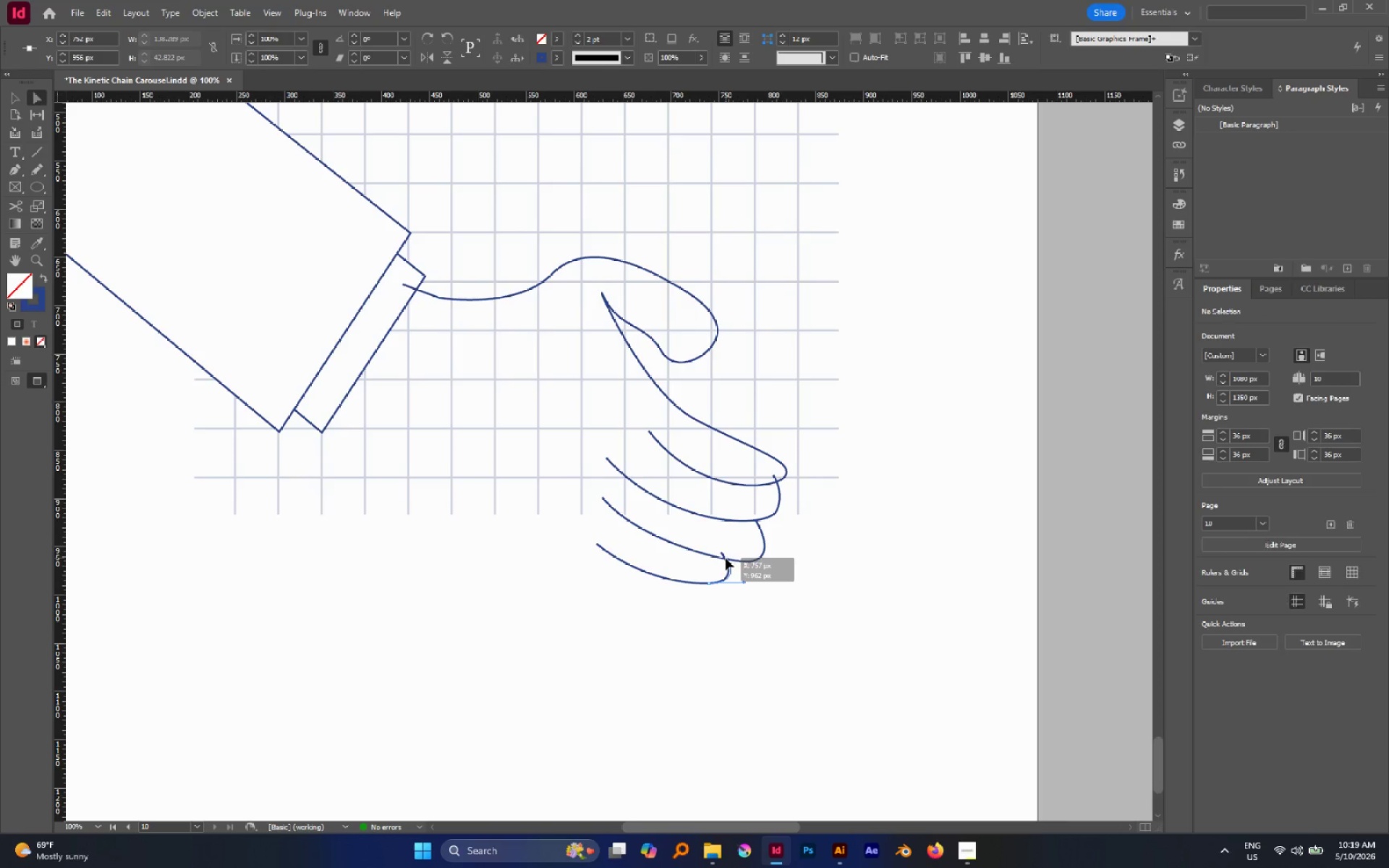 
left_click([726, 558])
 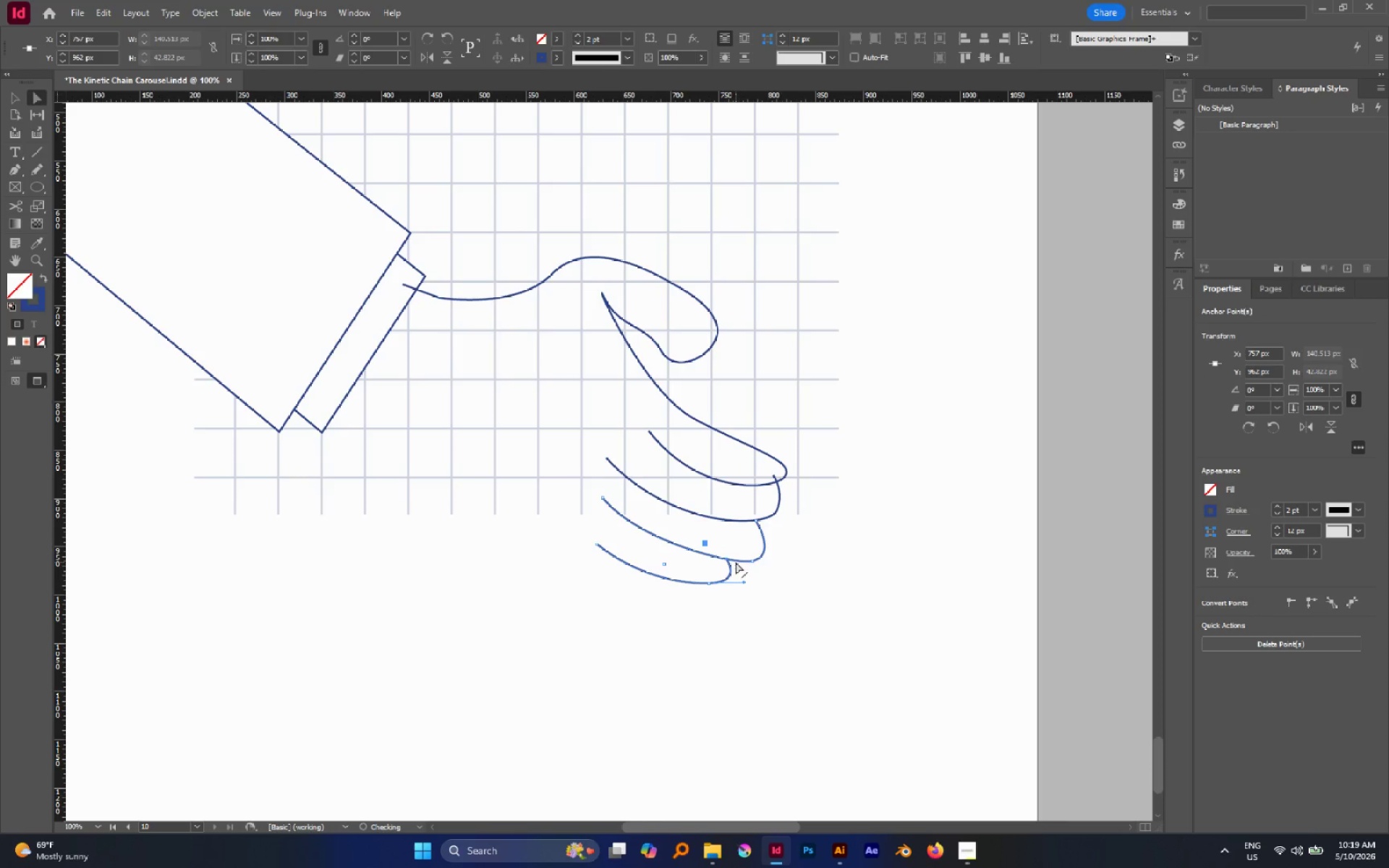 
hold_key(key=AltLeft, duration=0.78)
scroll: coordinate [738, 566], scroll_direction: up, amount: 2.0
 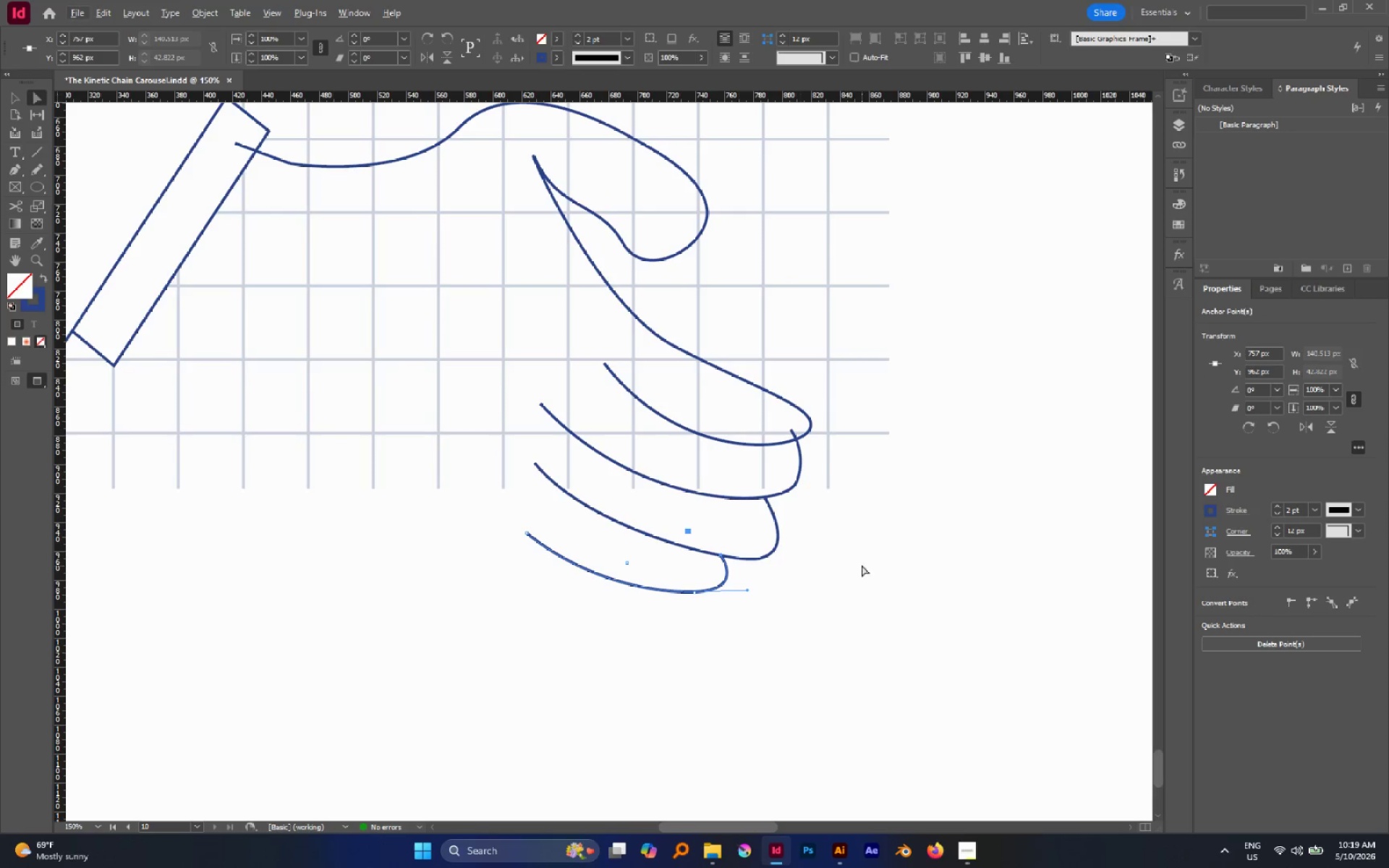 
left_click([859, 561])
 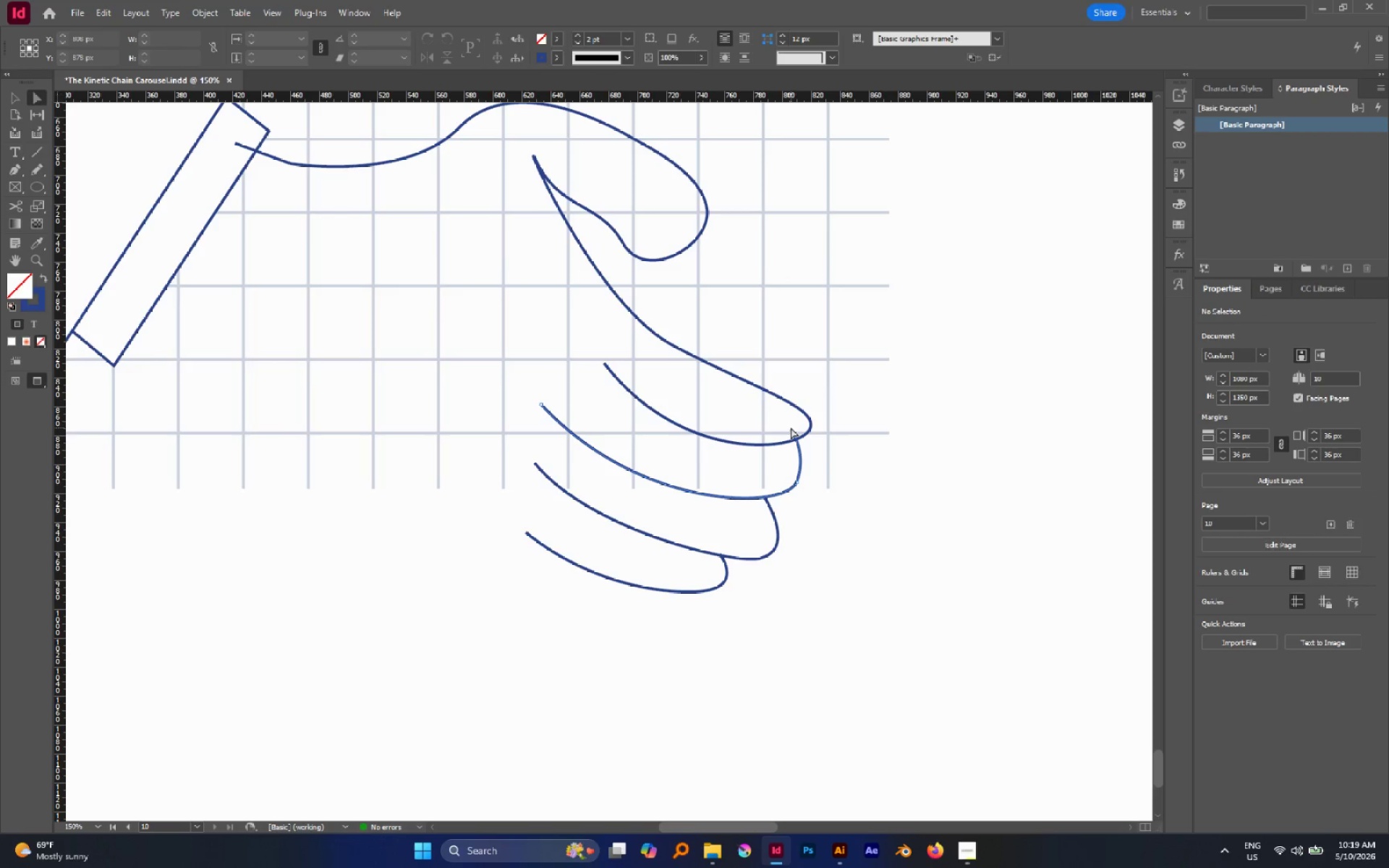 
left_click([791, 427])
 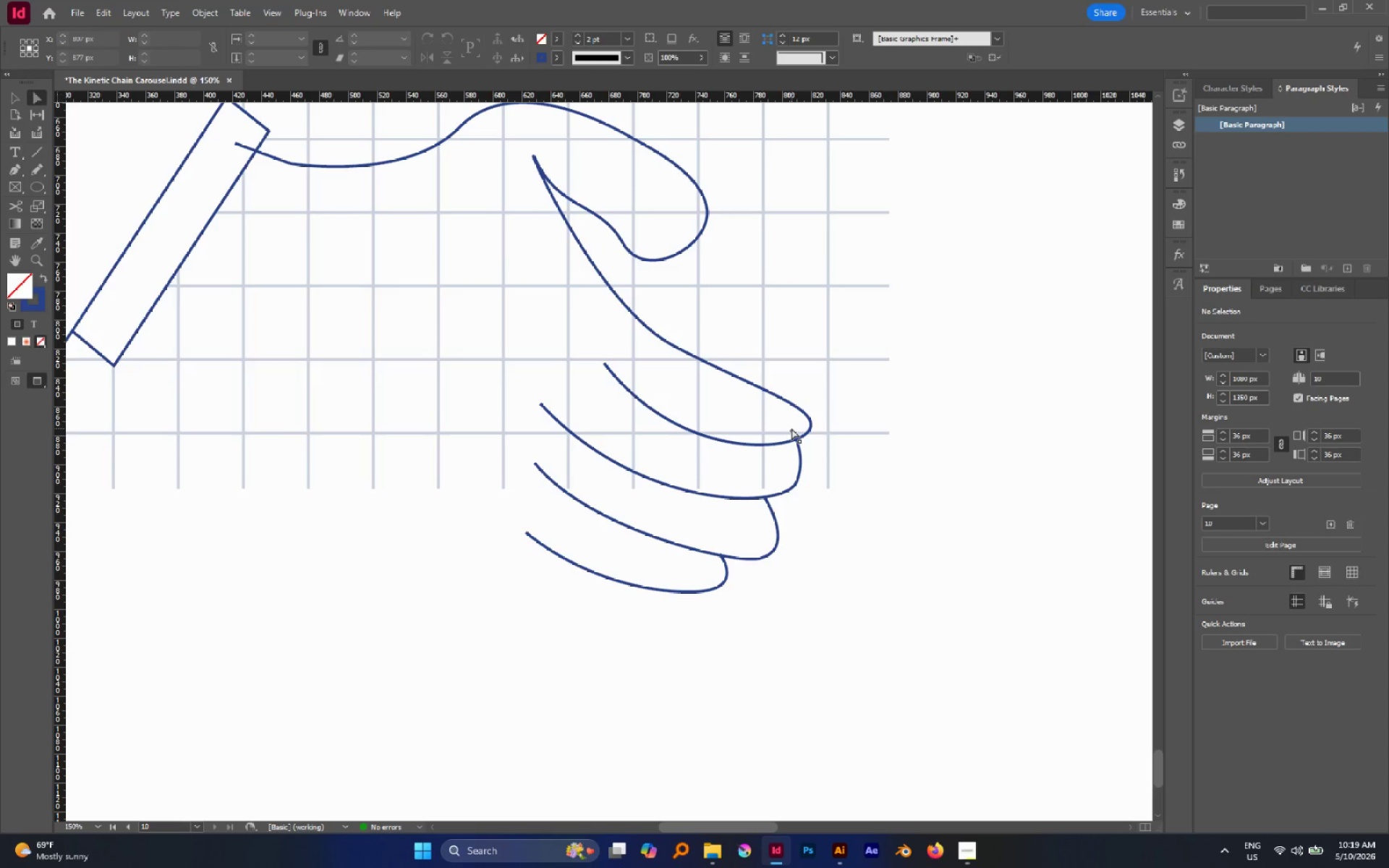 
left_click_drag(start_coordinate=[791, 428], to_coordinate=[795, 442])
 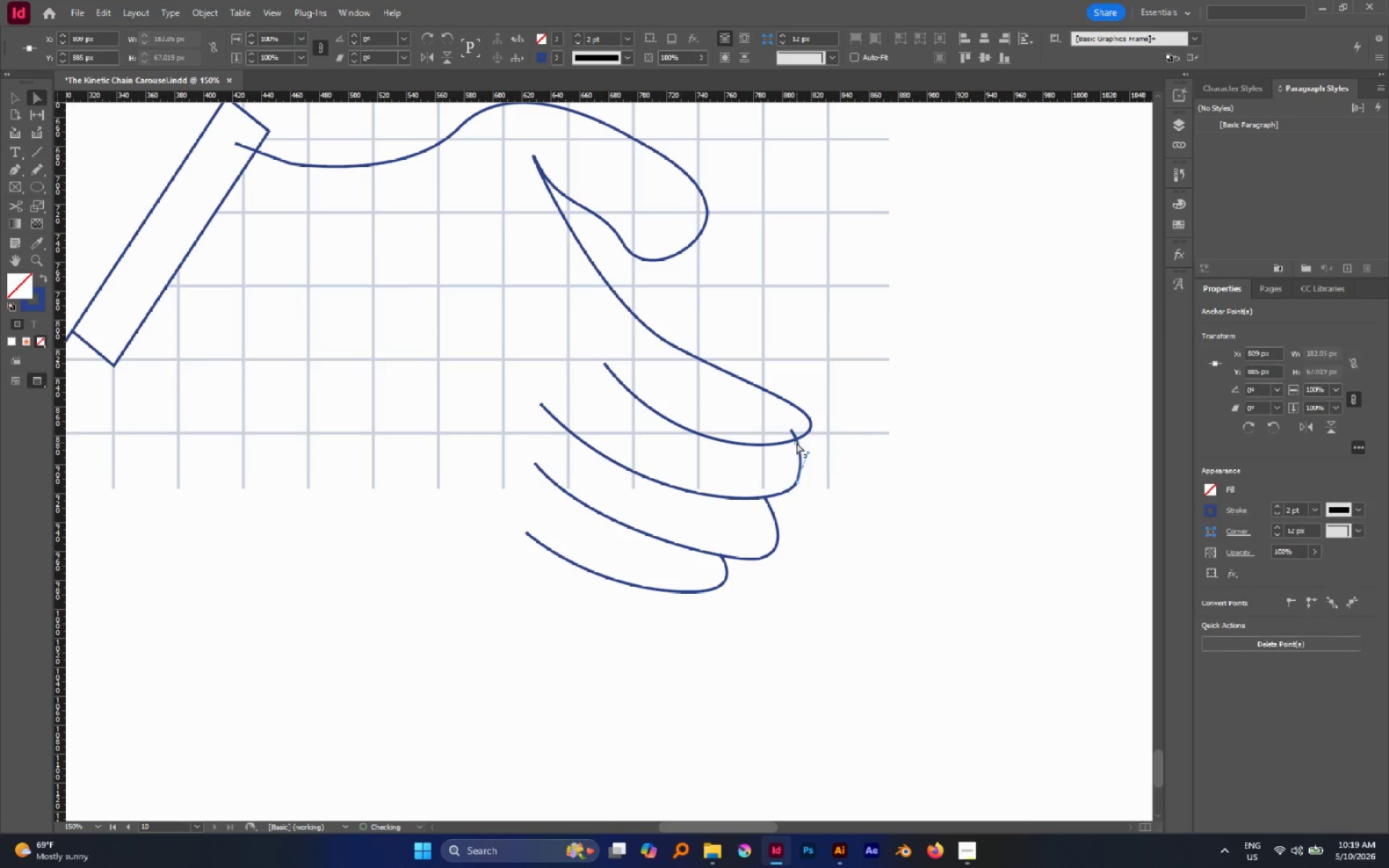 
hold_key(key=AltLeft, duration=0.88)
scroll: coordinate [799, 444], scroll_direction: up, amount: 5.0
 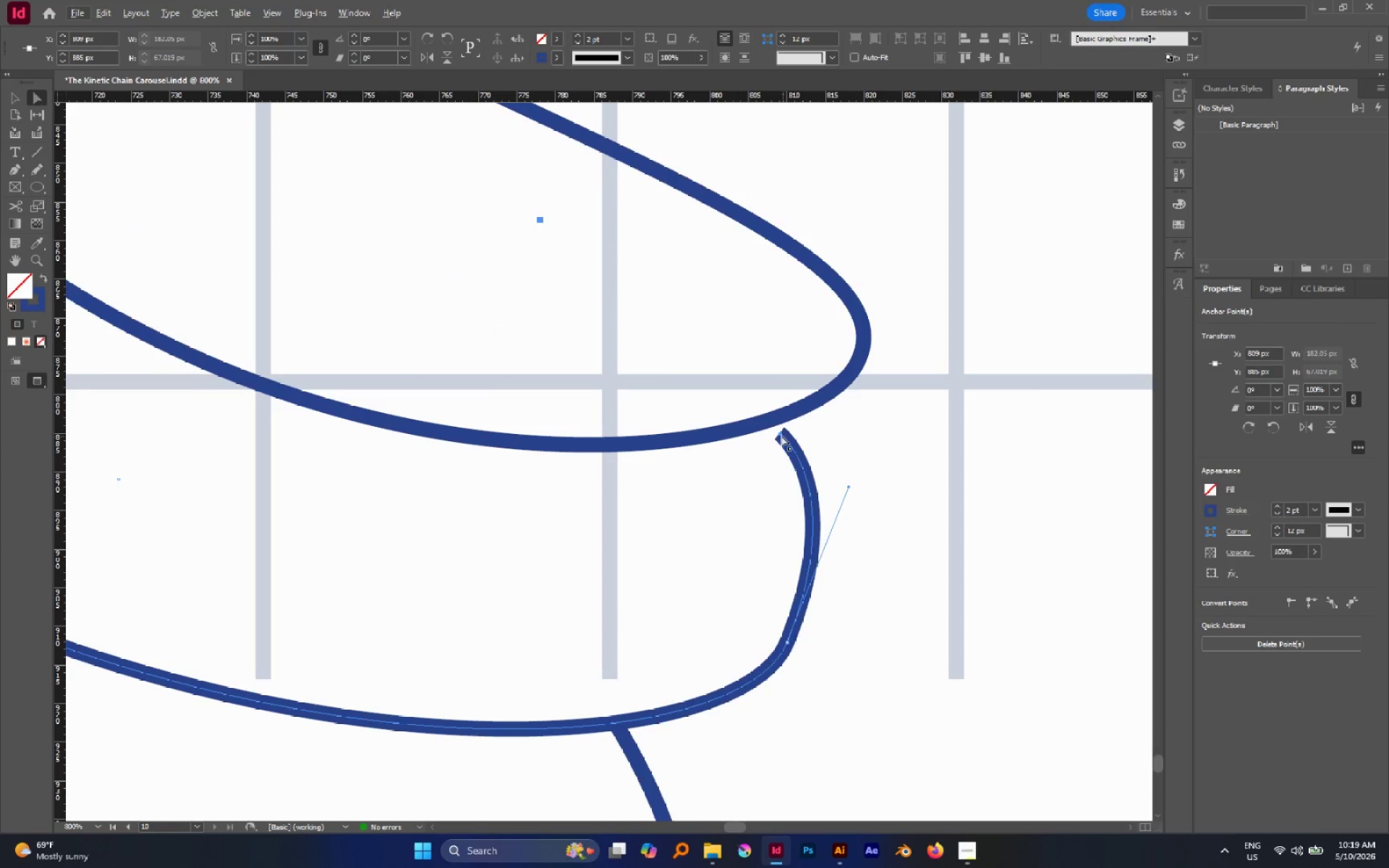 
left_click_drag(start_coordinate=[781, 435], to_coordinate=[776, 418])
 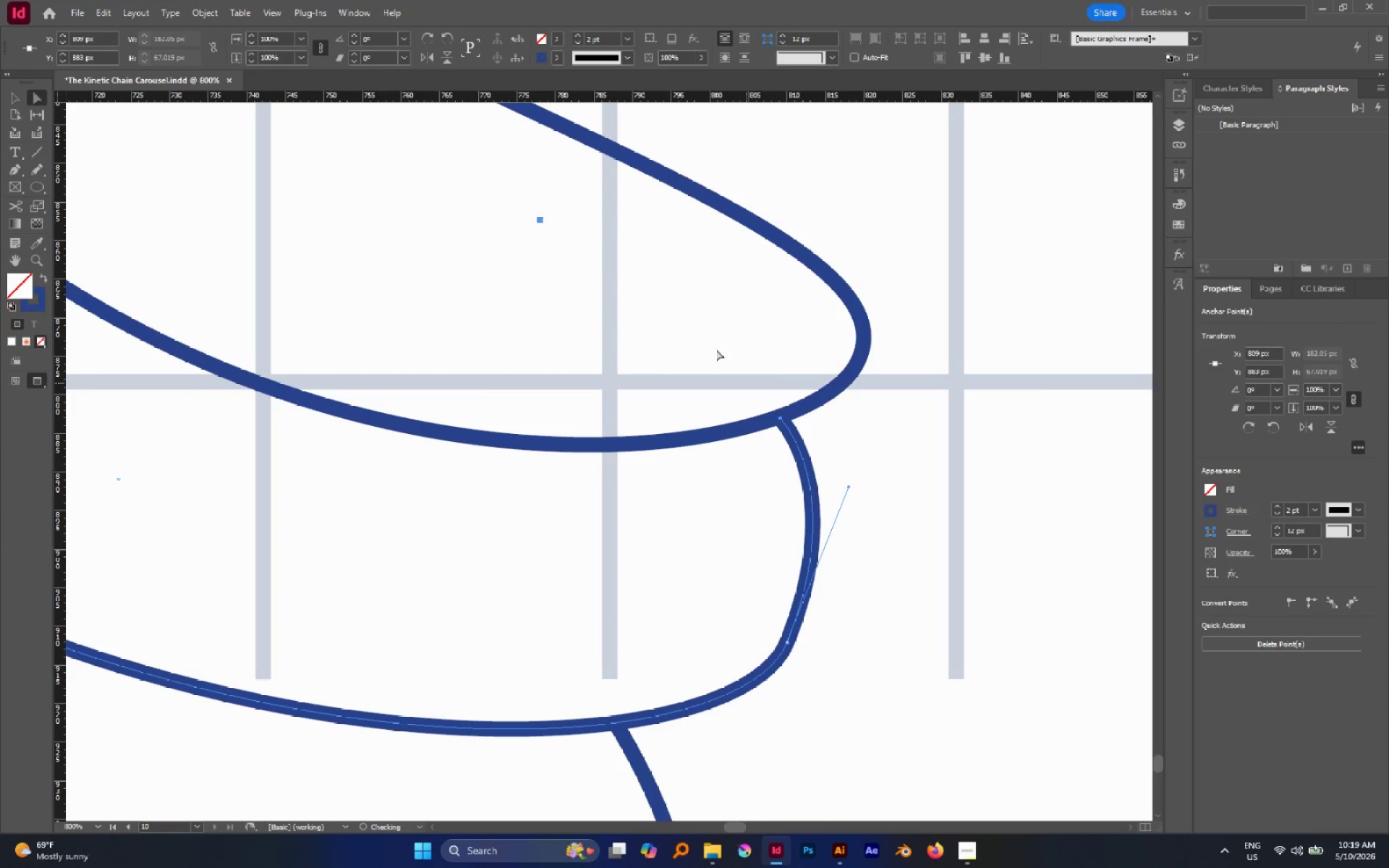 
left_click([712, 332])
 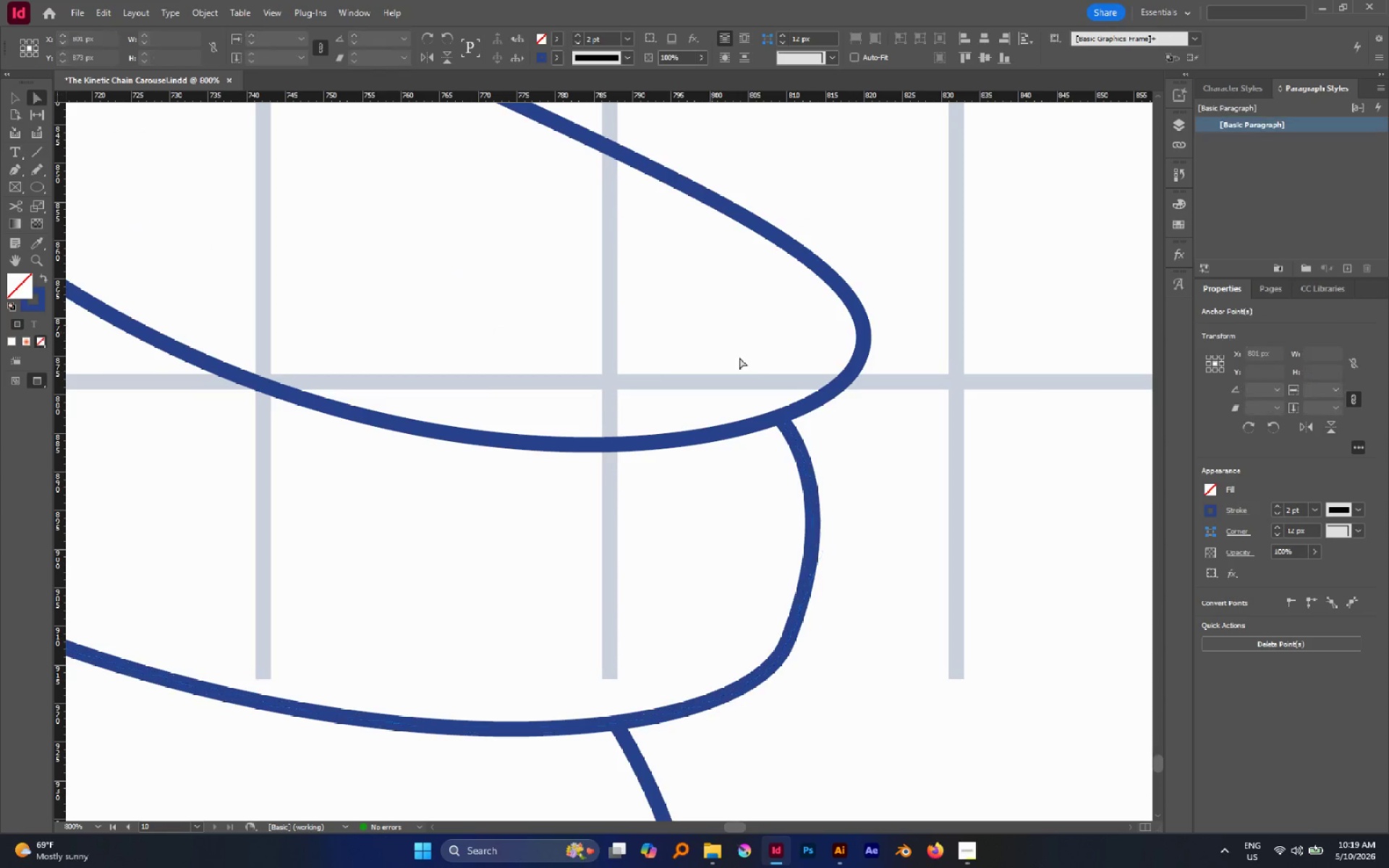 
hold_key(key=AltLeft, duration=1.05)
scroll: coordinate [753, 378], scroll_direction: down, amount: 4.0
 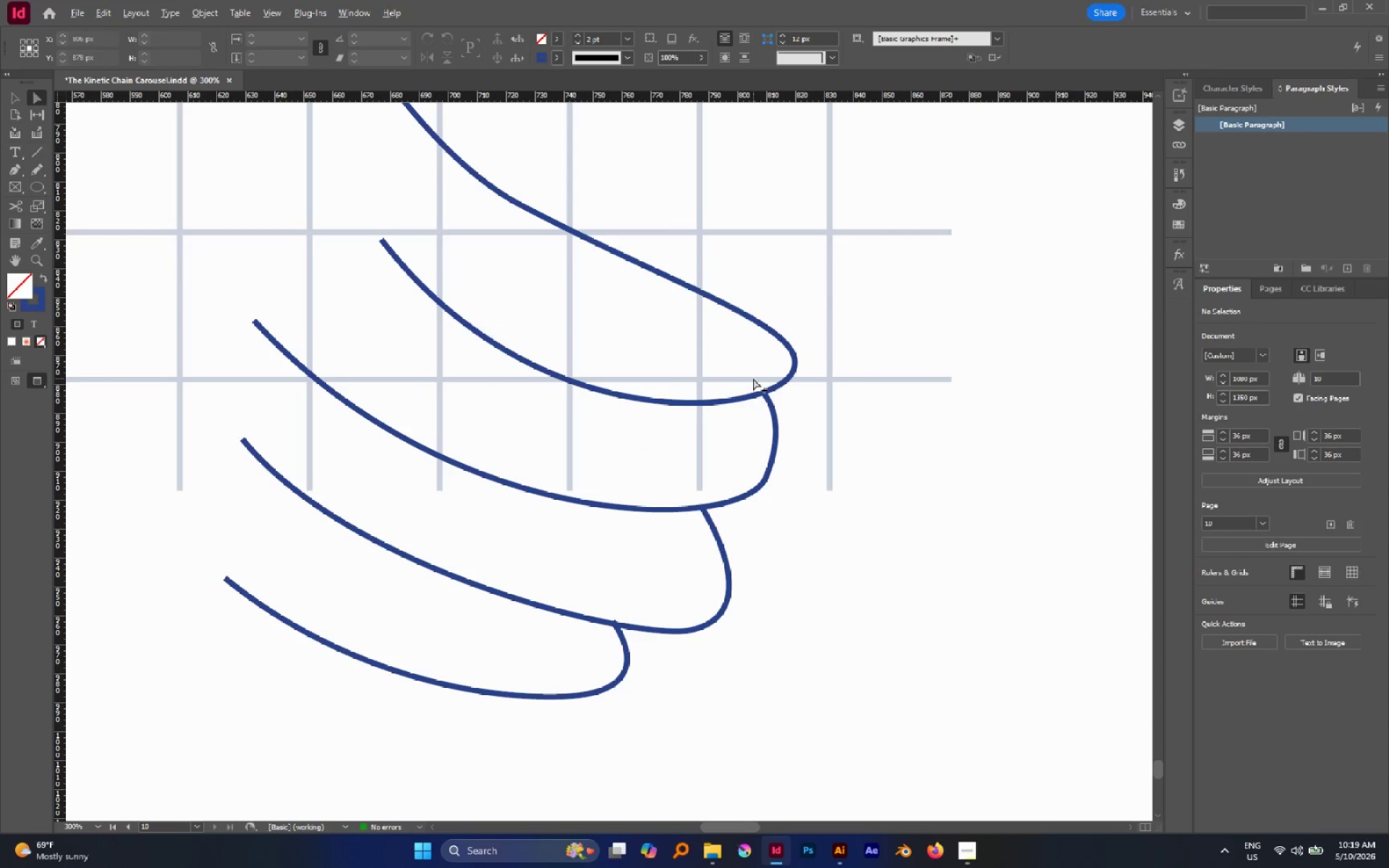 
scroll: coordinate [753, 378], scroll_direction: up, amount: 1.0
 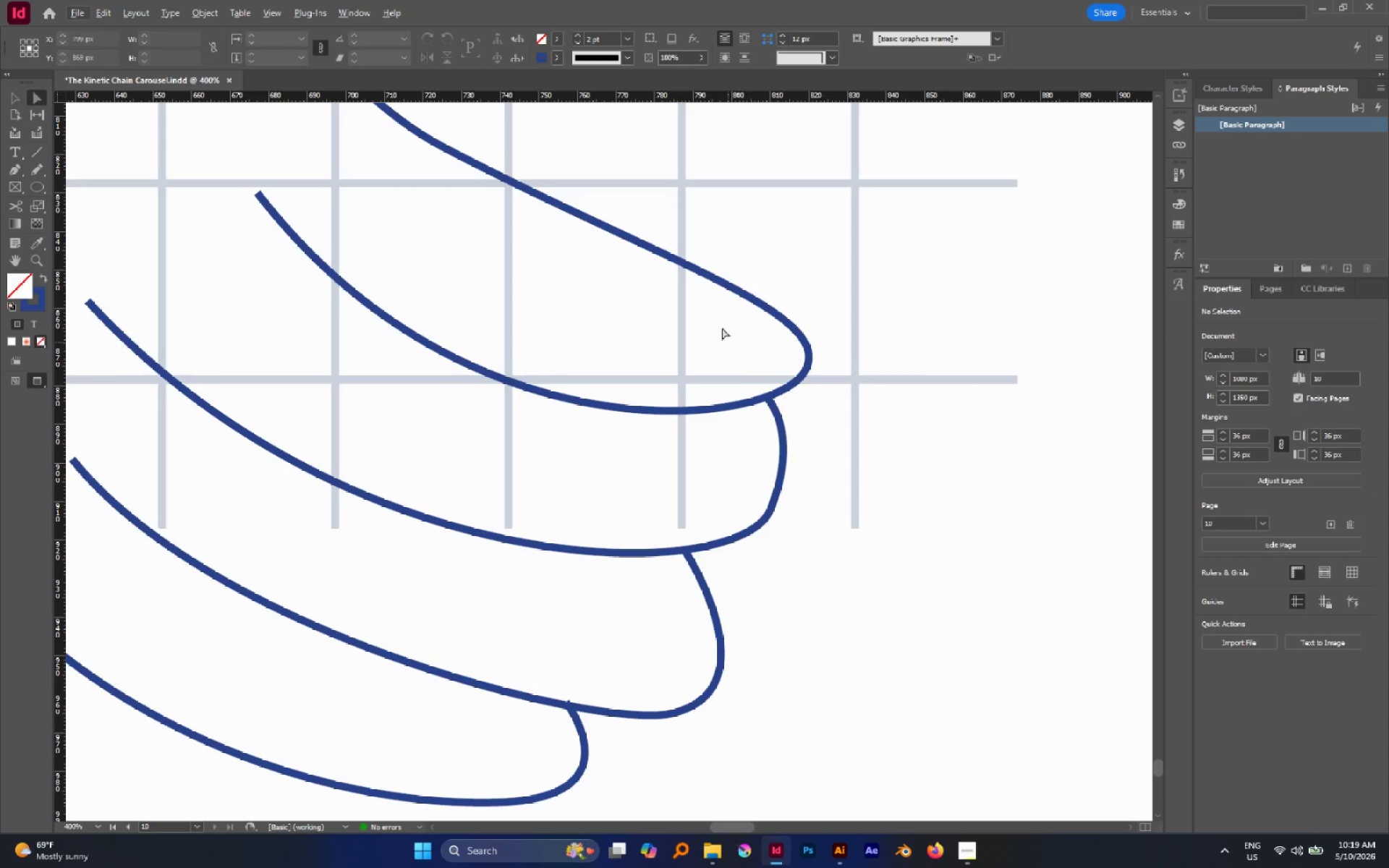 
hold_key(key=AltLeft, duration=0.52)
scroll: coordinate [721, 325], scroll_direction: down, amount: 4.0
 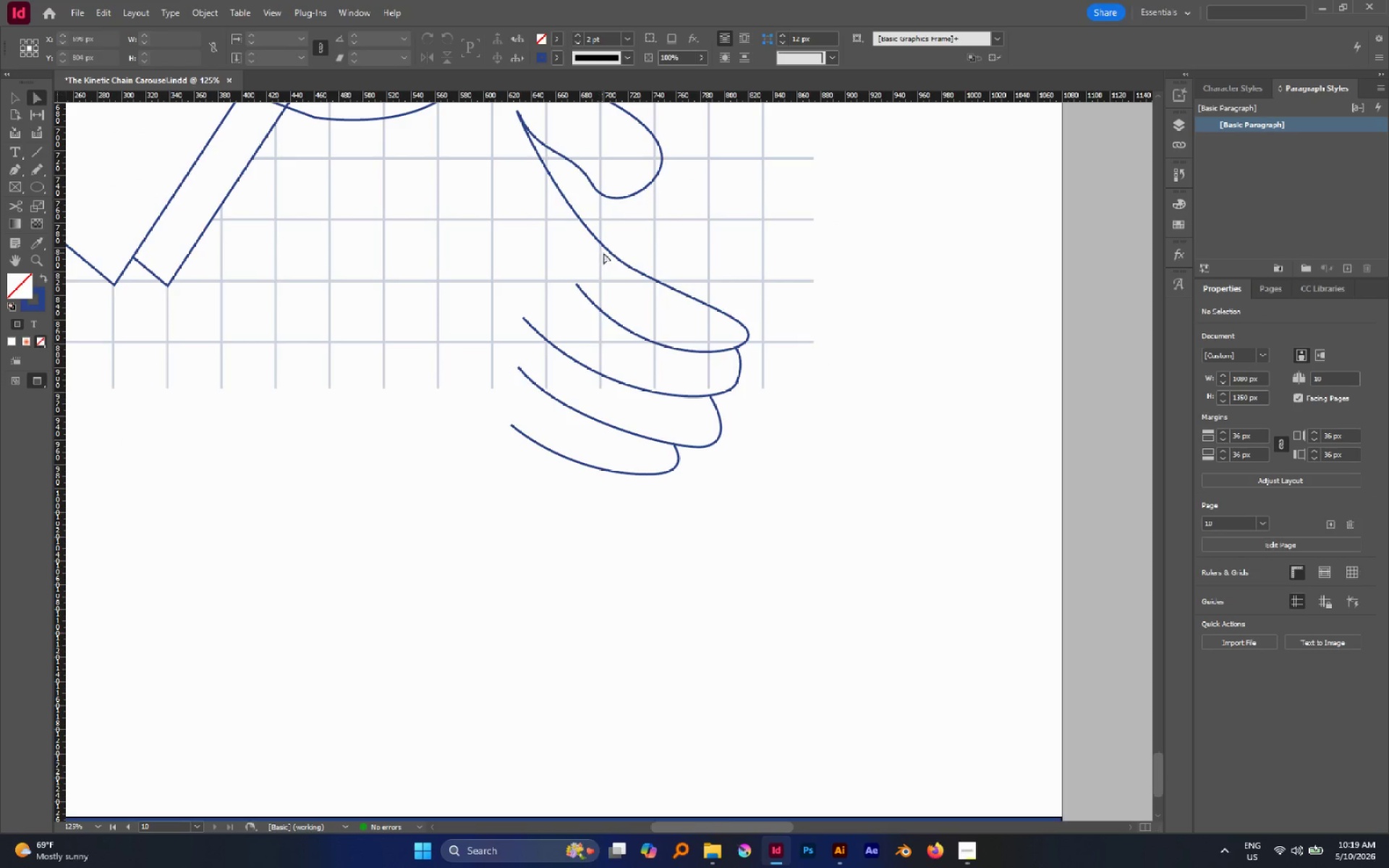 
left_click([603, 249])
 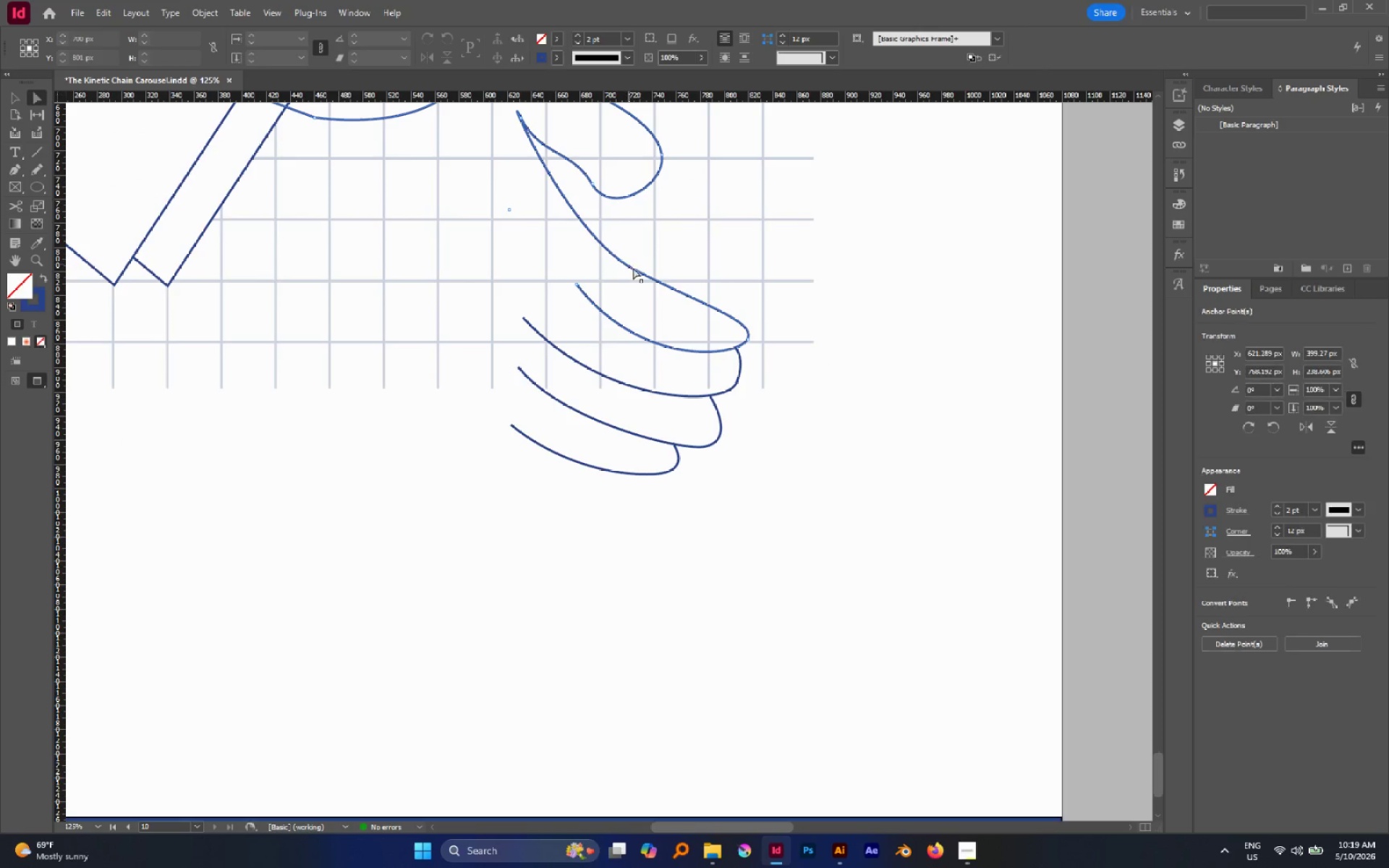 
left_click([633, 268])
 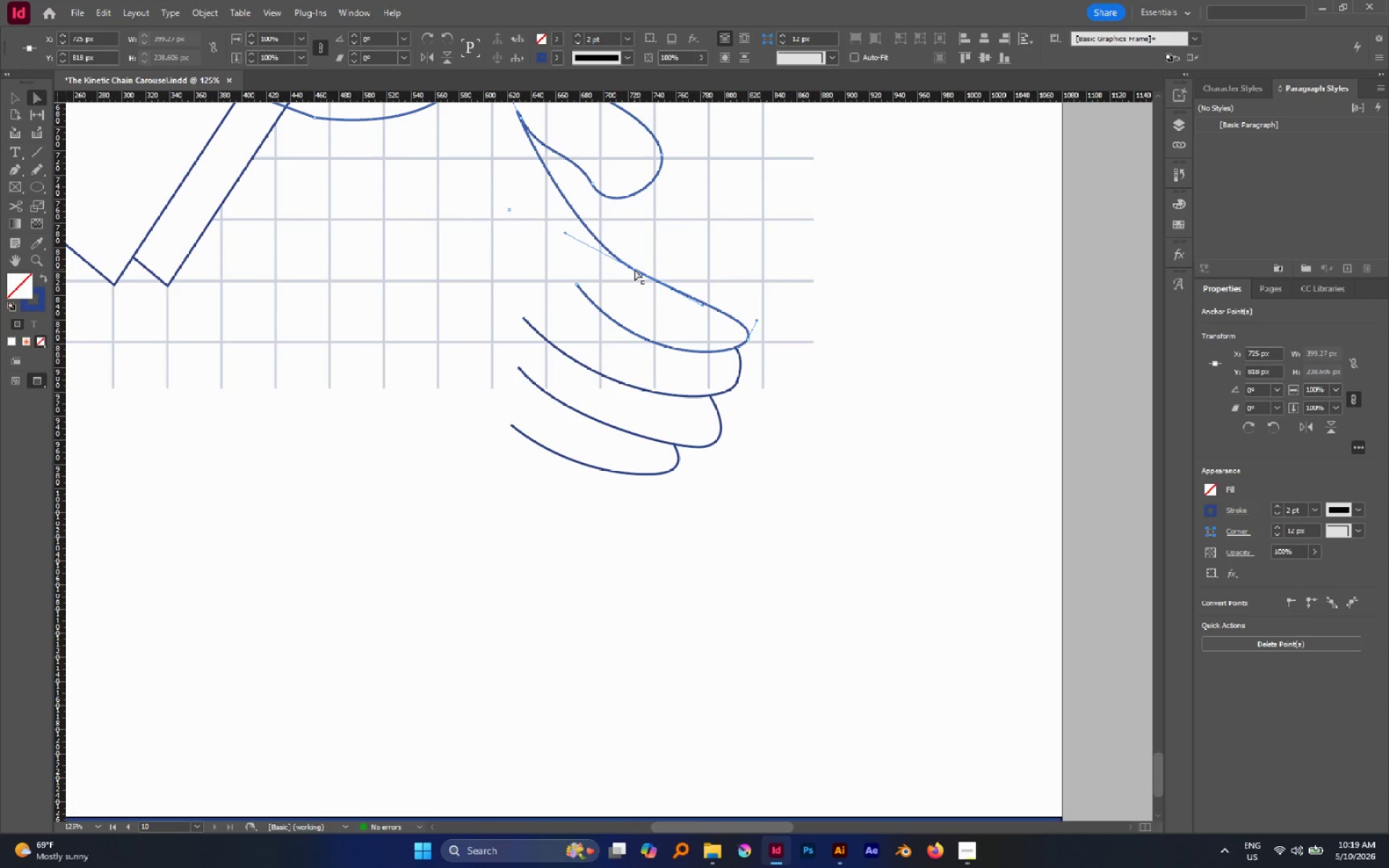 
left_click_drag(start_coordinate=[634, 269], to_coordinate=[632, 259])
 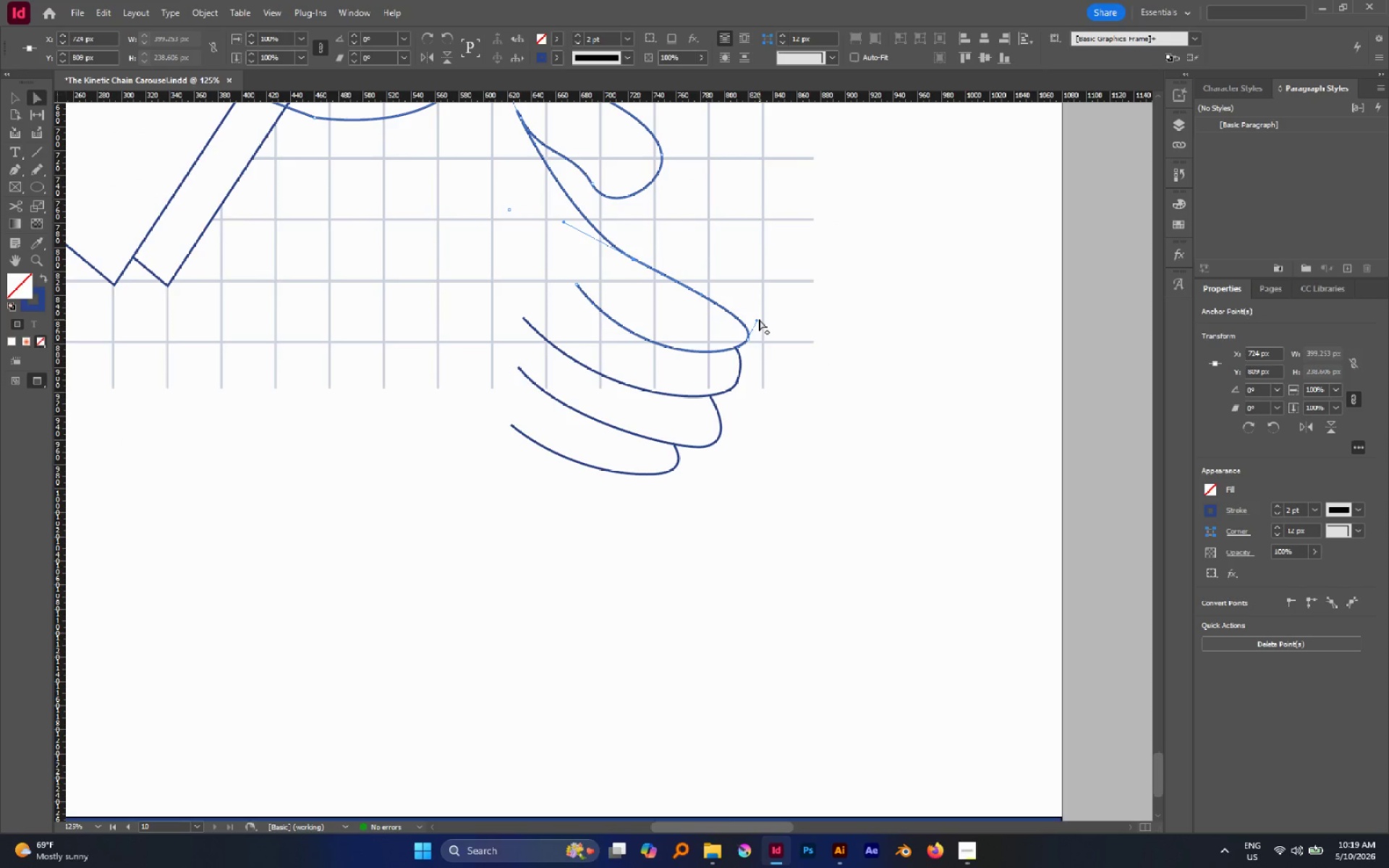 
left_click_drag(start_coordinate=[757, 320], to_coordinate=[759, 309])
 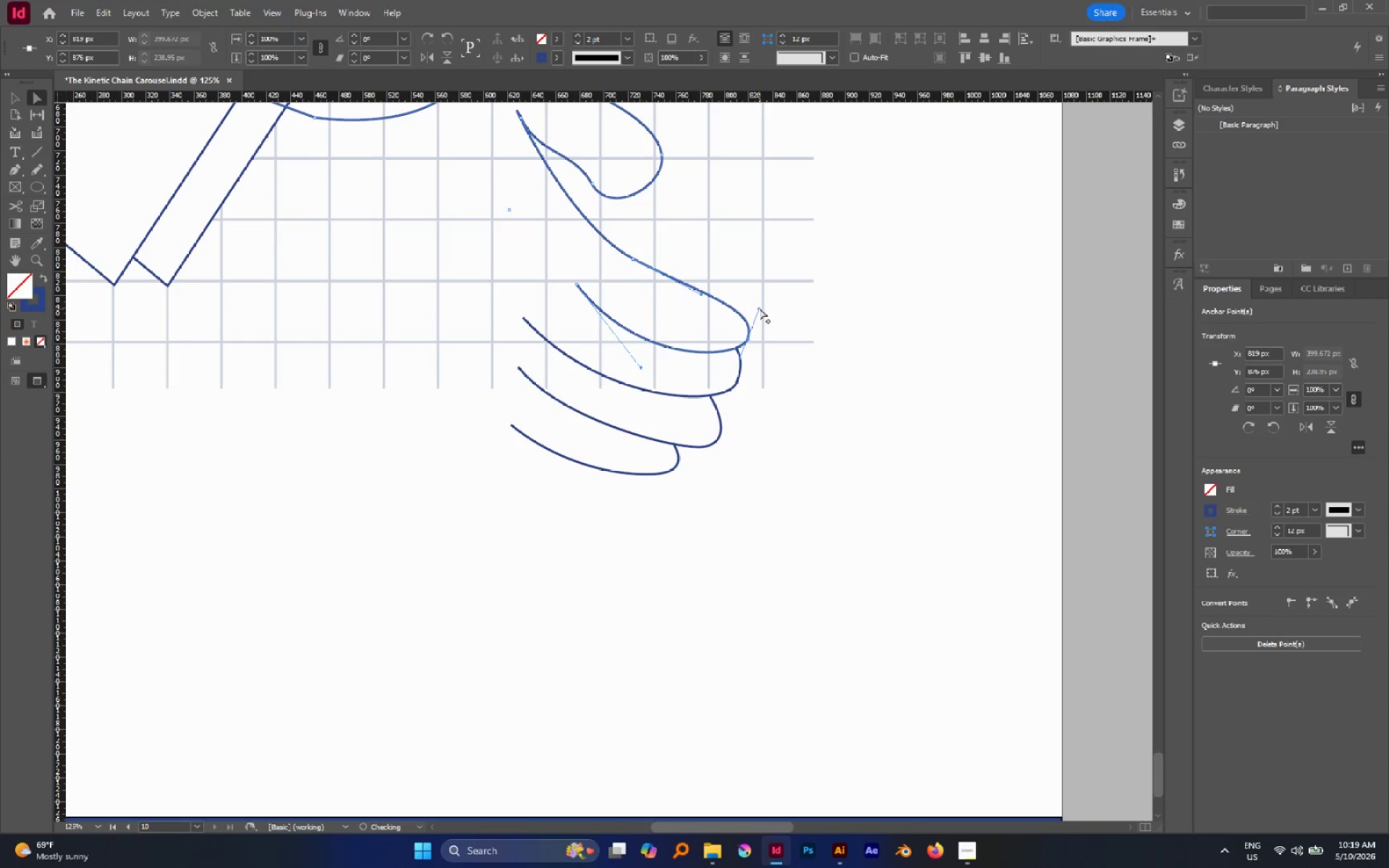 
left_click([784, 308])
 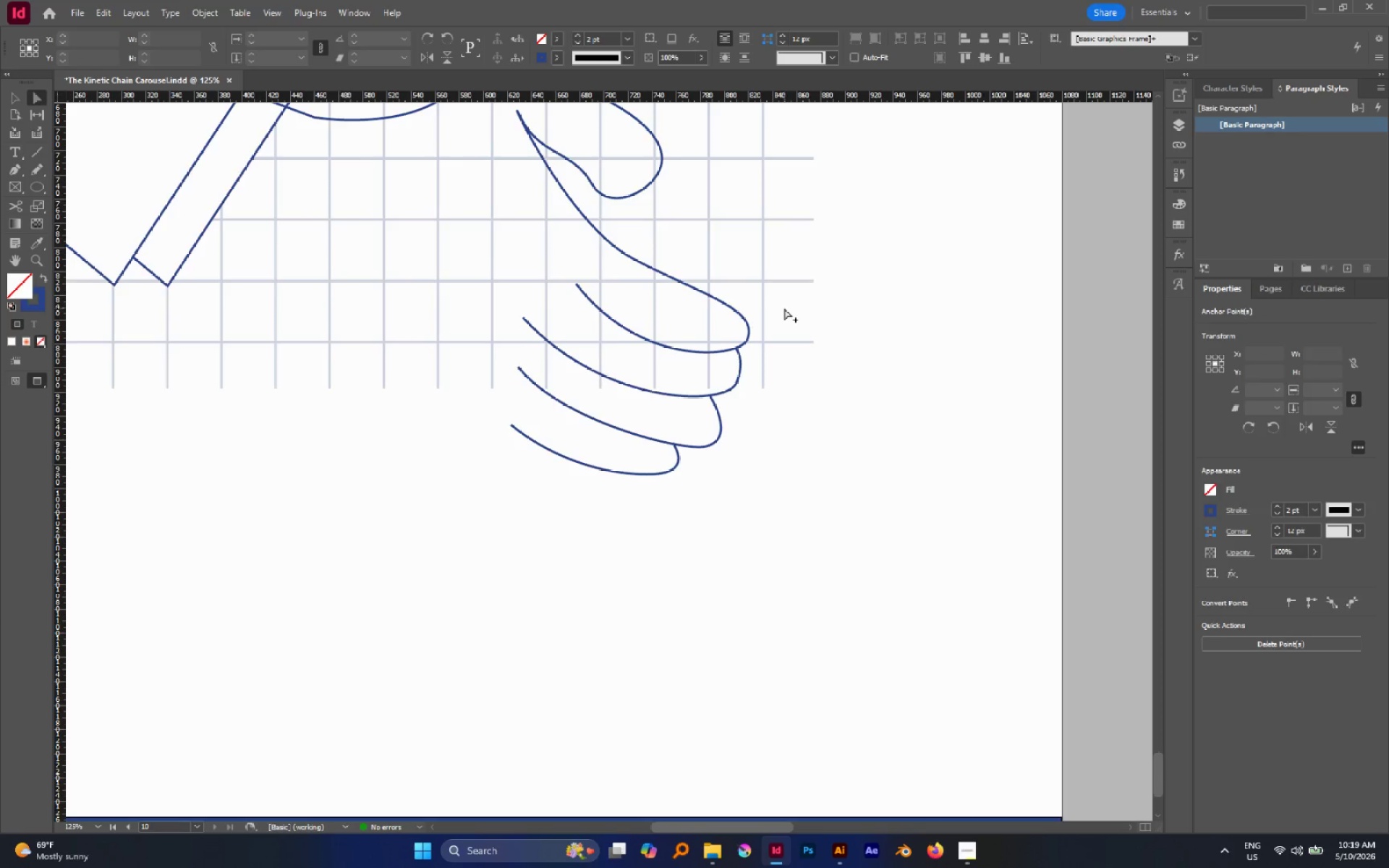 
hold_key(key=AltLeft, duration=0.52)
scroll: coordinate [784, 308], scroll_direction: down, amount: 2.0
 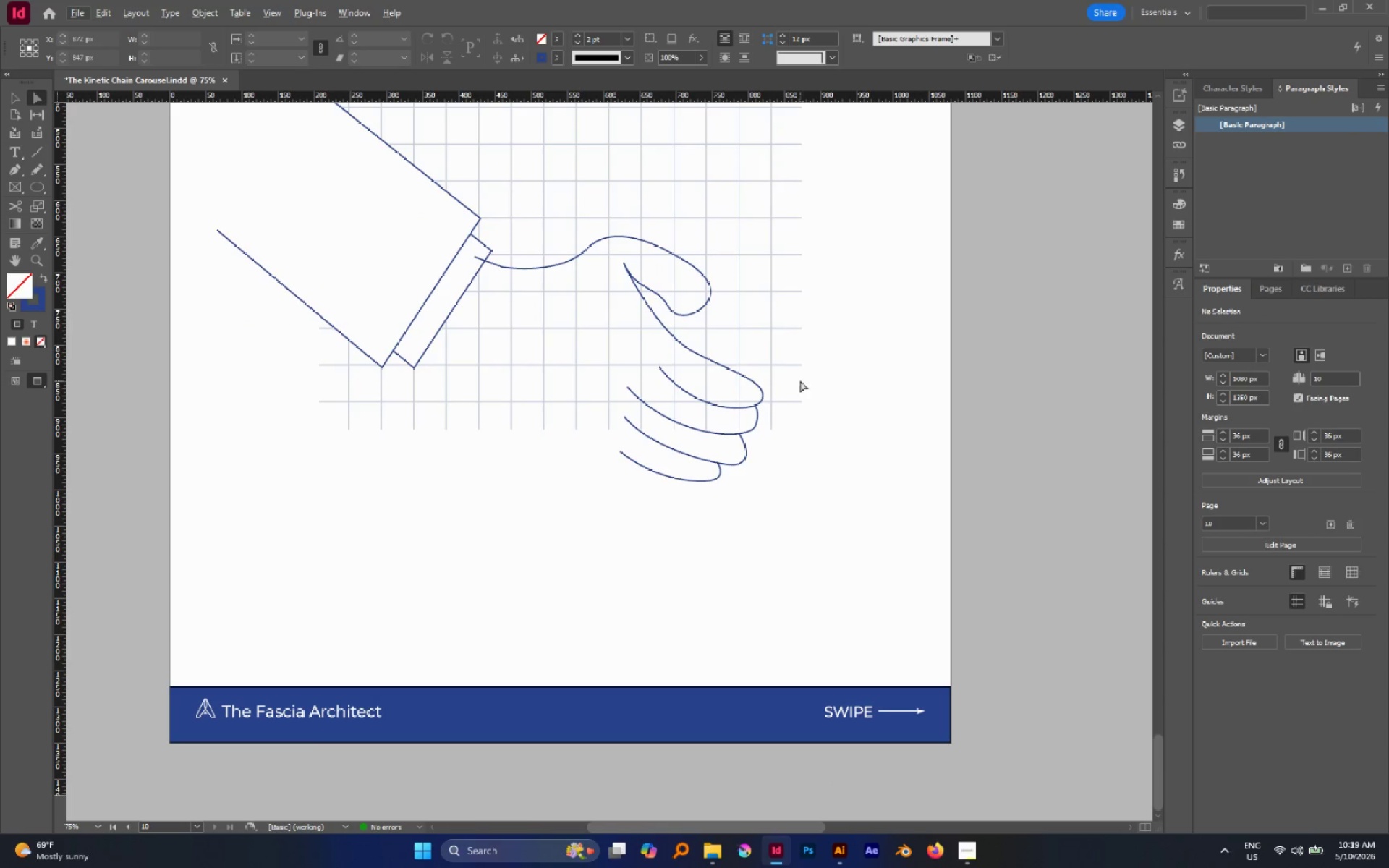 
hold_key(key=AltLeft, duration=0.77)
scroll: coordinate [687, 325], scroll_direction: up, amount: 1.0
 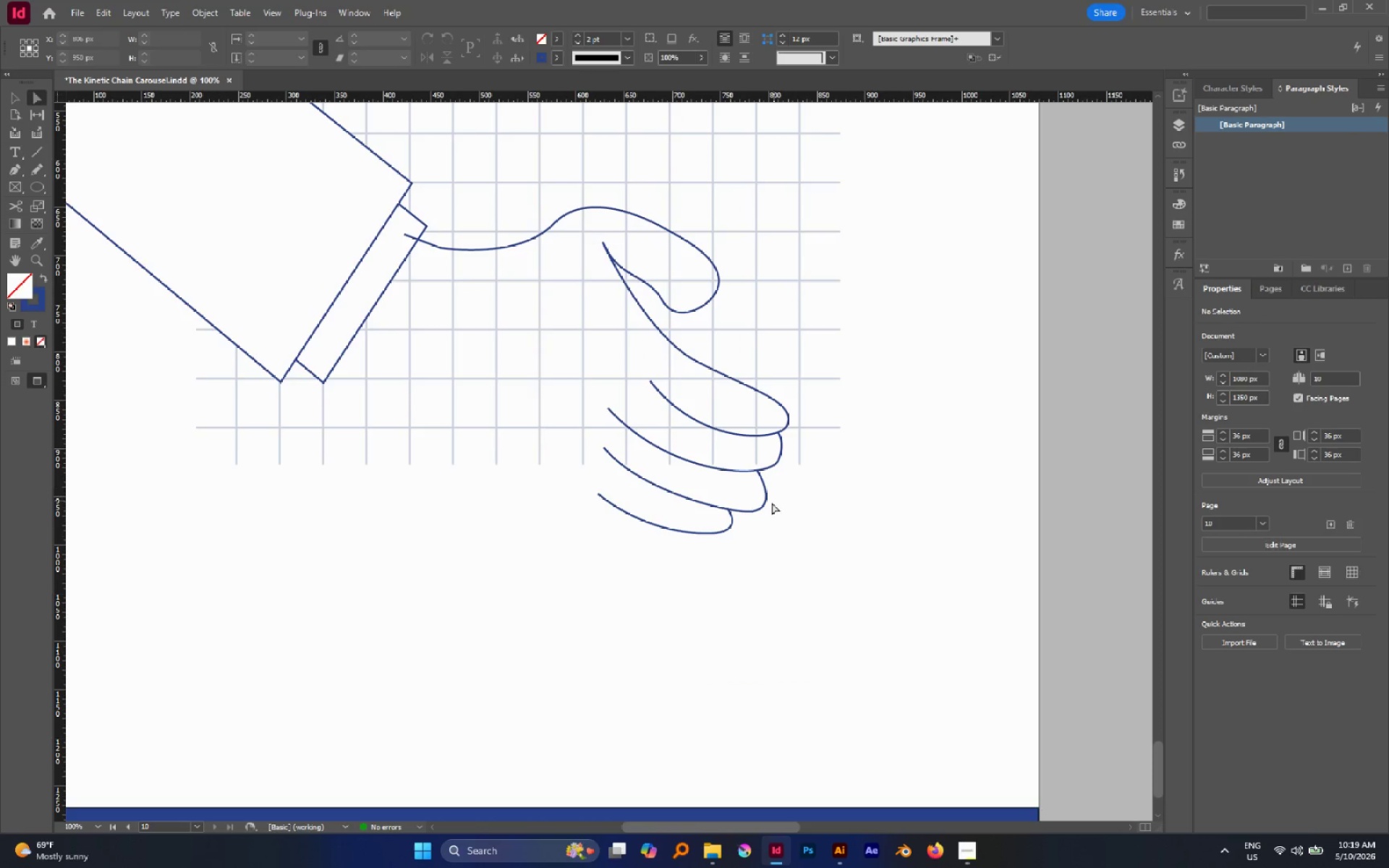 
left_click([765, 501])
 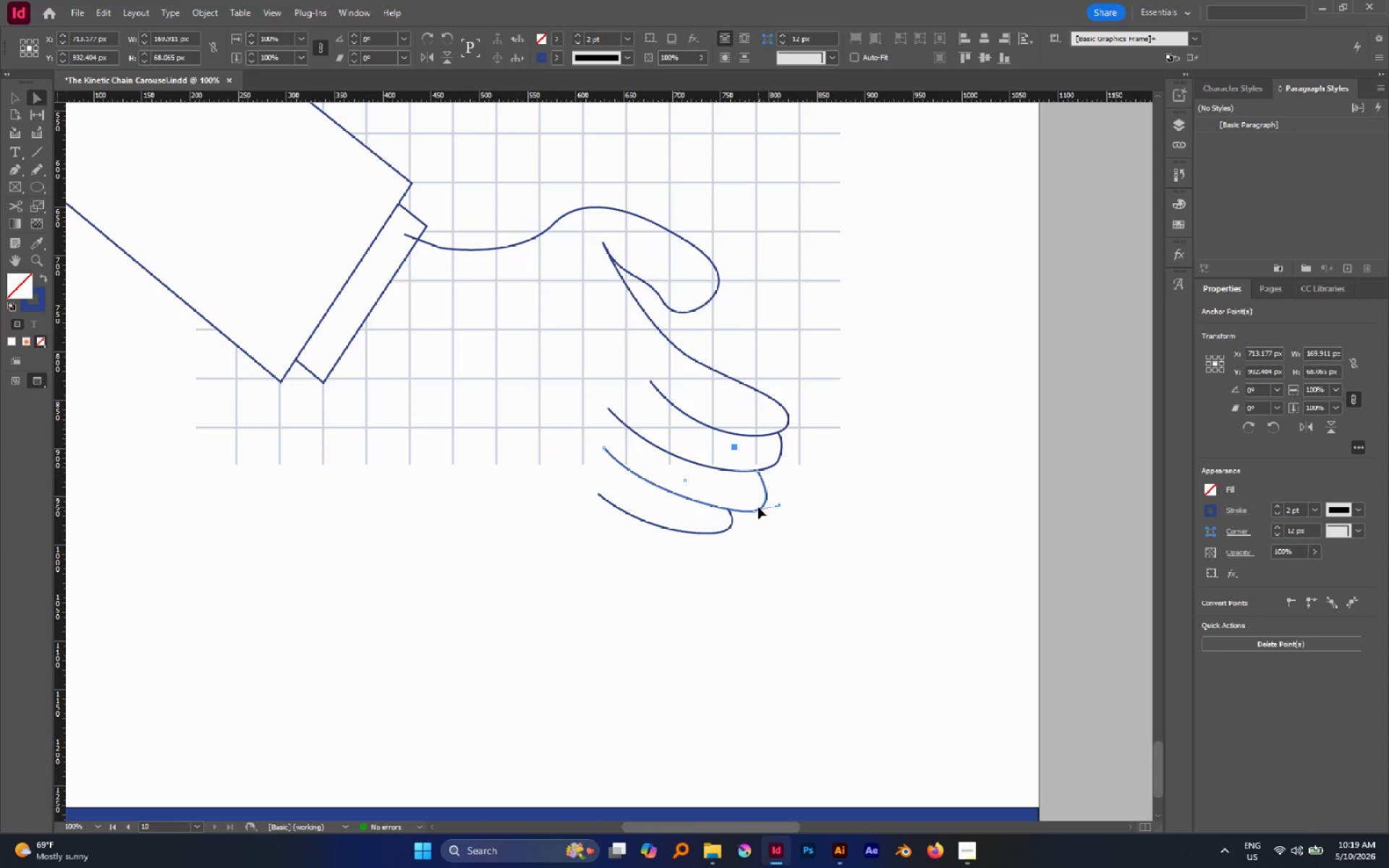 
left_click([755, 509])
 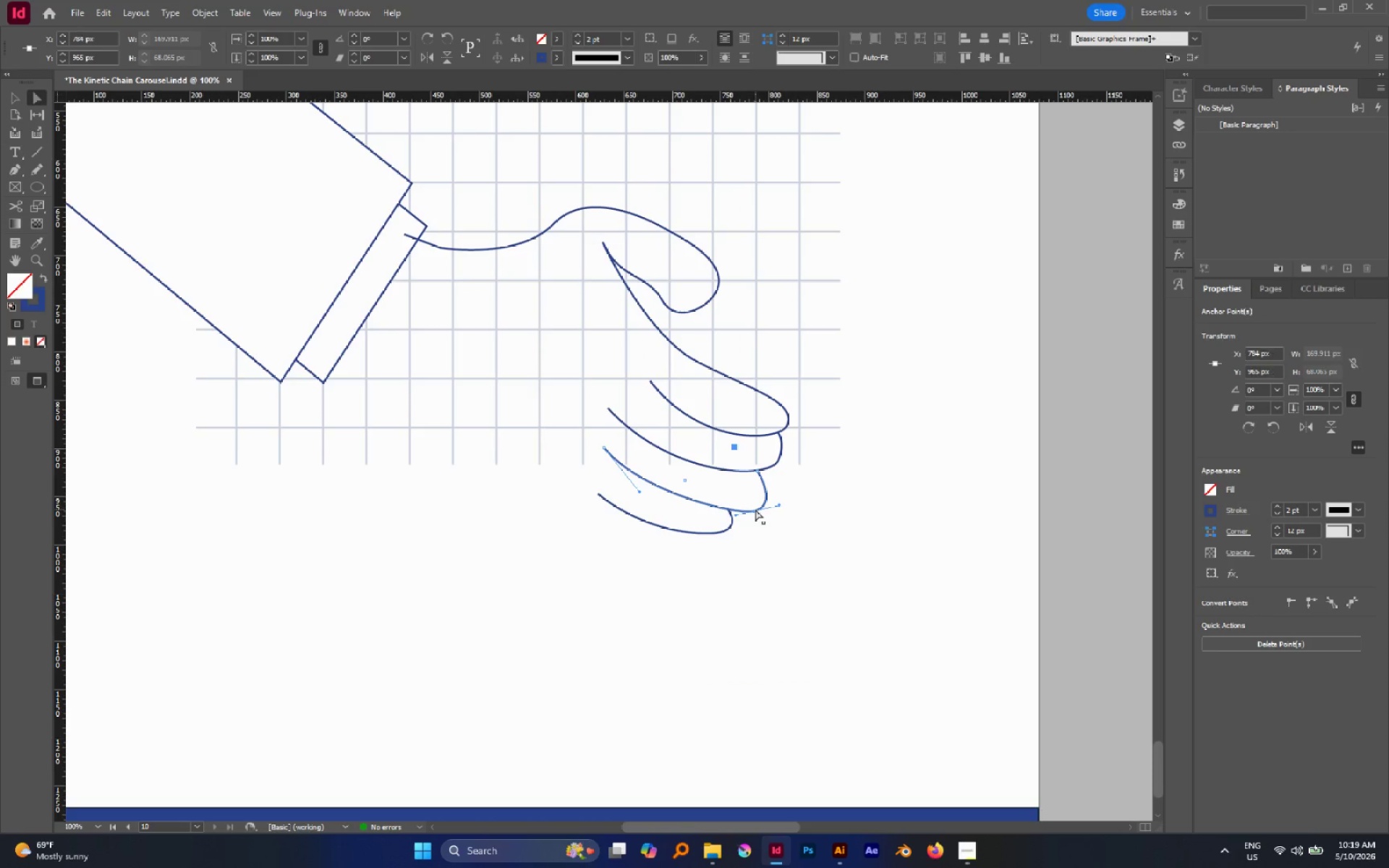 
left_click_drag(start_coordinate=[755, 509], to_coordinate=[748, 512])
 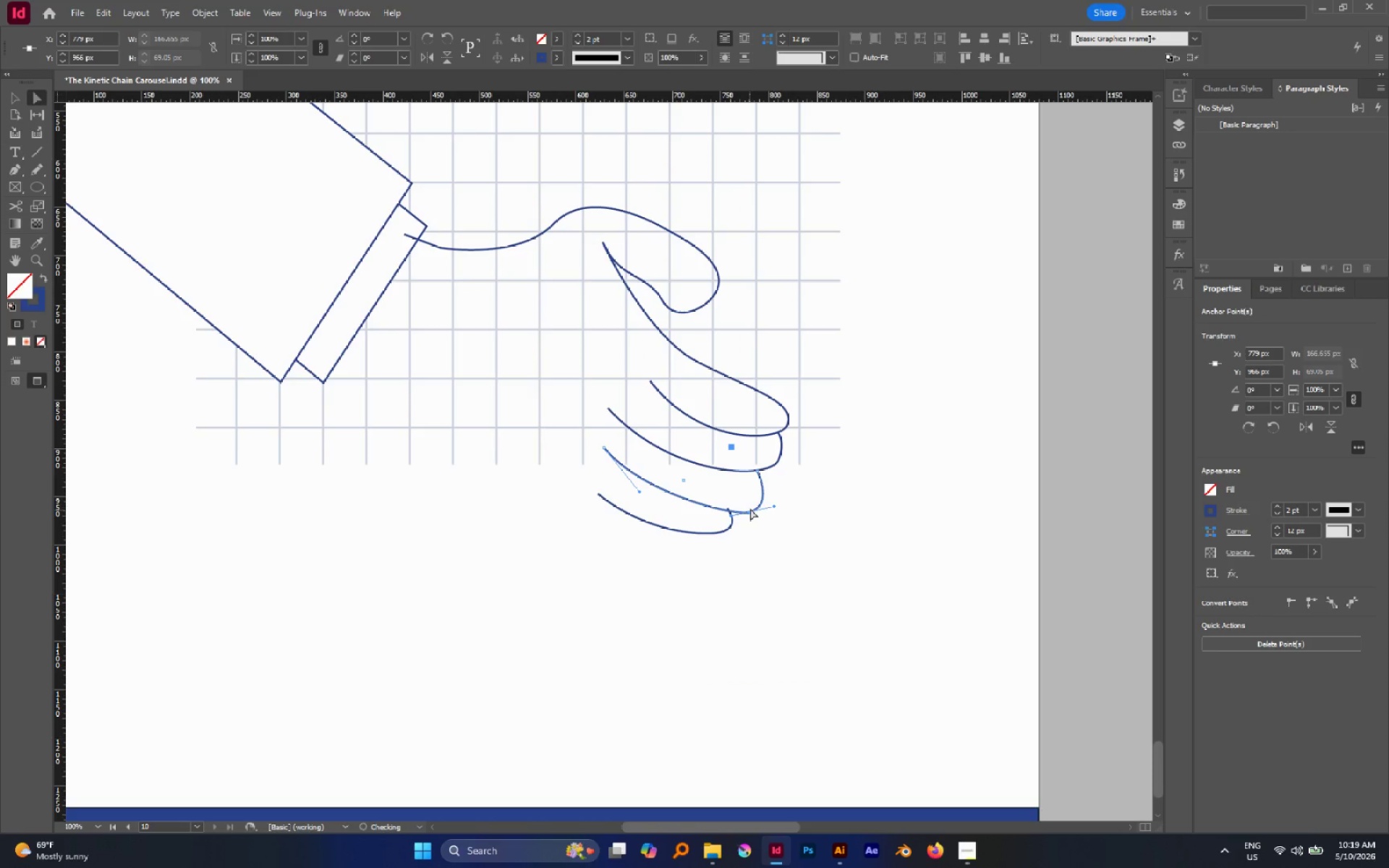 
hold_key(key=AltLeft, duration=2.03)
scroll: coordinate [742, 493], scroll_direction: up, amount: 3.0
 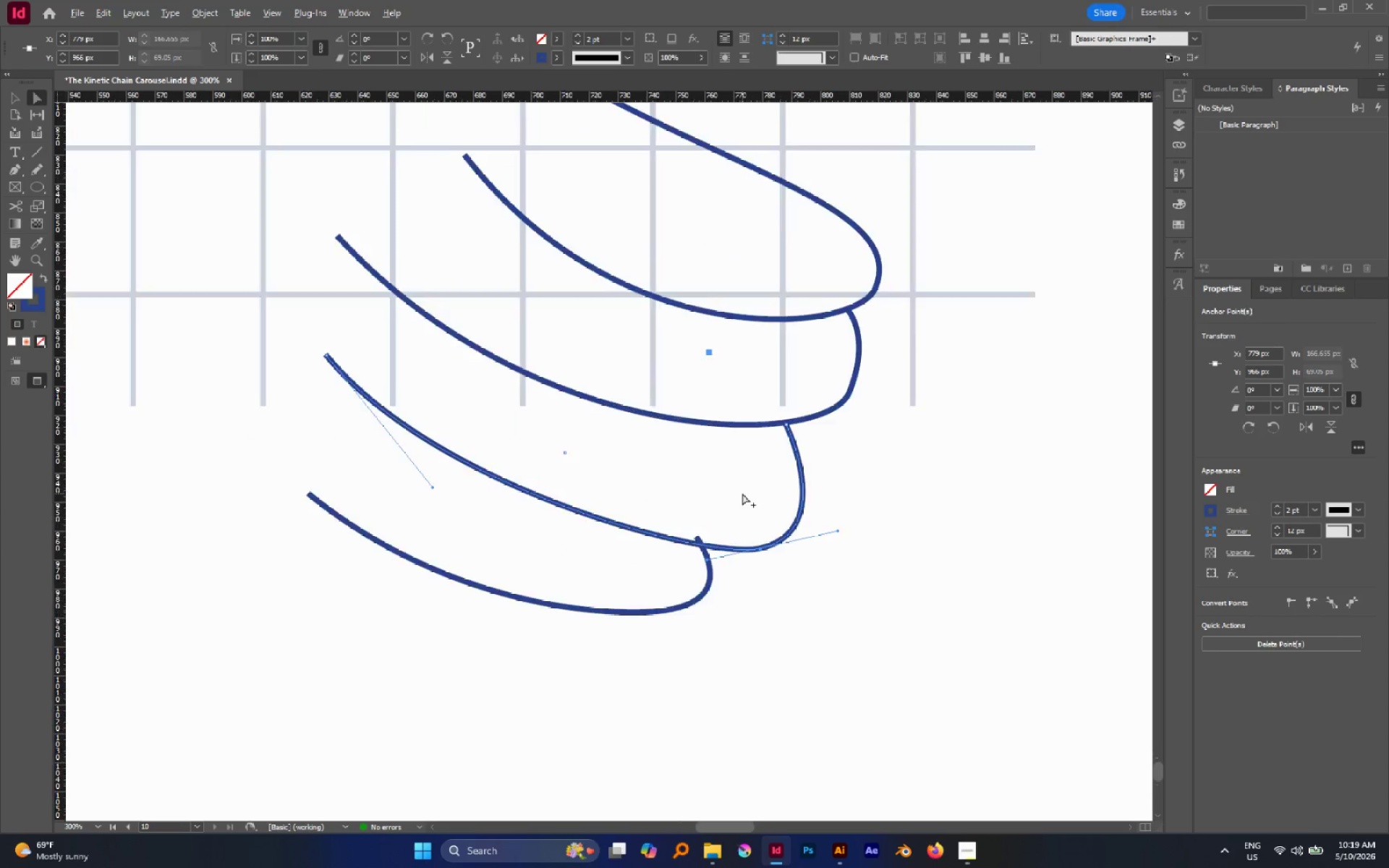 
left_click([742, 493])
 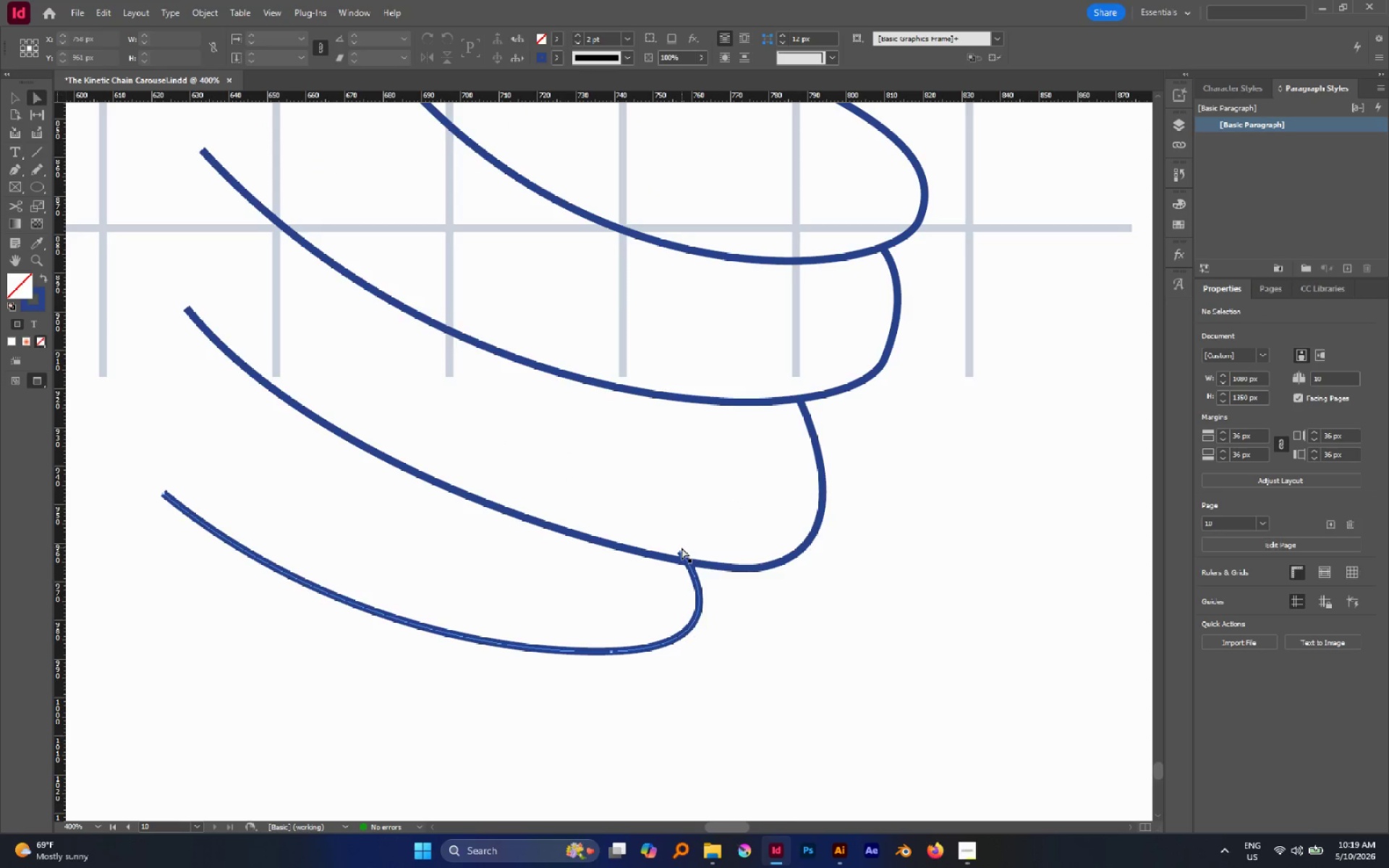 
left_click([682, 553])
 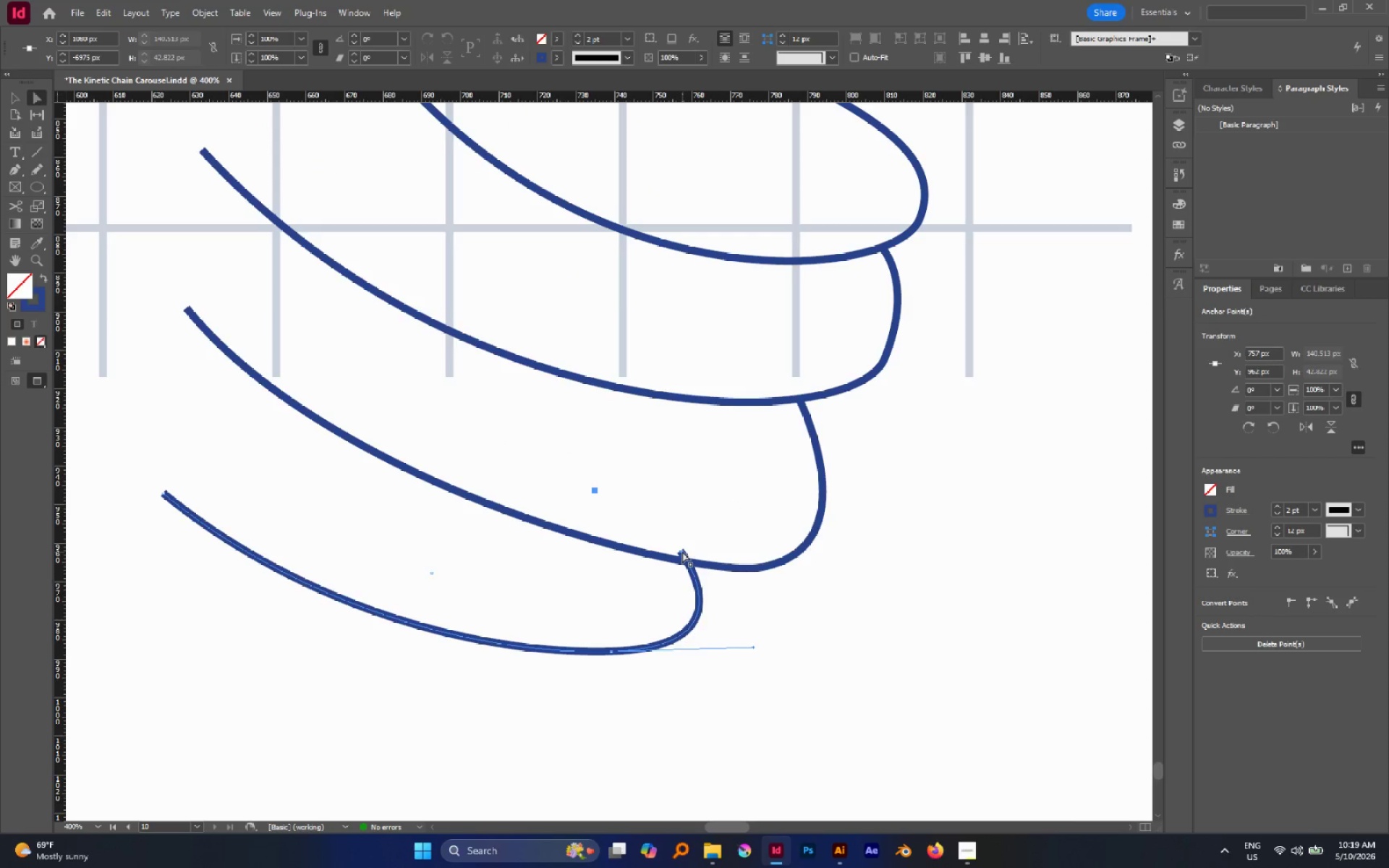 
left_click_drag(start_coordinate=[682, 551], to_coordinate=[685, 561])
 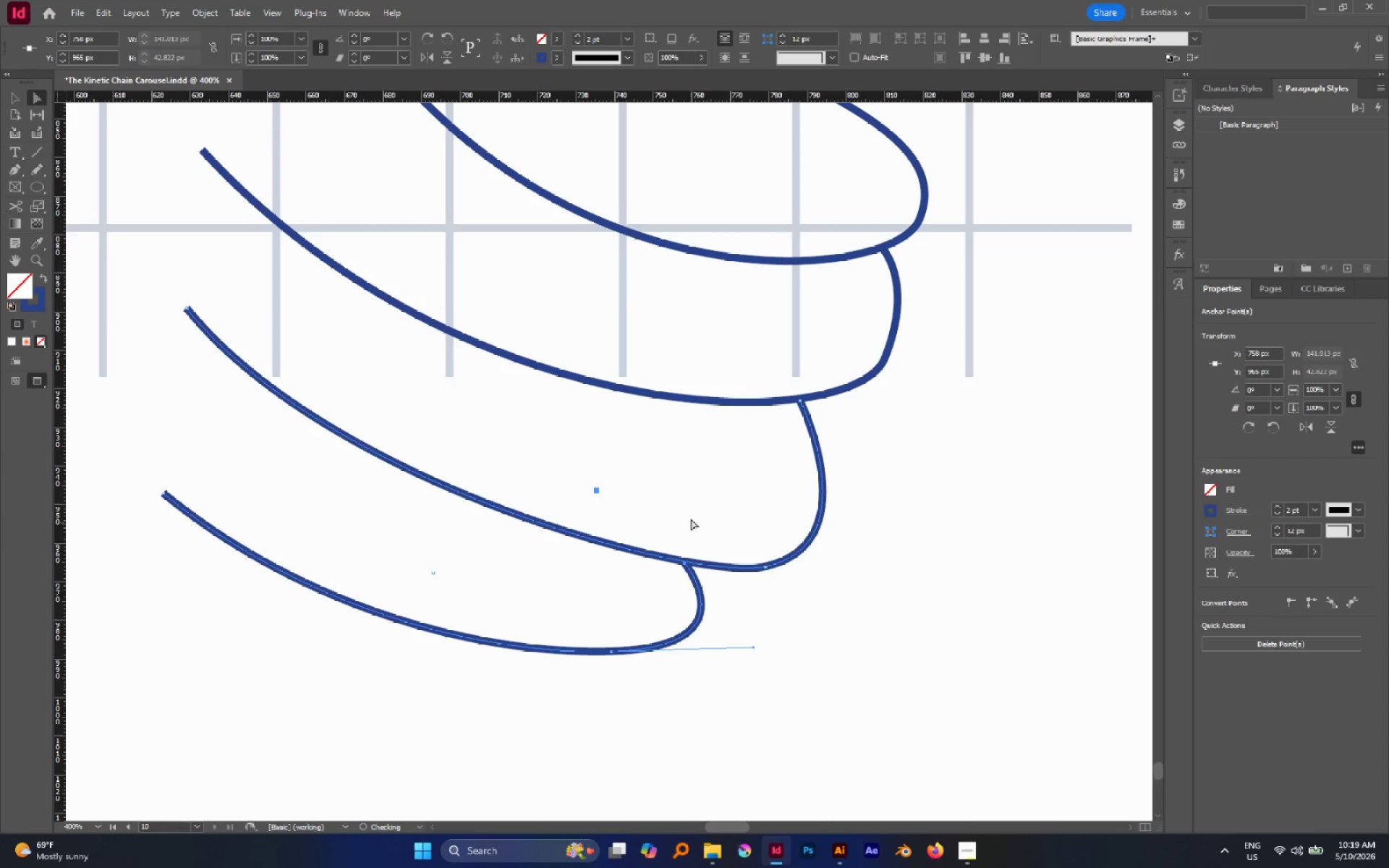 
left_click([691, 517])
 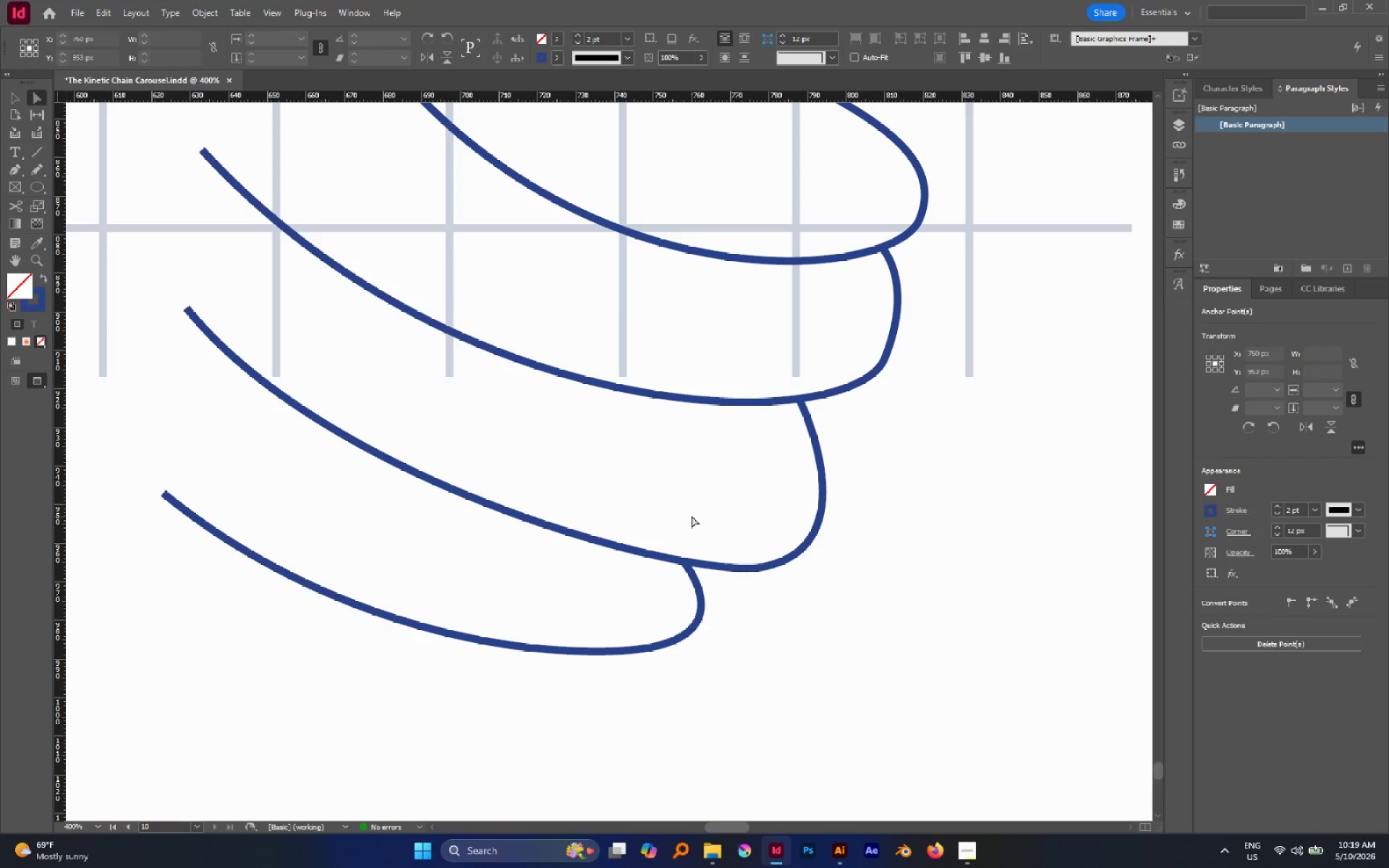 
hold_key(key=AltLeft, duration=0.92)
scroll: coordinate [692, 511], scroll_direction: down, amount: 4.0
 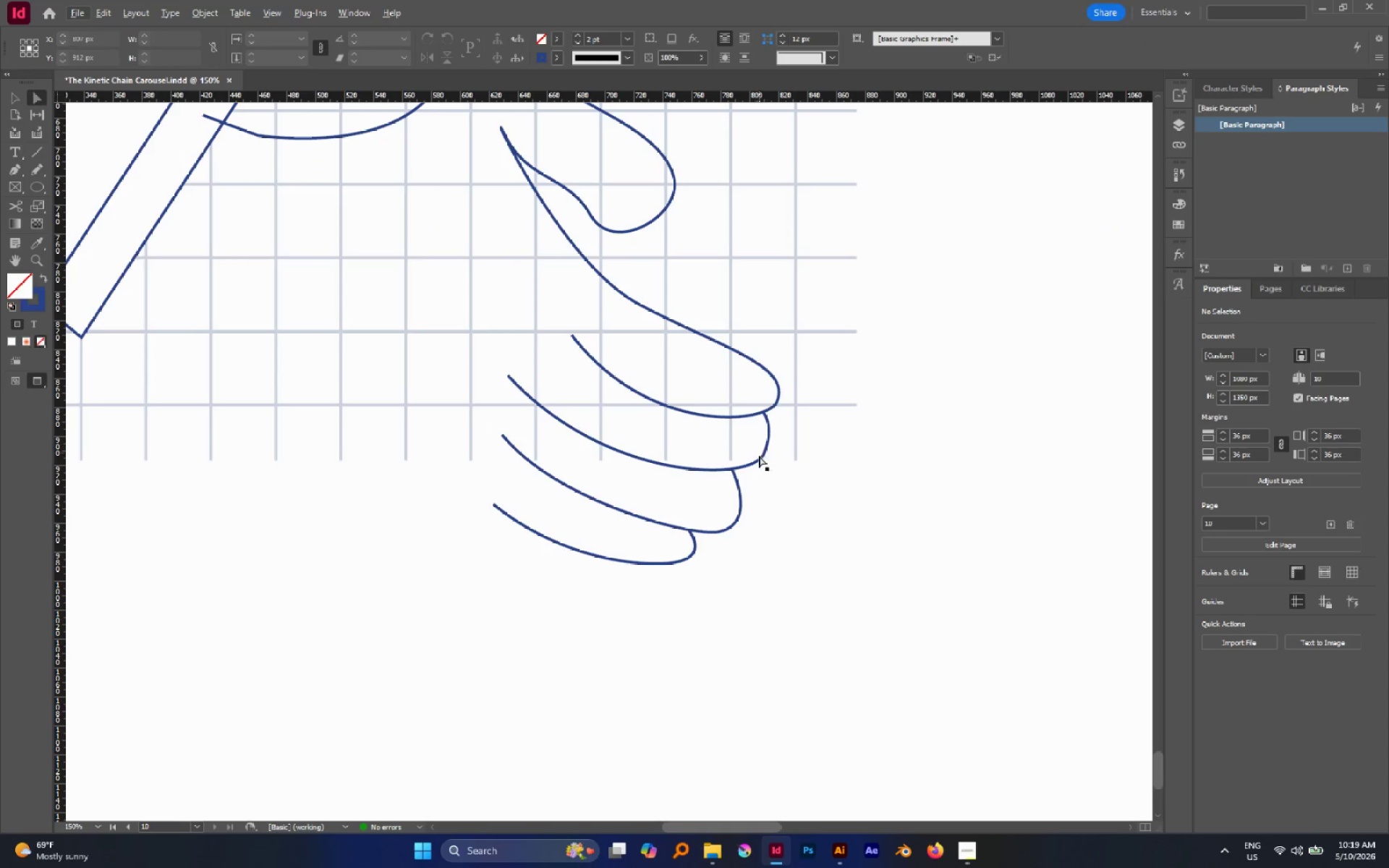 
left_click([757, 462])
 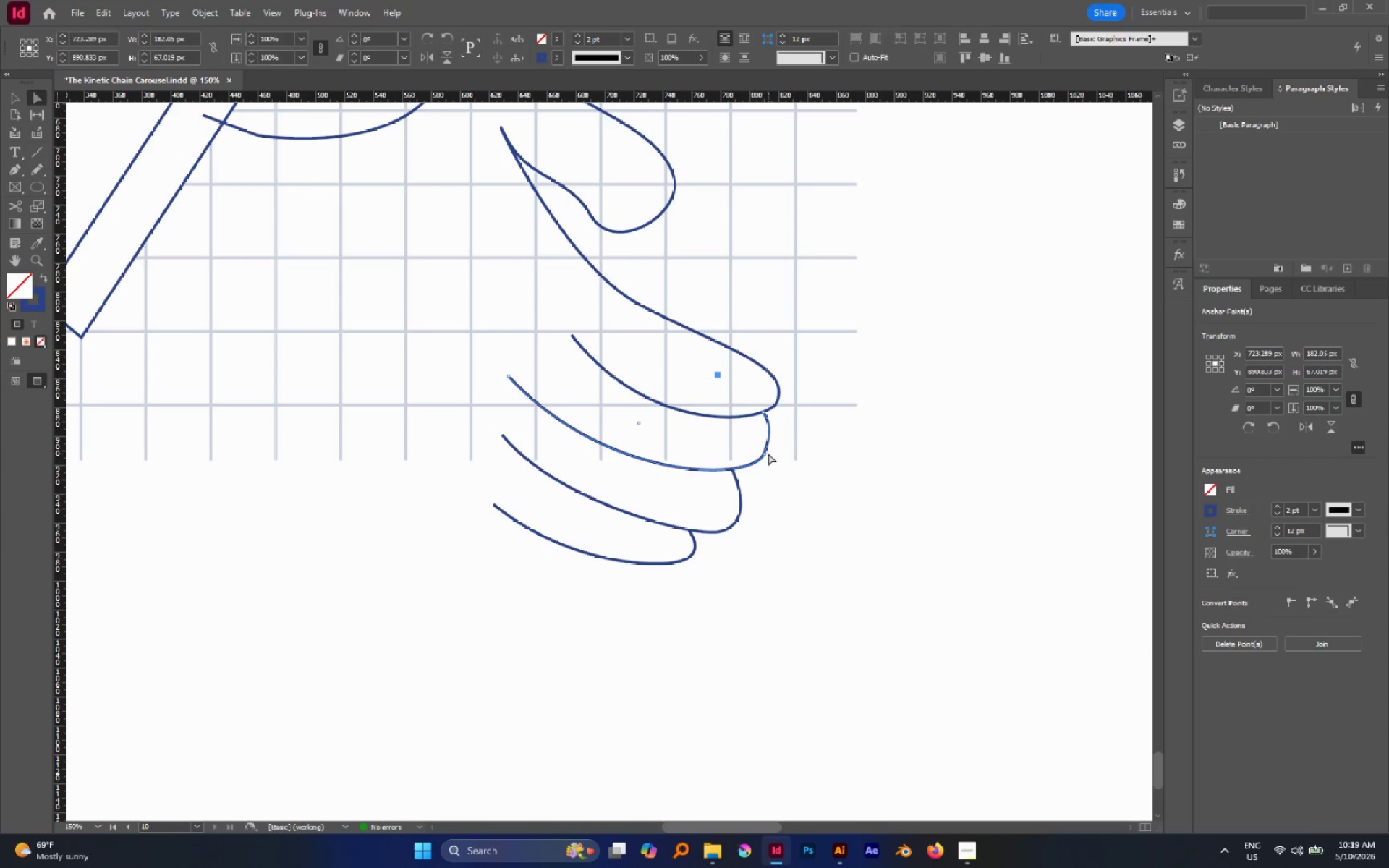 
left_click([765, 453])
 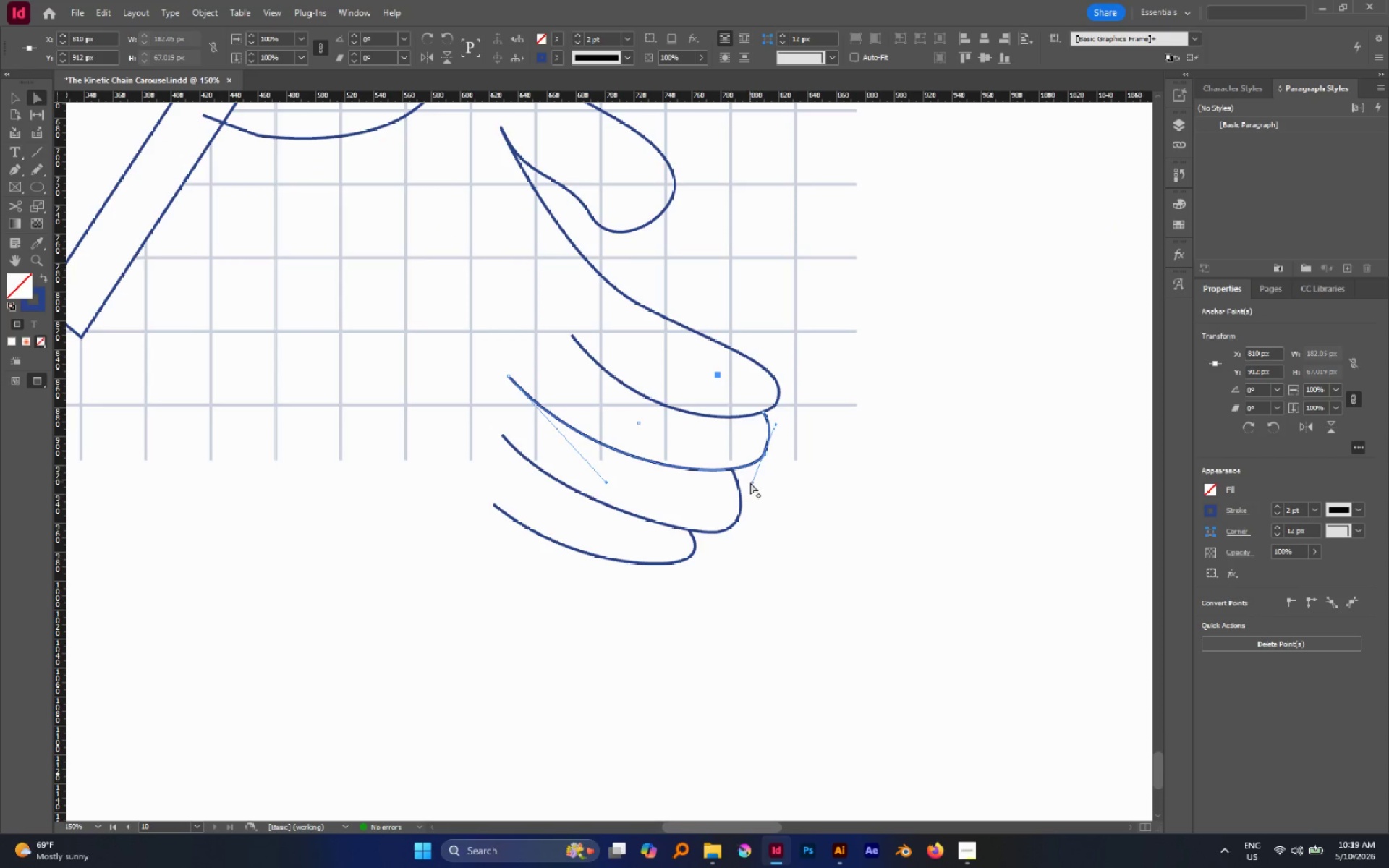 
left_click_drag(start_coordinate=[750, 482], to_coordinate=[755, 497])
 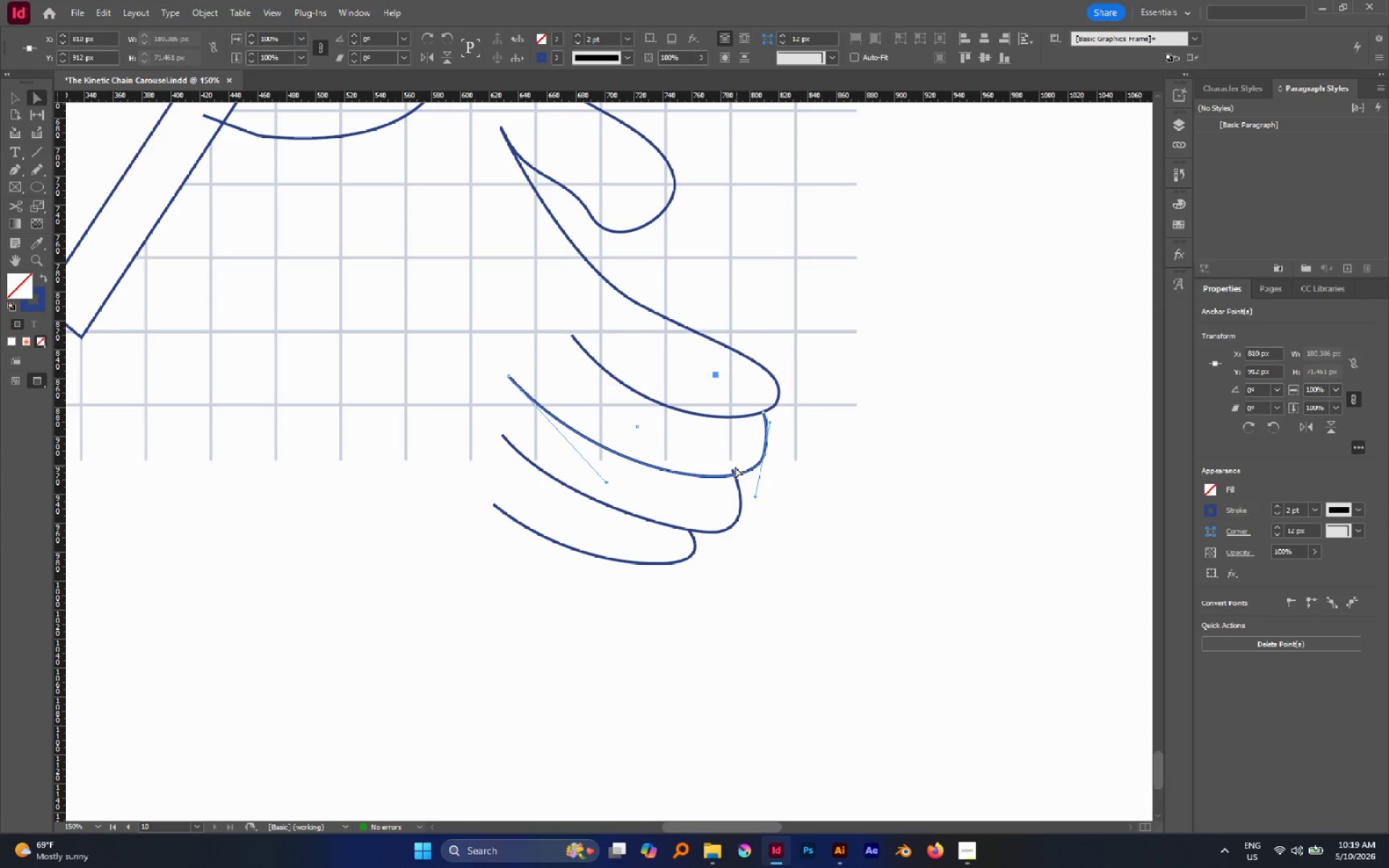 
left_click([733, 467])
 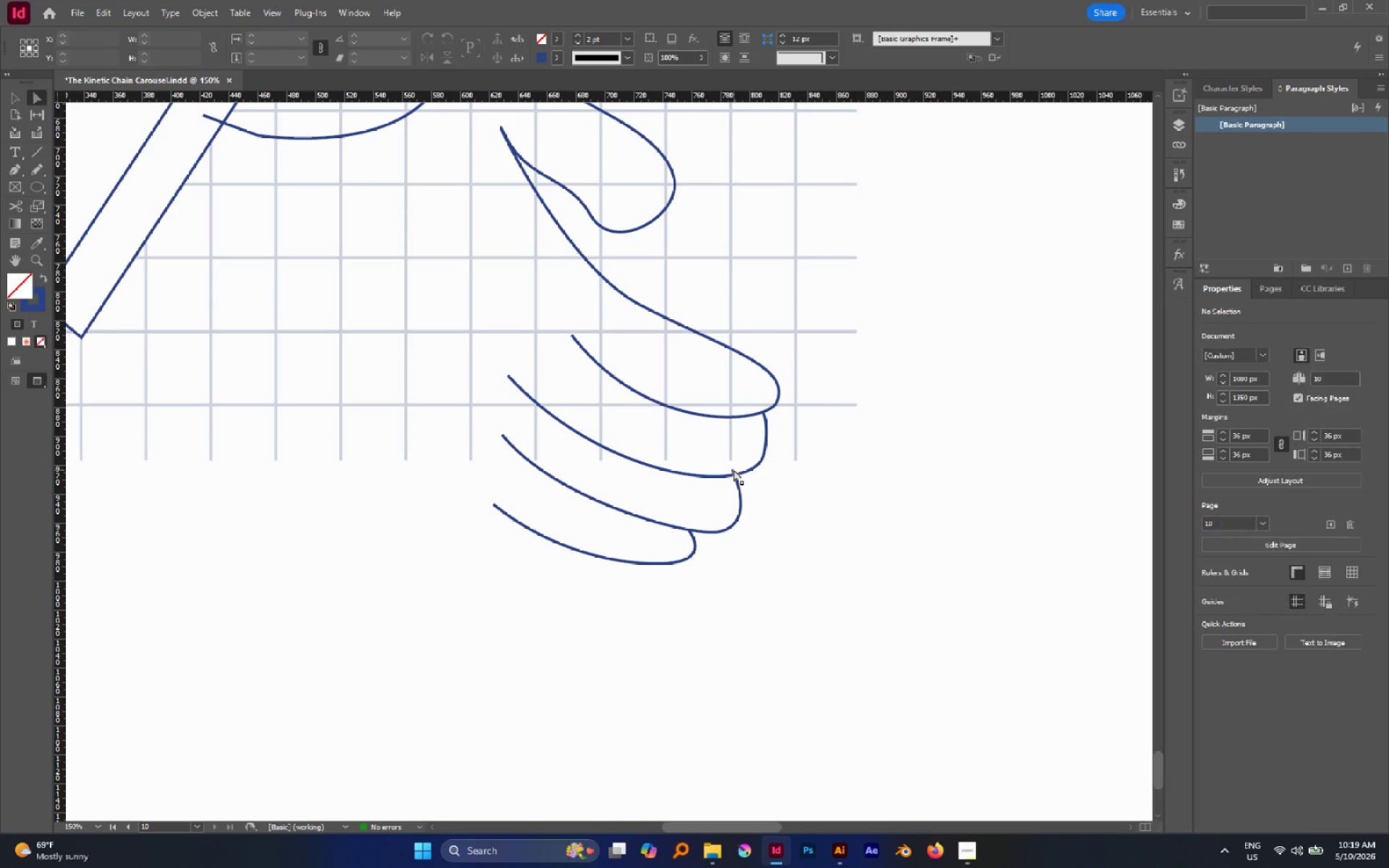 
left_click([734, 469])
 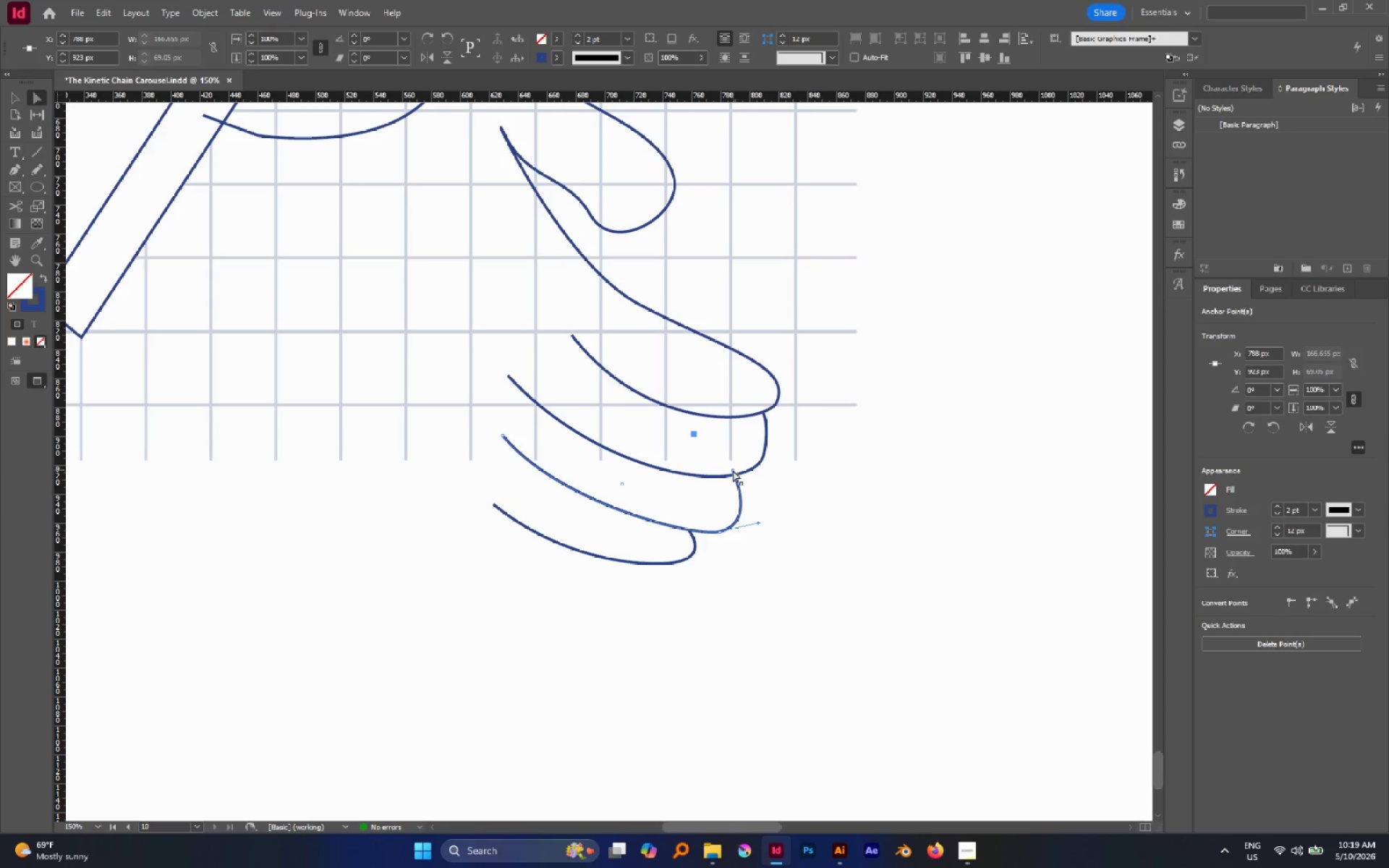 
left_click_drag(start_coordinate=[733, 470], to_coordinate=[730, 475])
 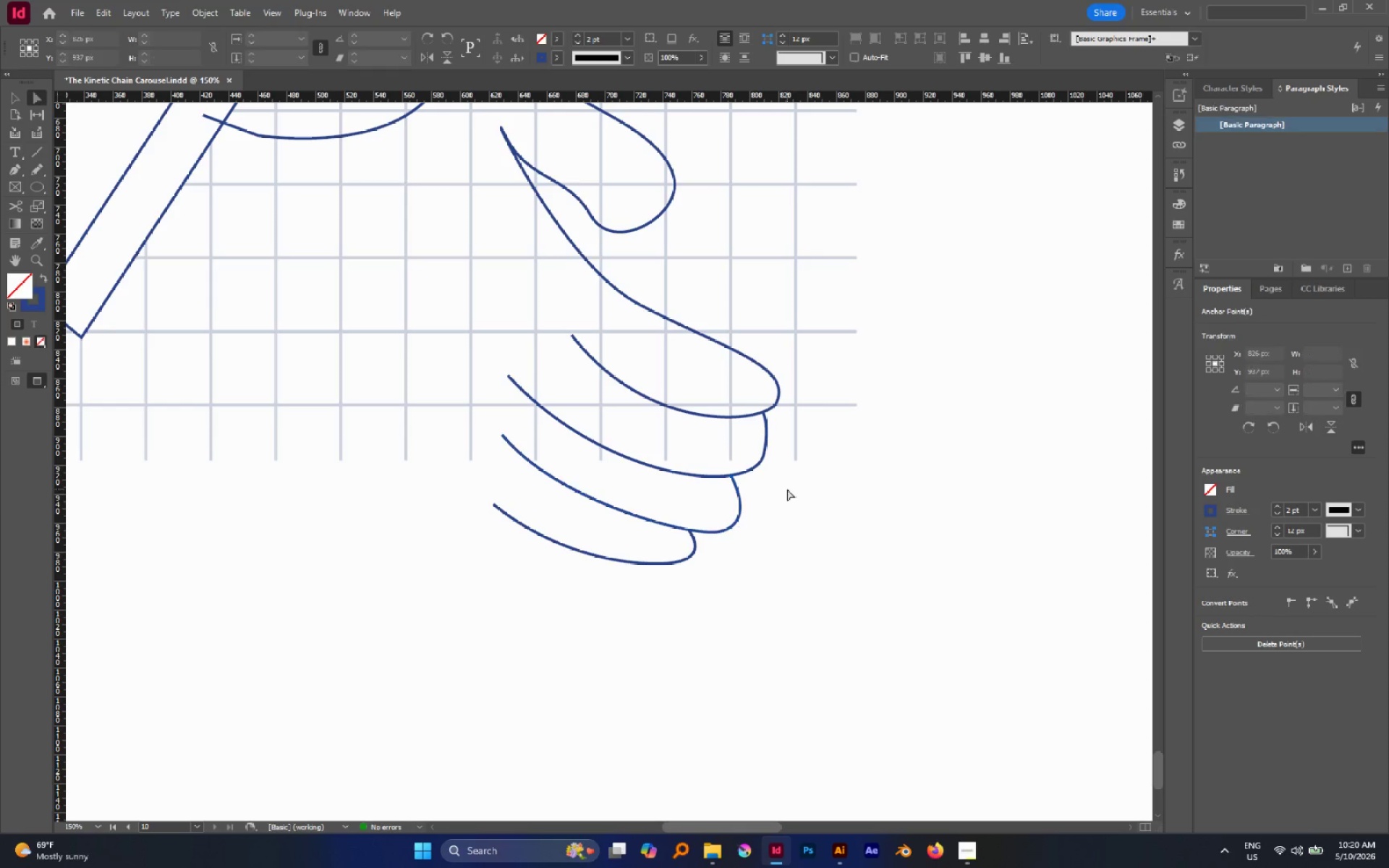 
hold_key(key=AltLeft, duration=0.8)
scroll: coordinate [786, 481], scroll_direction: down, amount: 2.0
 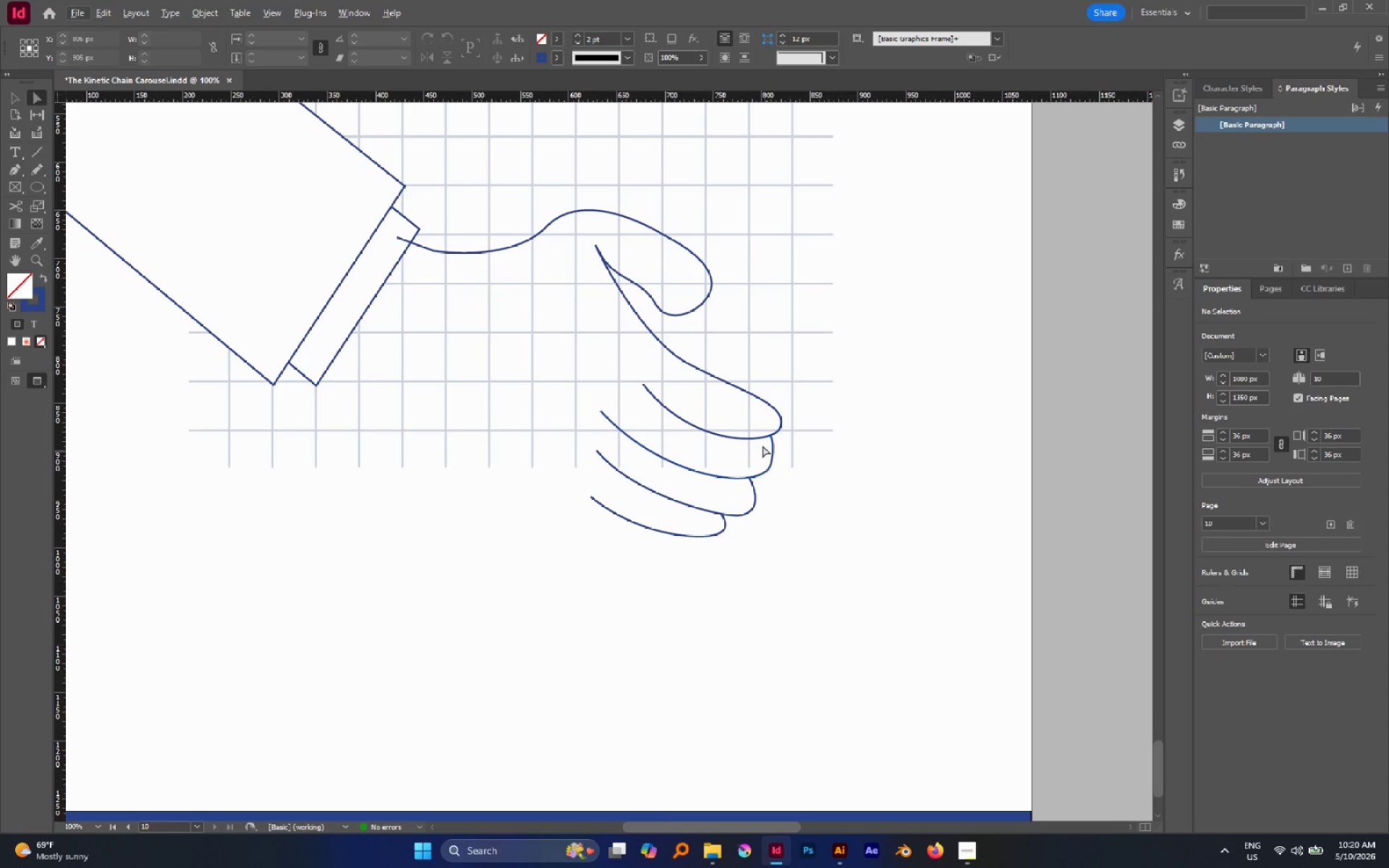 
hold_key(key=AltLeft, duration=0.78)
scroll: coordinate [758, 425], scroll_direction: up, amount: 3.0
 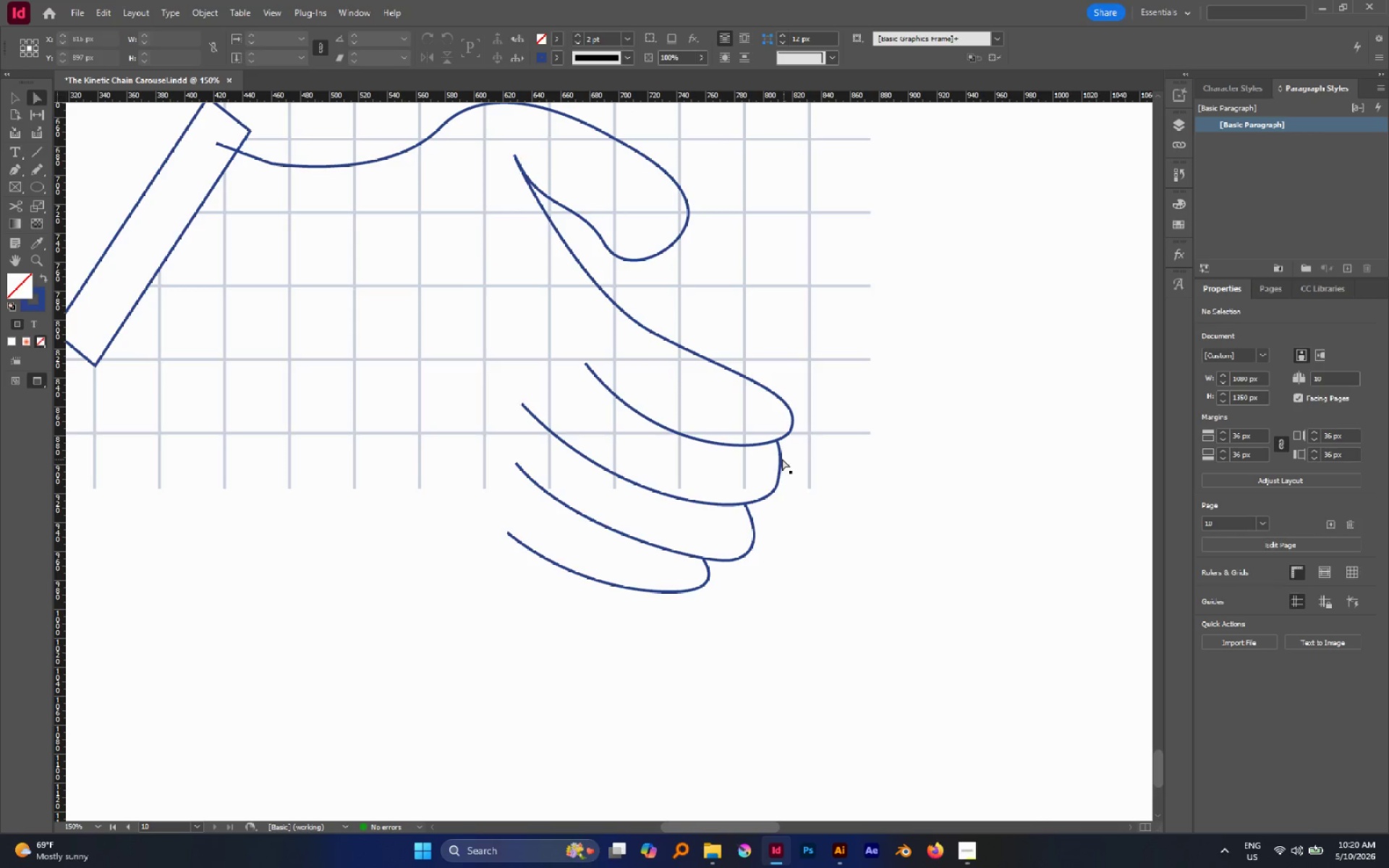 
left_click([780, 458])
 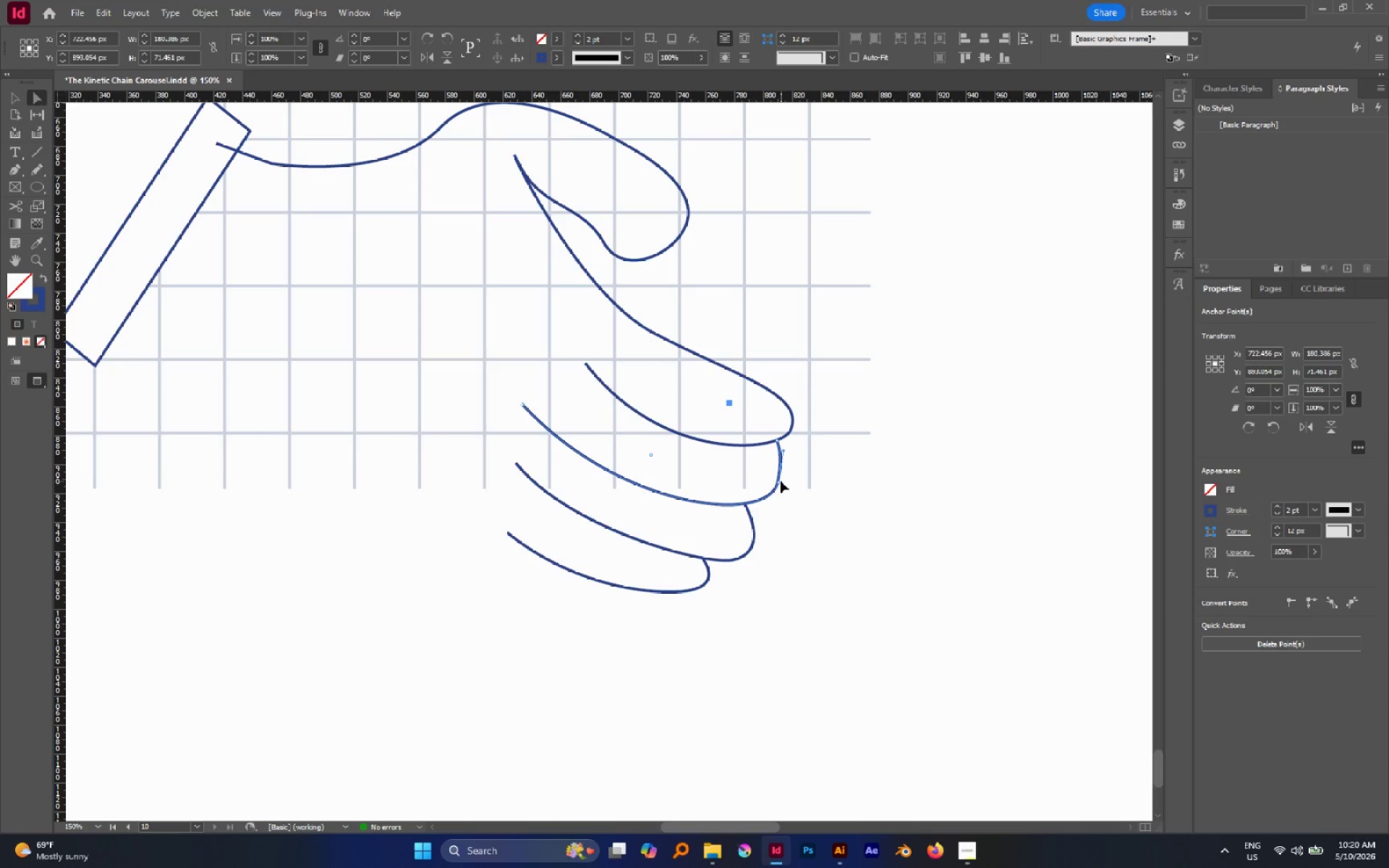 
left_click([779, 481])
 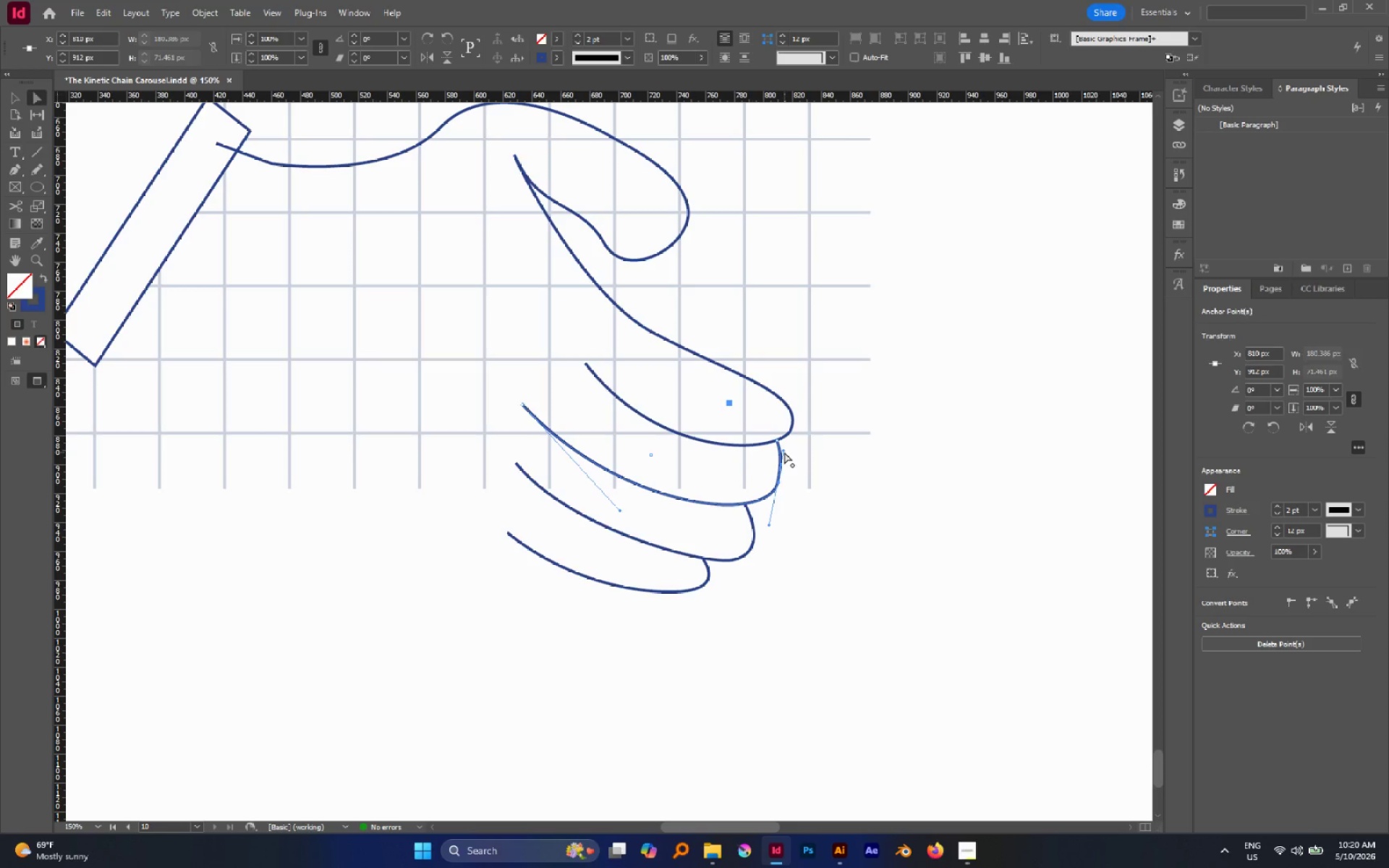 
left_click_drag(start_coordinate=[784, 452], to_coordinate=[789, 451])
 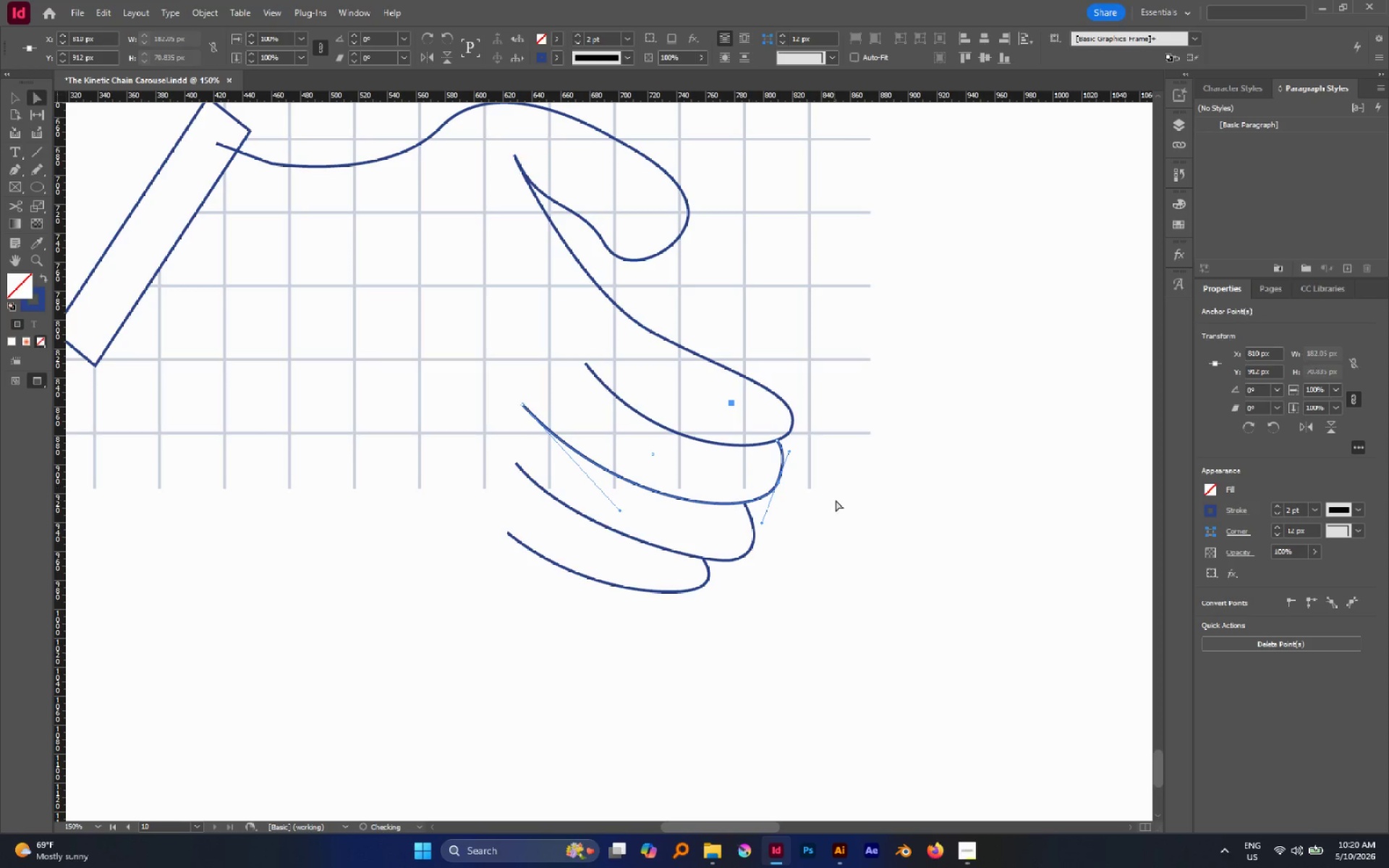 
left_click([836, 500])
 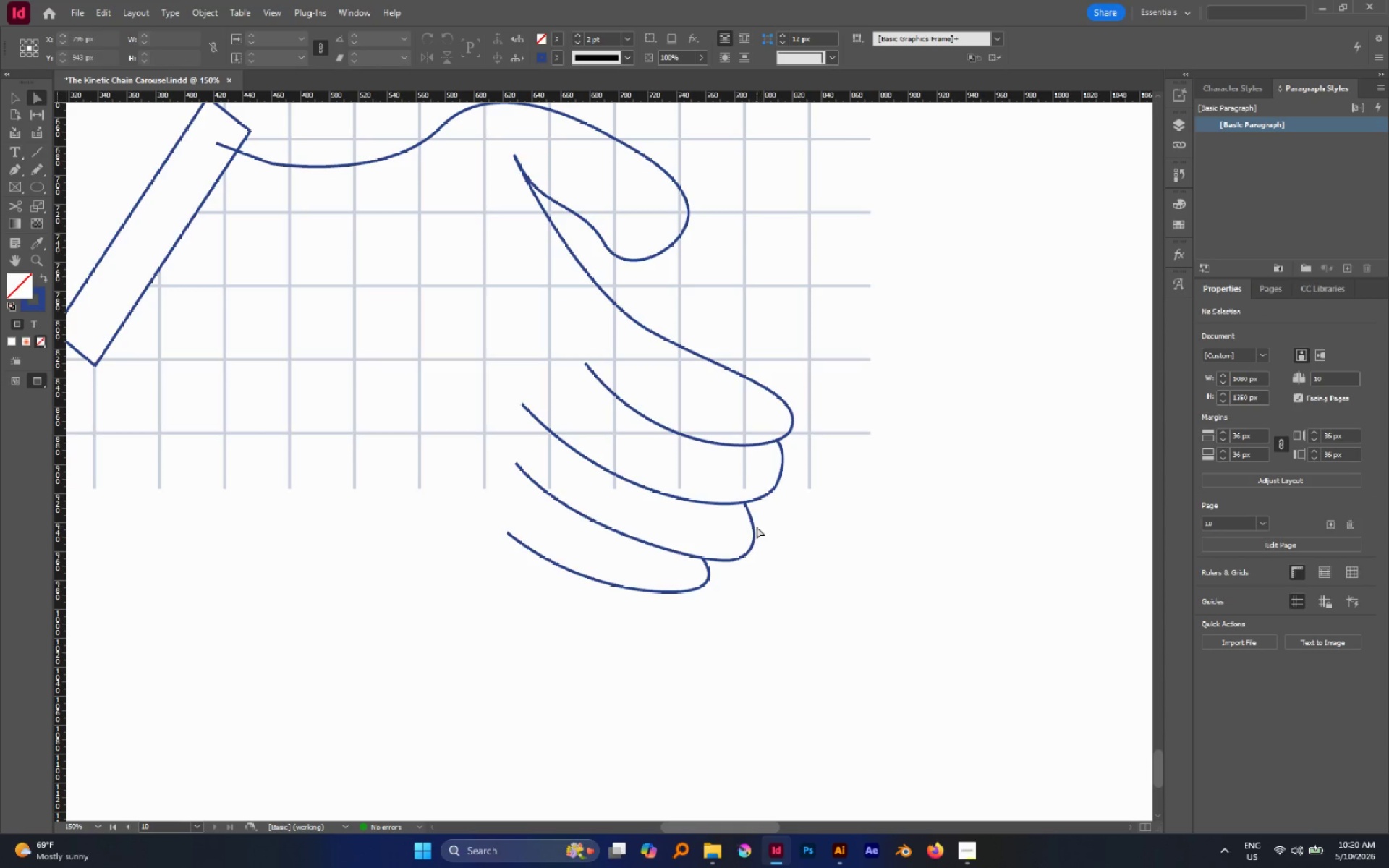 
left_click([755, 529])
 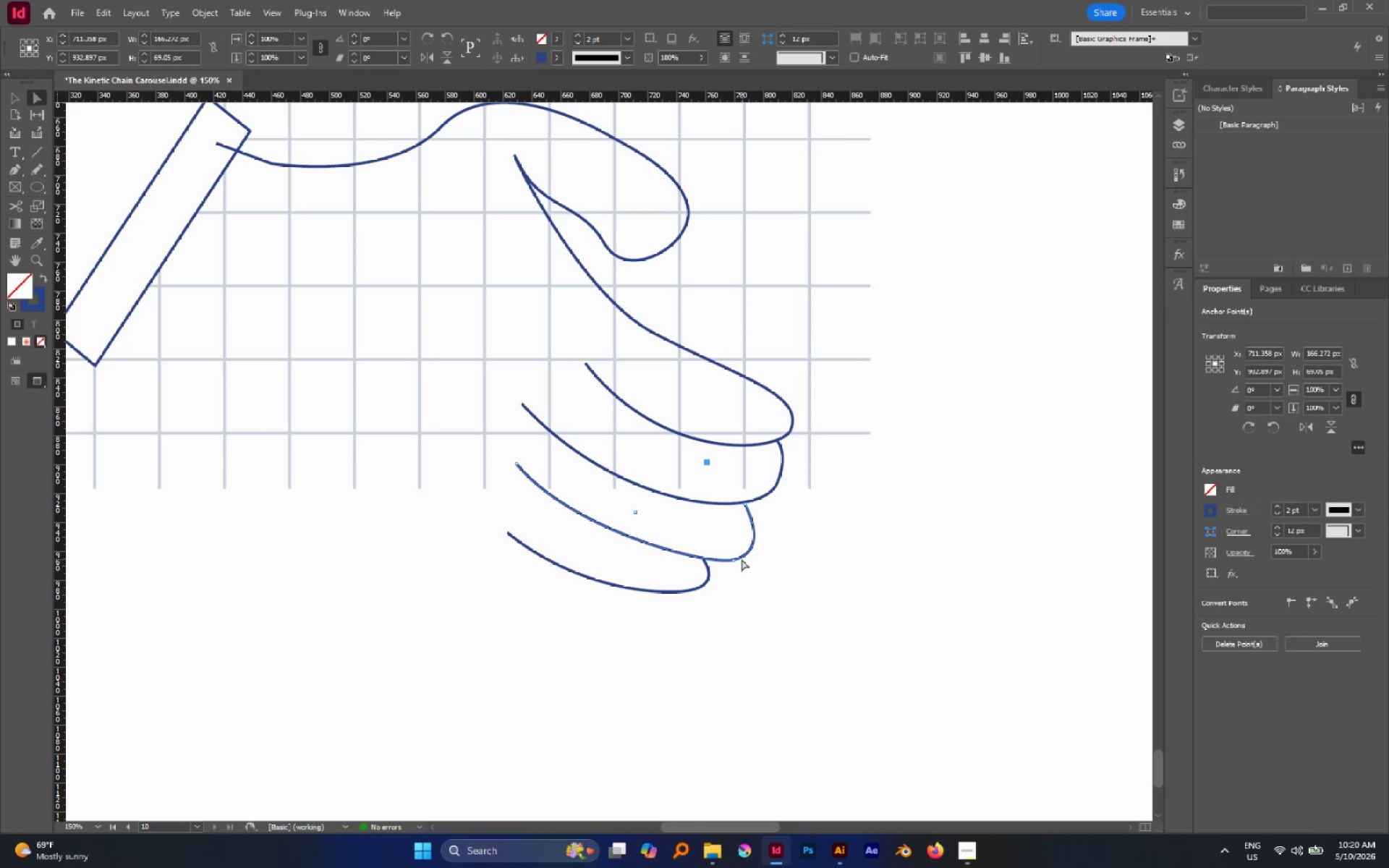 
left_click([734, 561])
 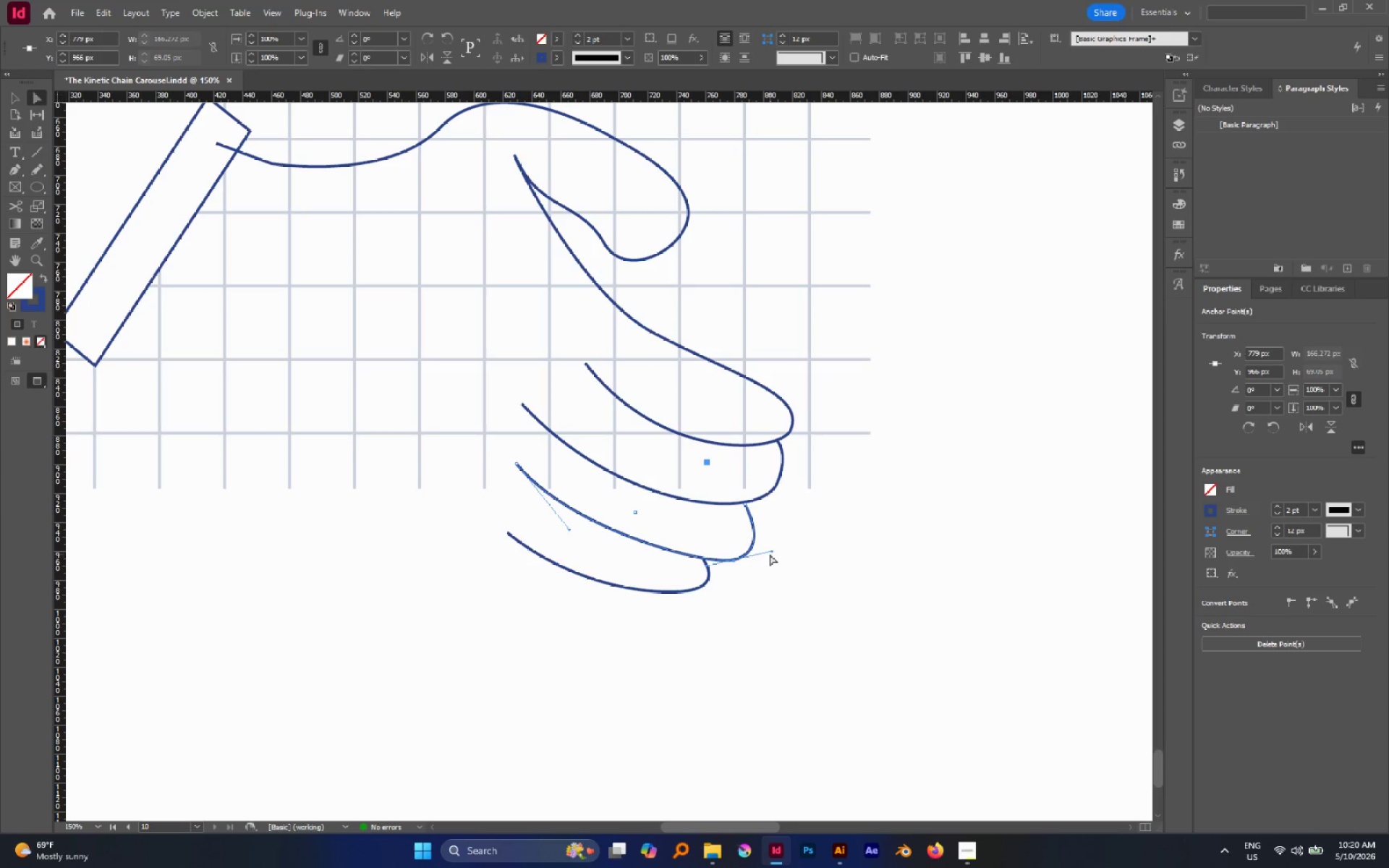 
left_click_drag(start_coordinate=[770, 551], to_coordinate=[759, 543])
 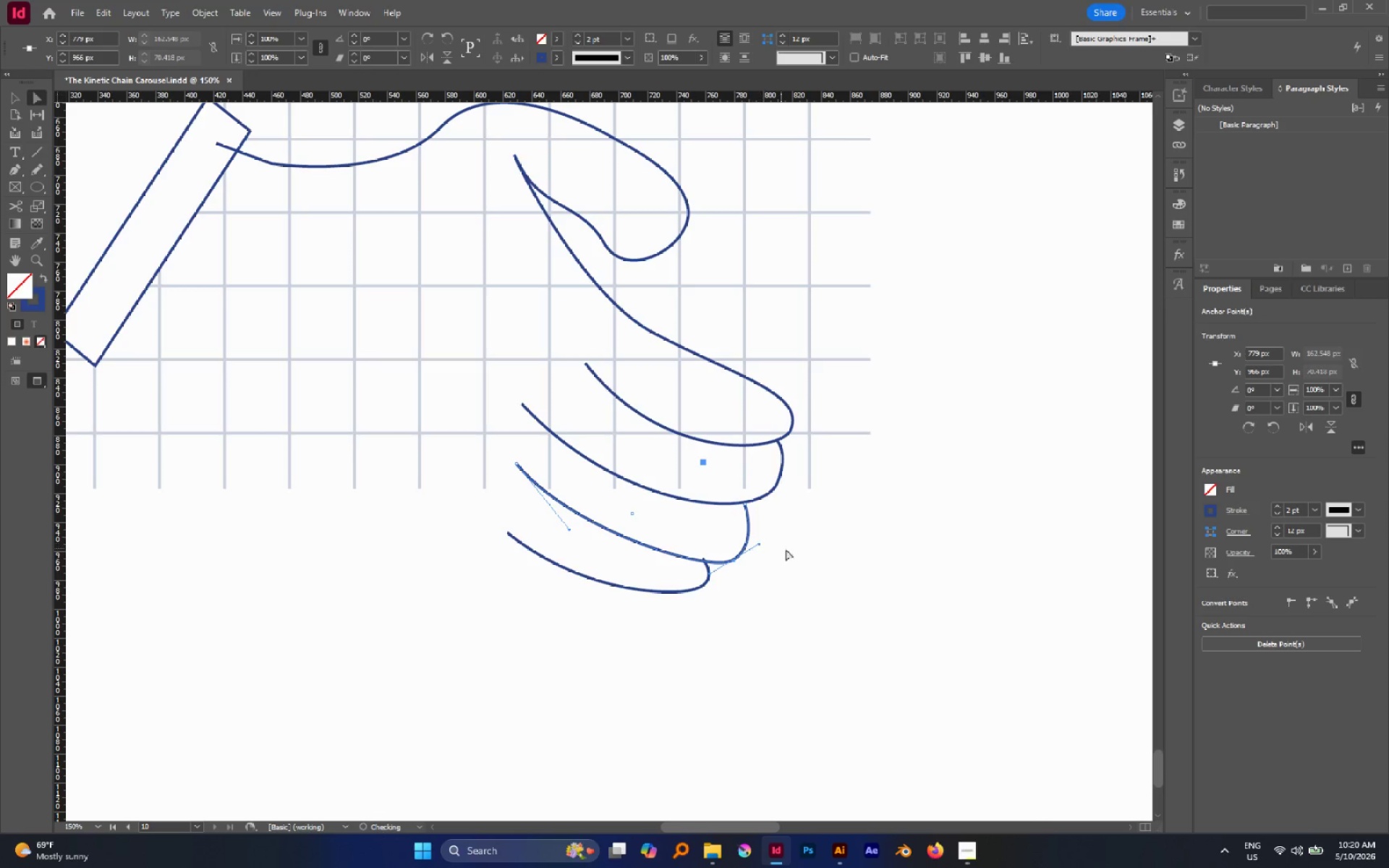 
left_click([804, 549])
 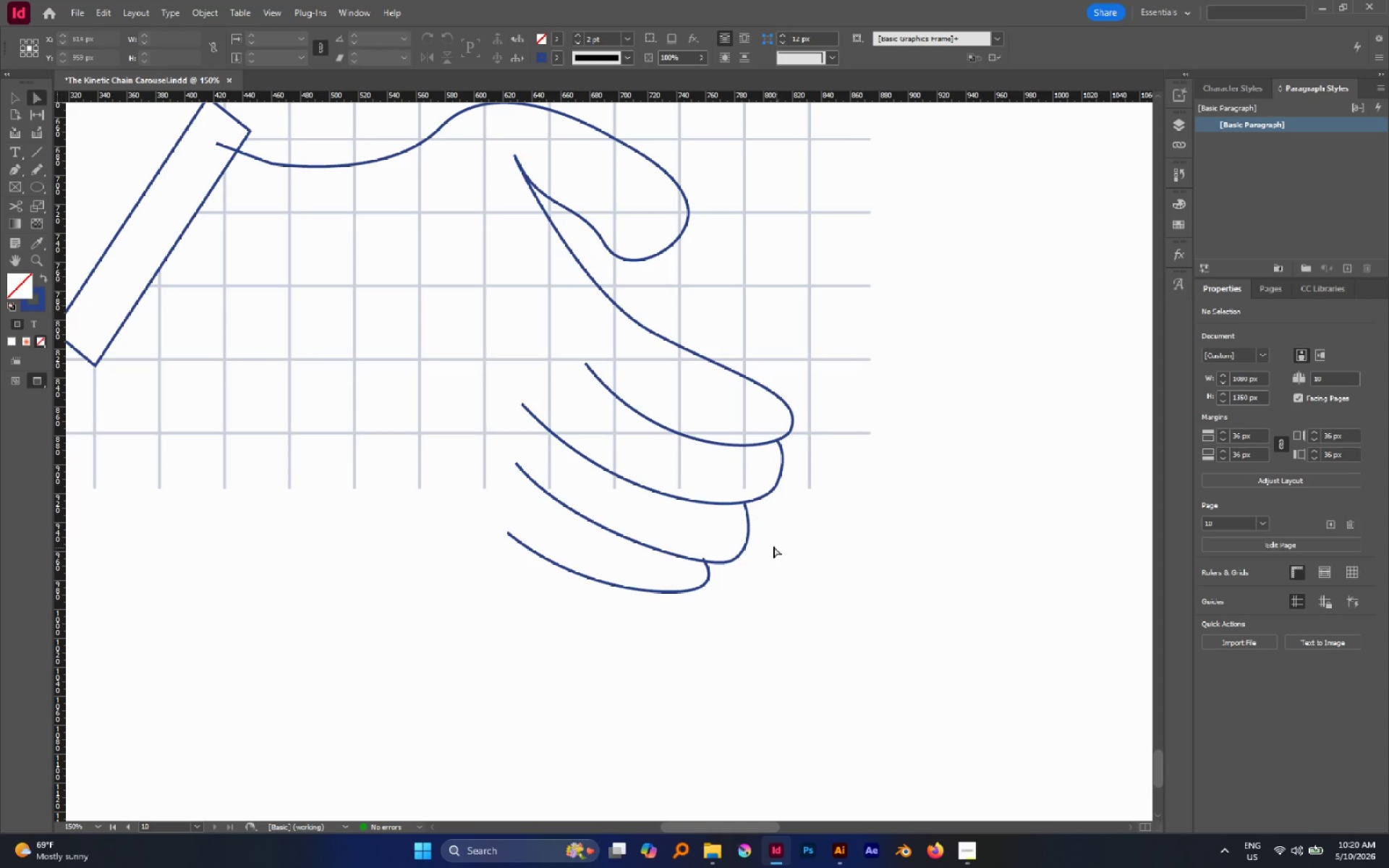 
hold_key(key=AltLeft, duration=1.45)
scroll: coordinate [714, 563], scroll_direction: up, amount: 5.0
 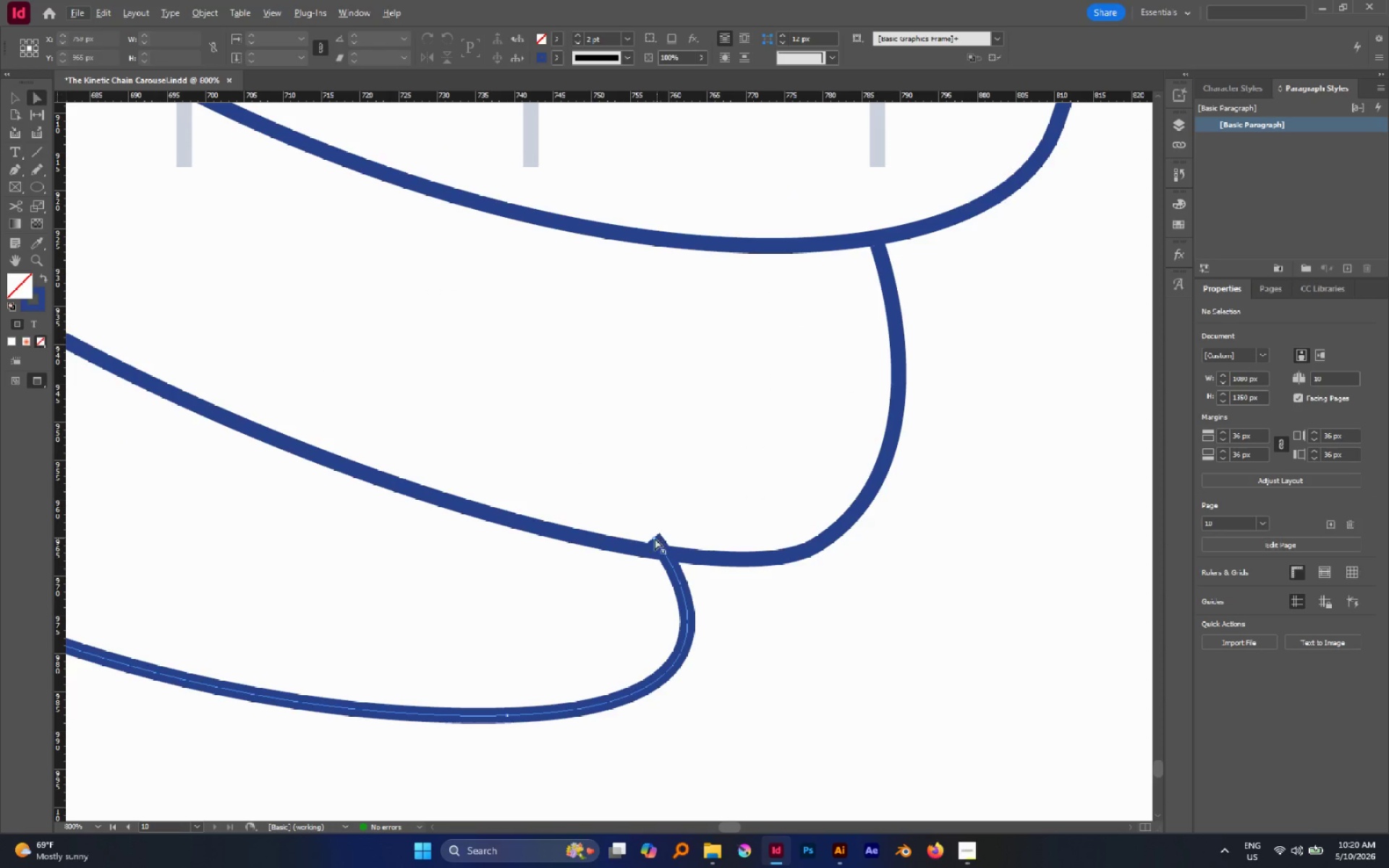 
left_click([654, 537])
 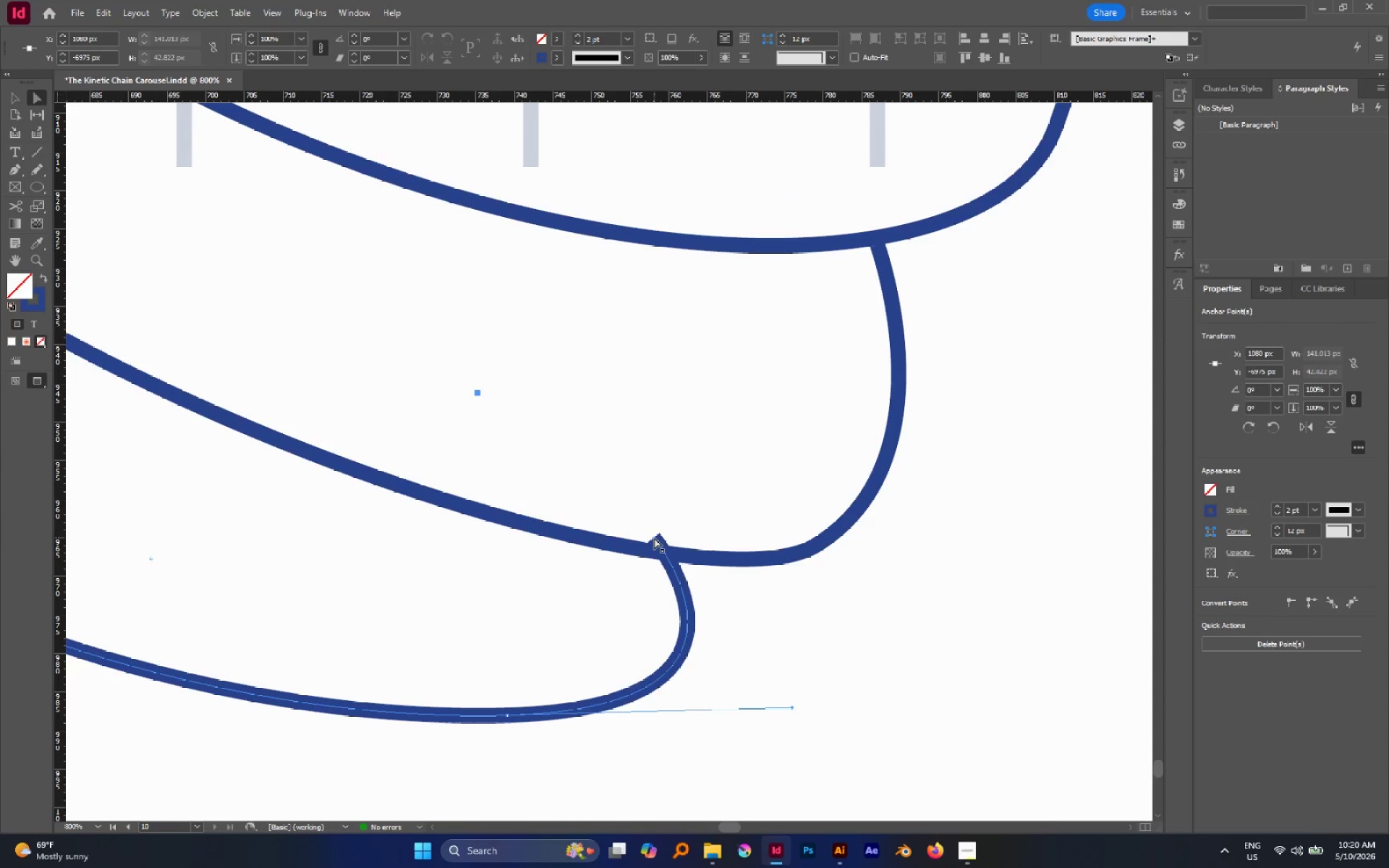 
left_click_drag(start_coordinate=[654, 537], to_coordinate=[658, 549])
 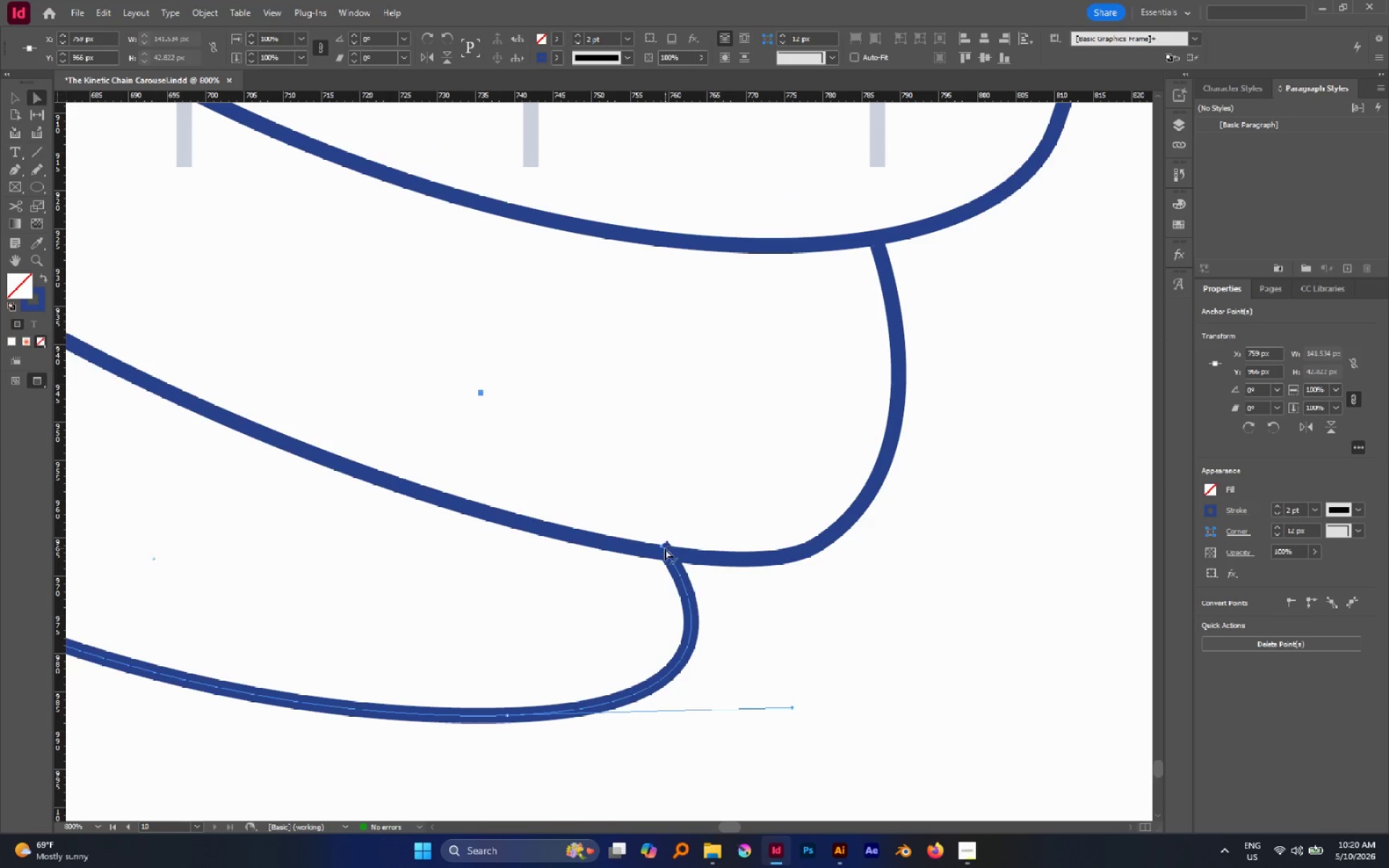 
left_click_drag(start_coordinate=[662, 547], to_coordinate=[654, 550])
 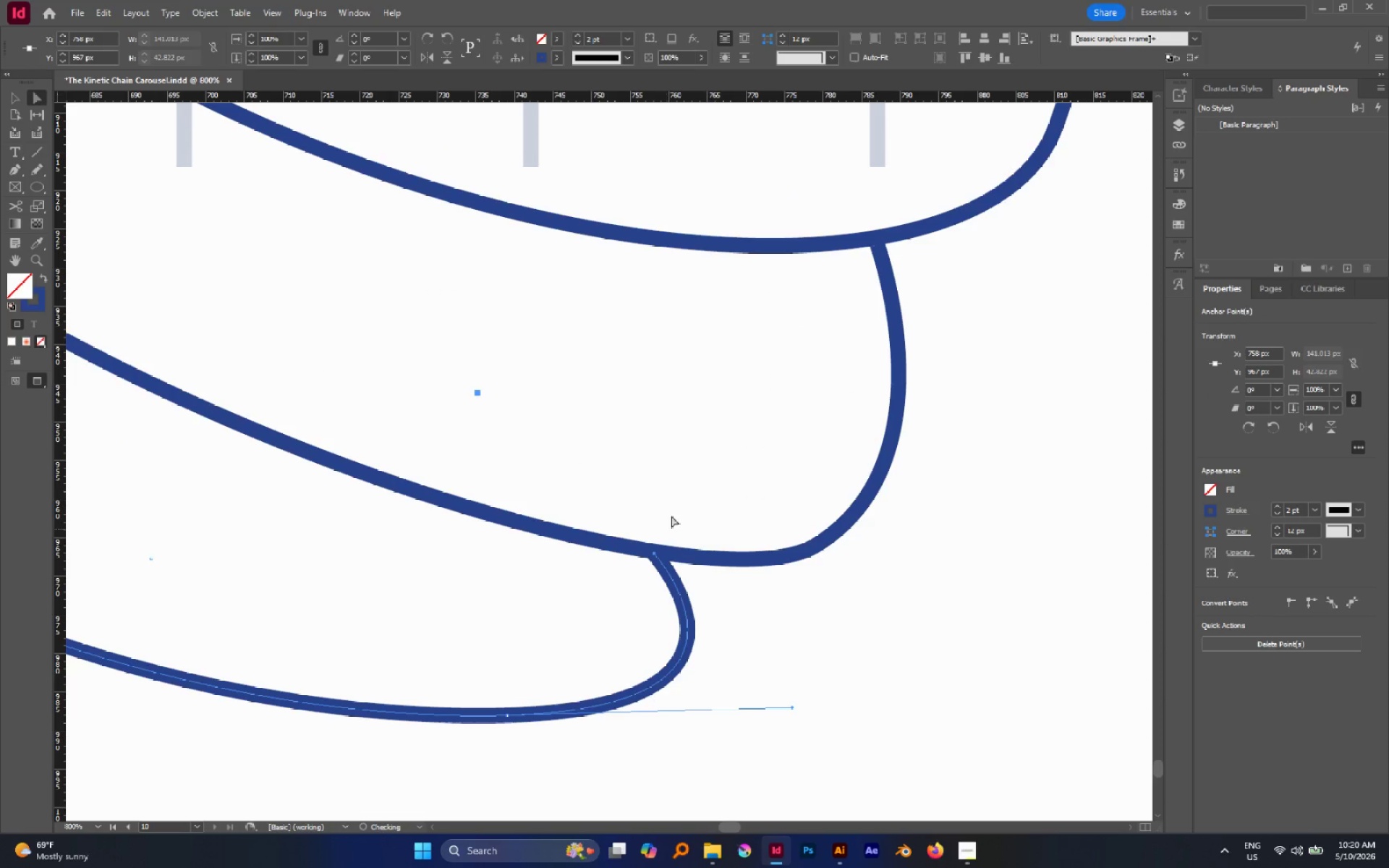 
left_click([671, 503])
 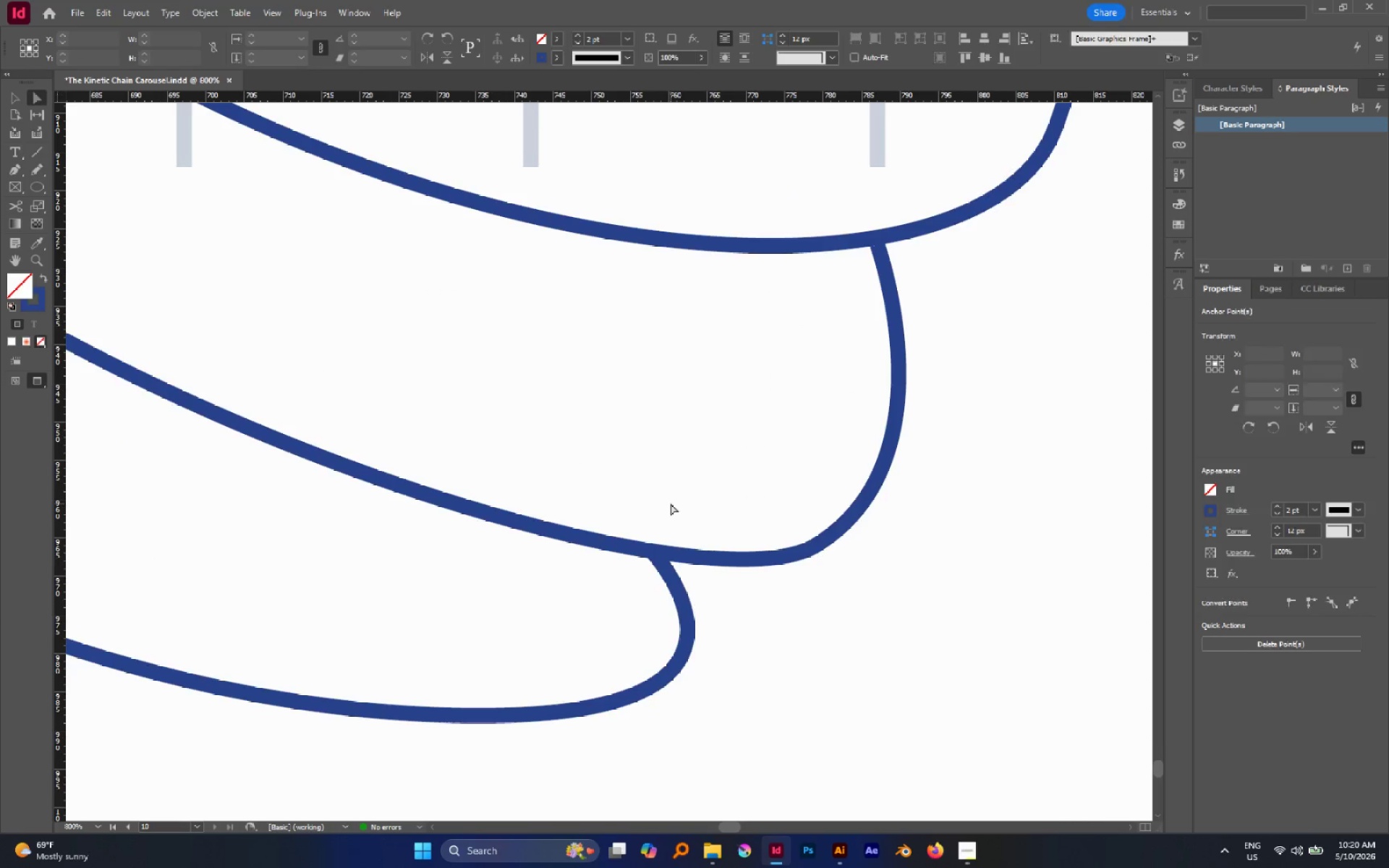 
hold_key(key=AltLeft, duration=1.27)
scroll: coordinate [666, 499], scroll_direction: down, amount: 7.0
 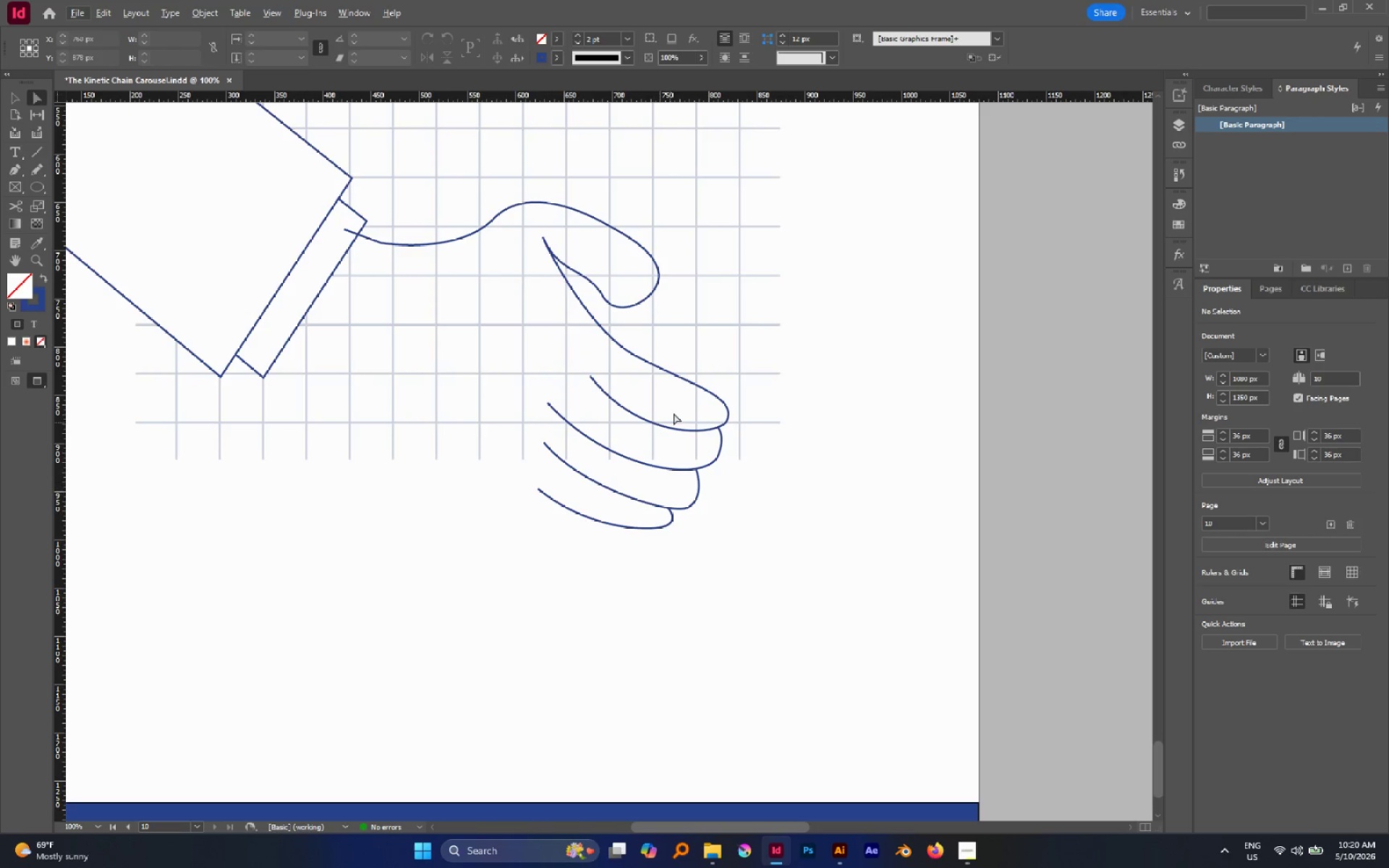 
scroll: coordinate [674, 411], scroll_direction: up, amount: 1.0
 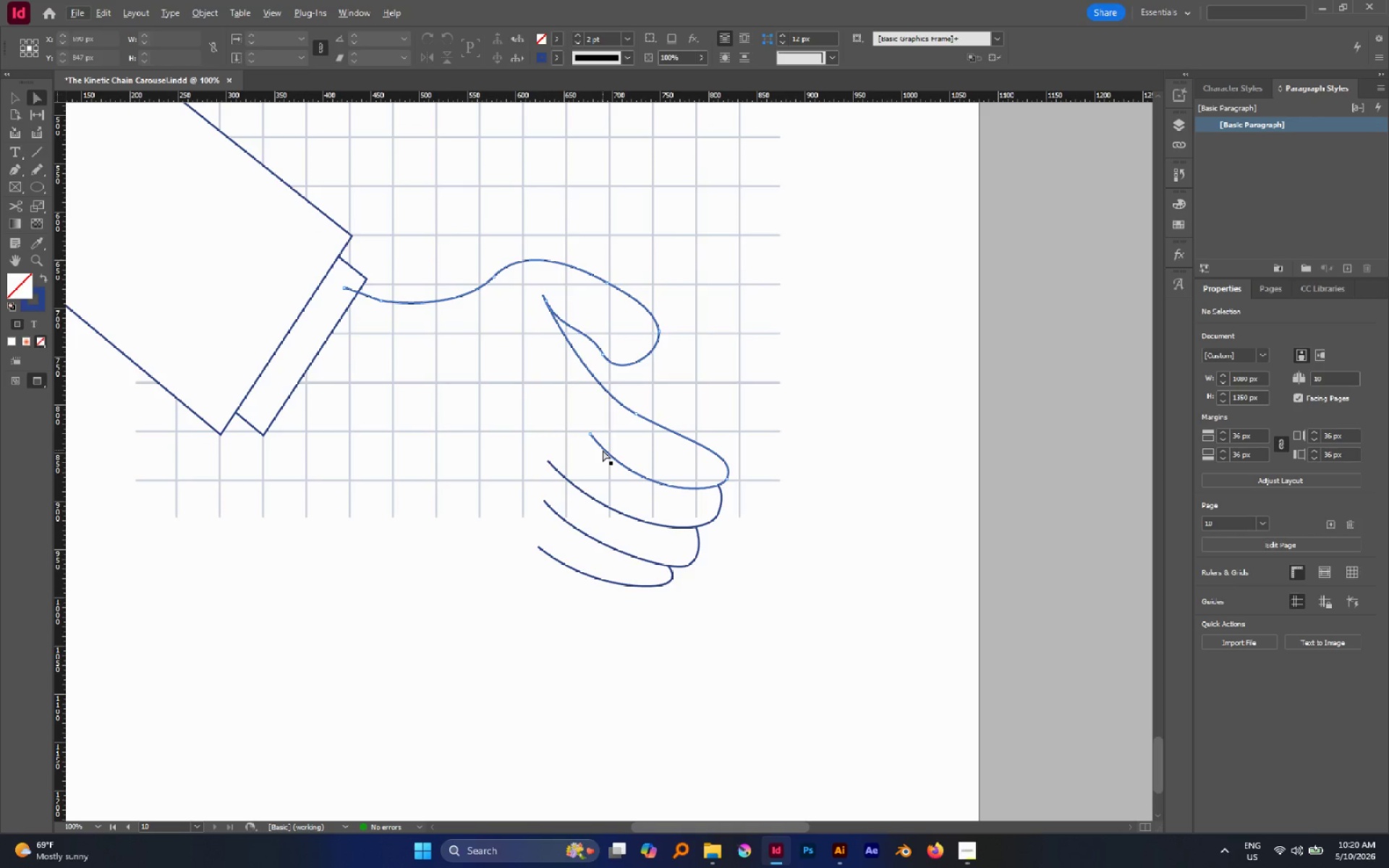 
key(P)
 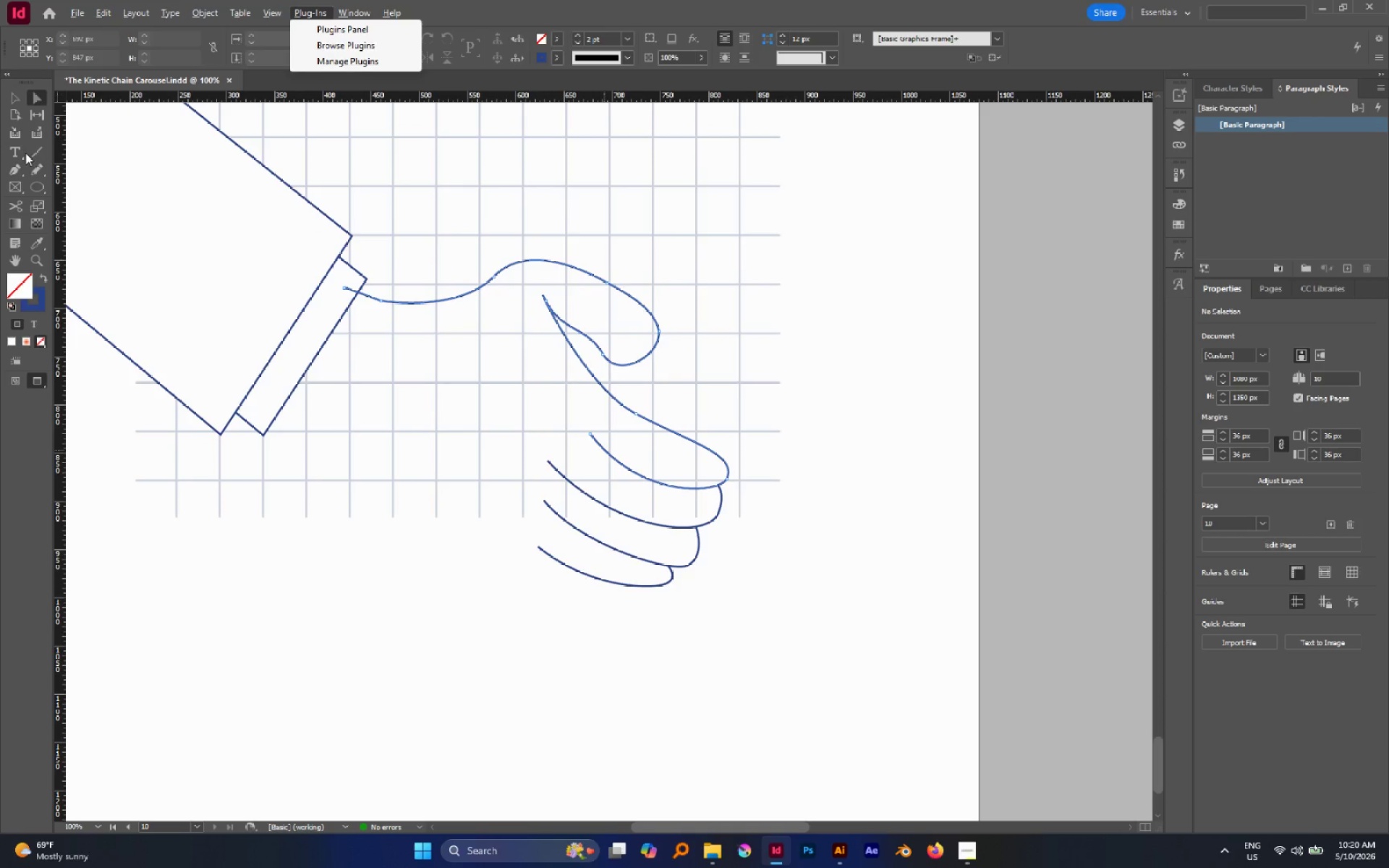 
left_click([22, 167])
 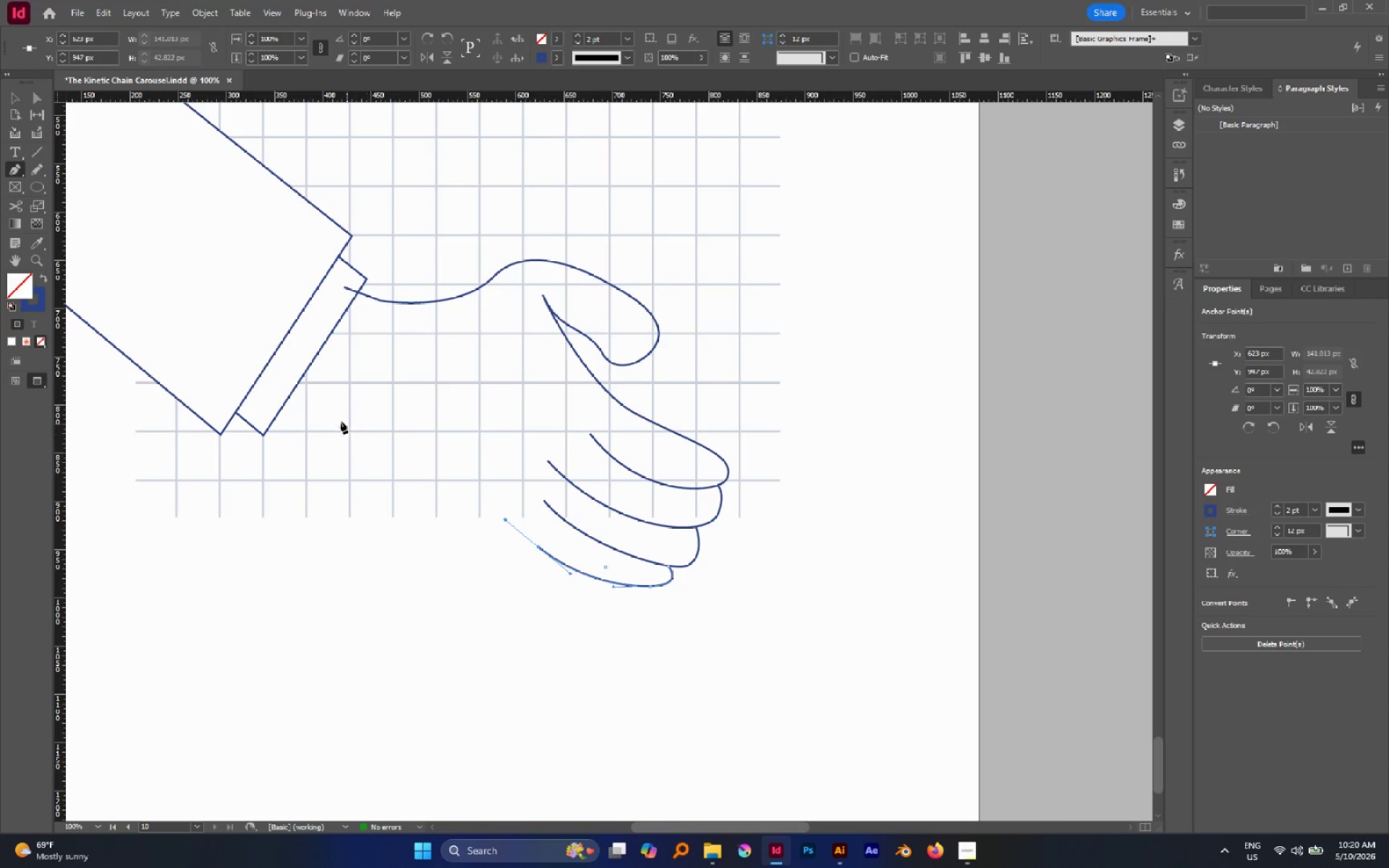 
left_click([288, 399])
 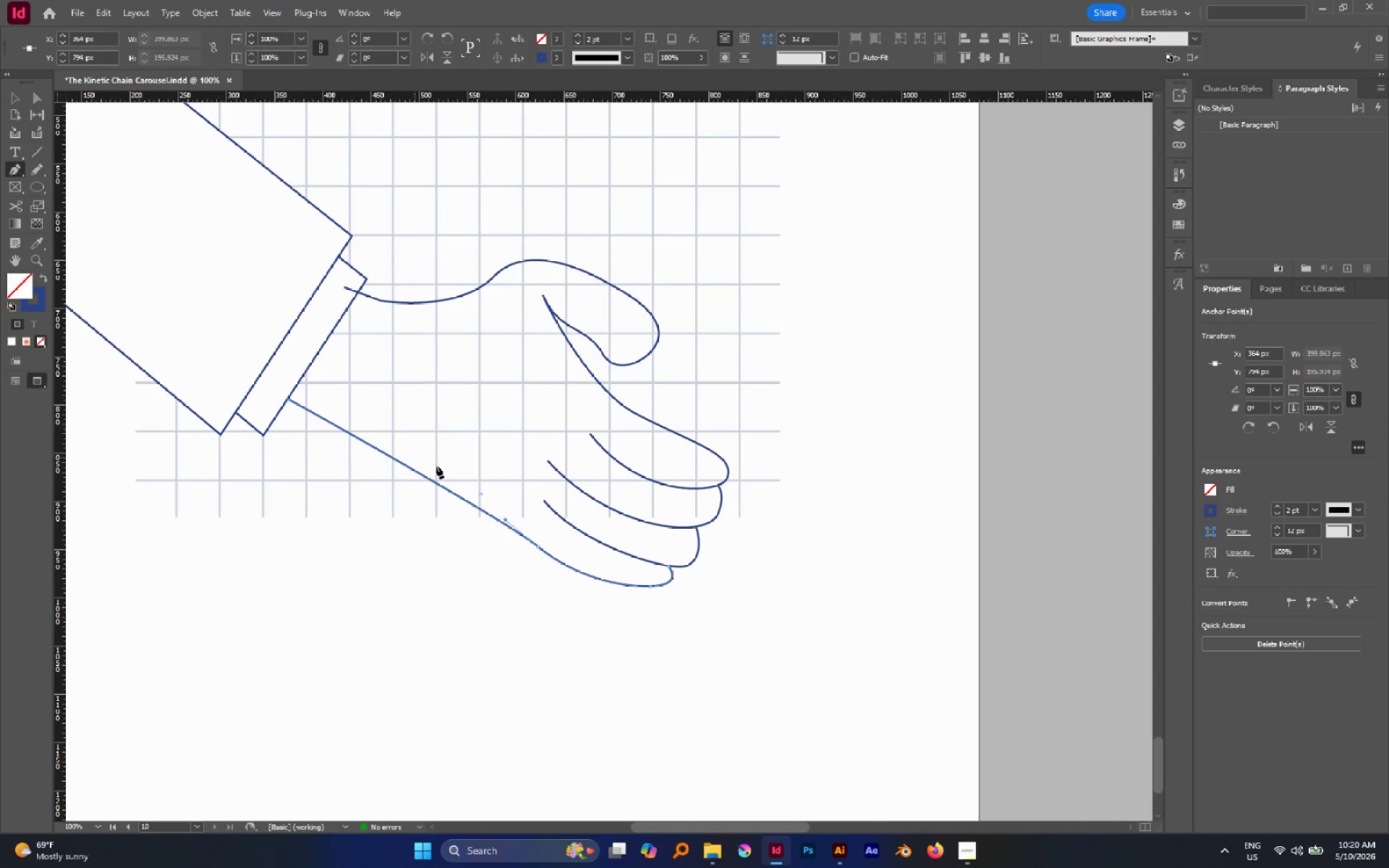 
key(A)
 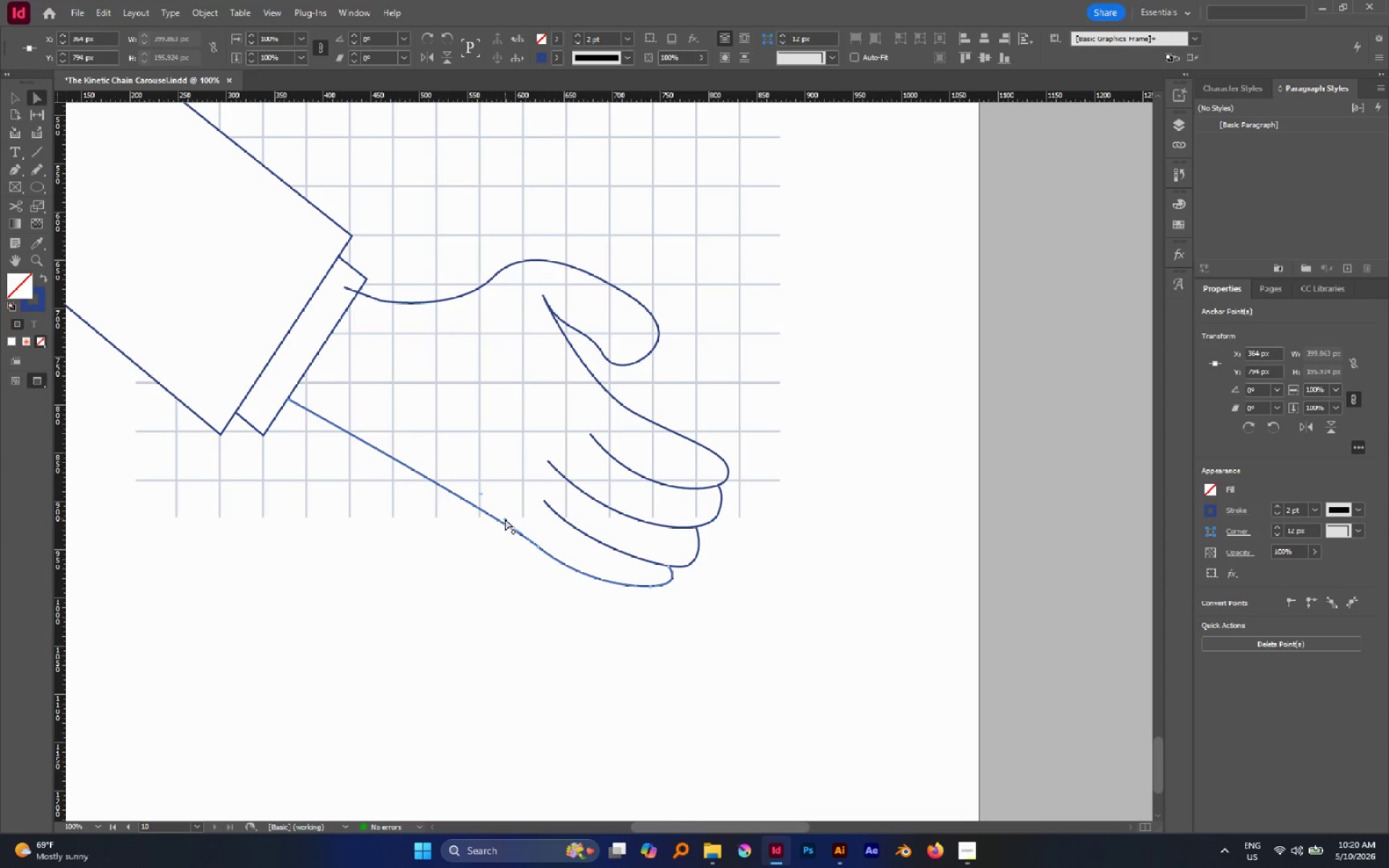 
left_click_drag(start_coordinate=[504, 519], to_coordinate=[483, 530])
 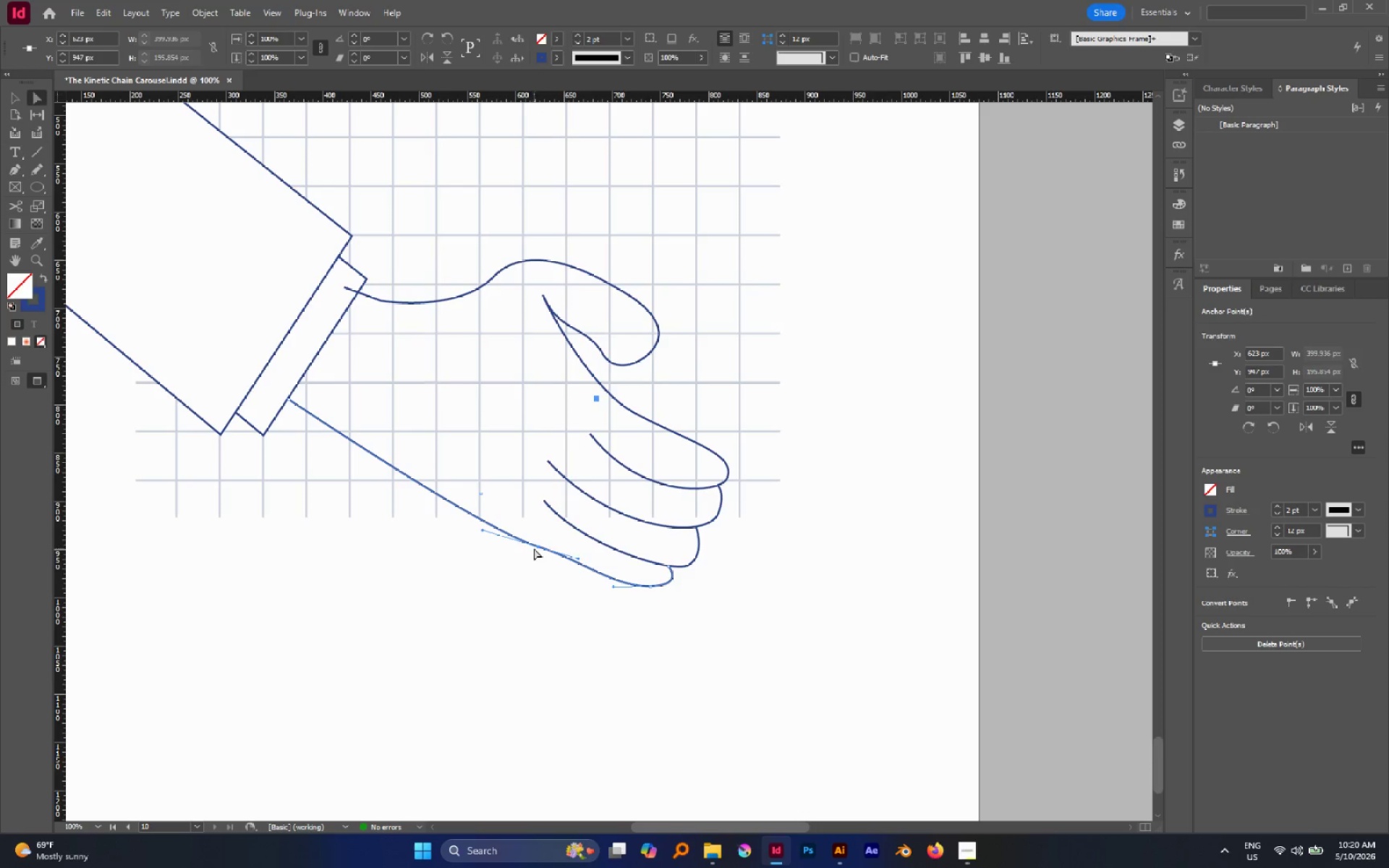 
left_click_drag(start_coordinate=[535, 547], to_coordinate=[529, 565])
 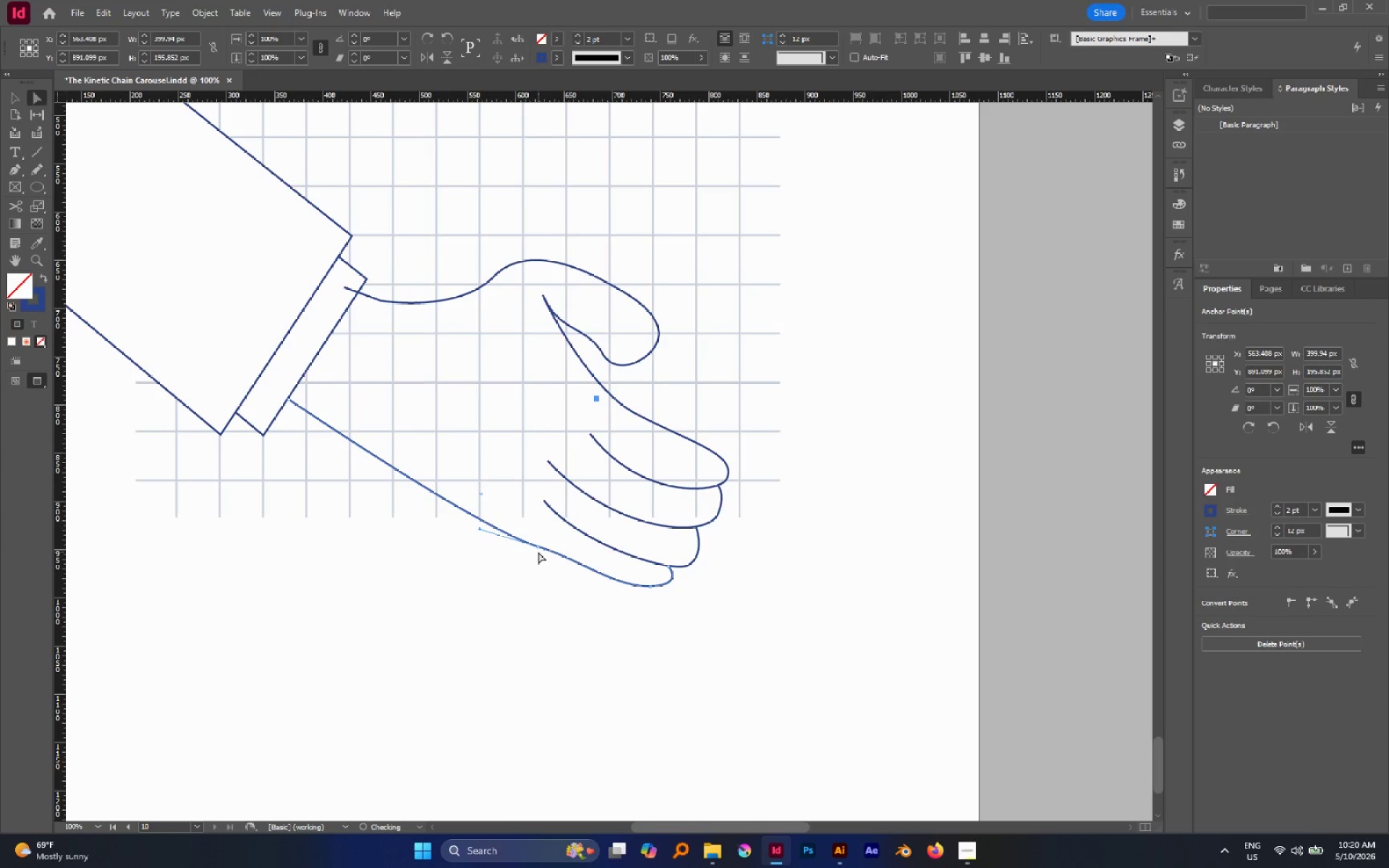 
left_click([538, 548])
 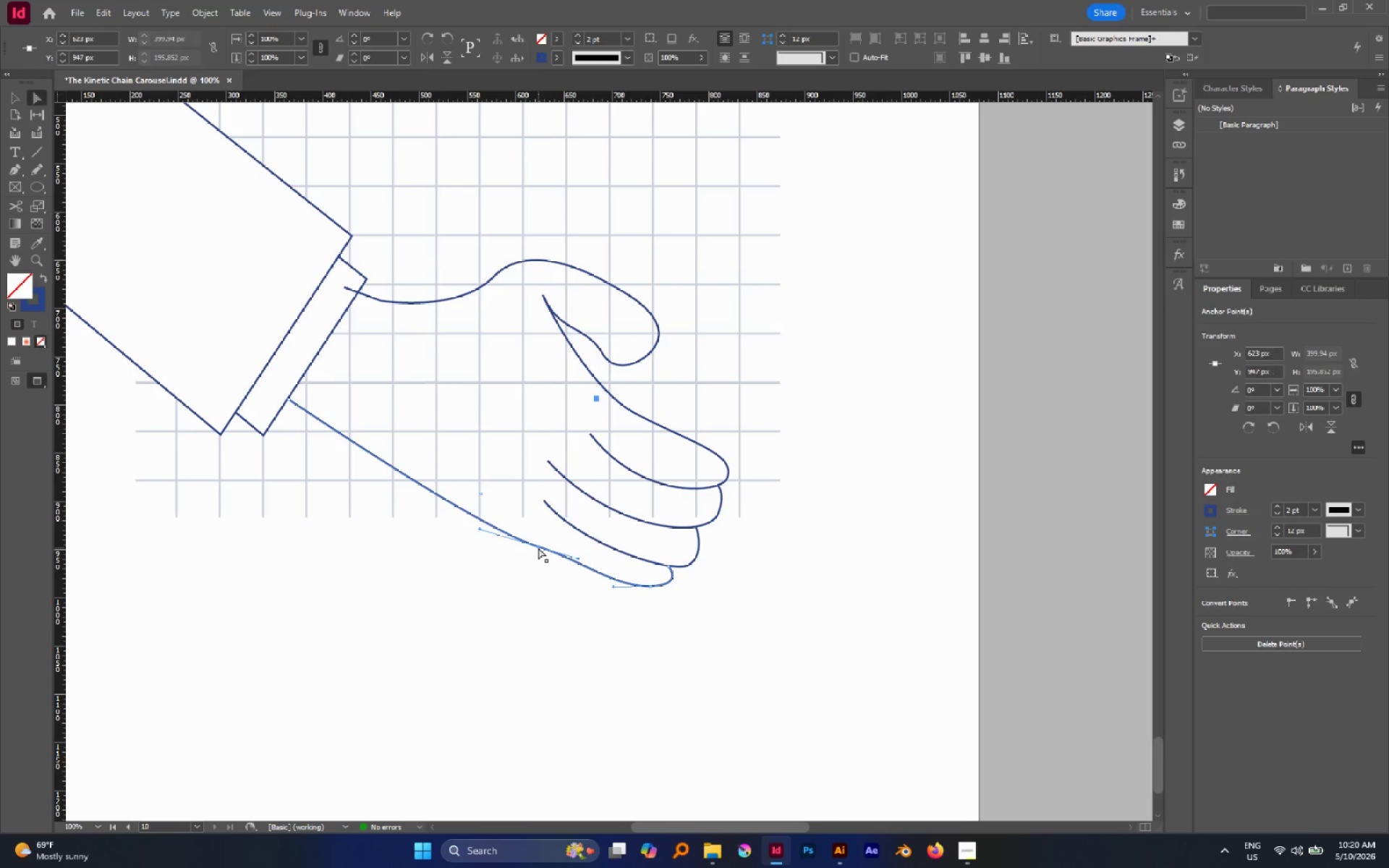 
left_click_drag(start_coordinate=[538, 548], to_coordinate=[534, 561])
 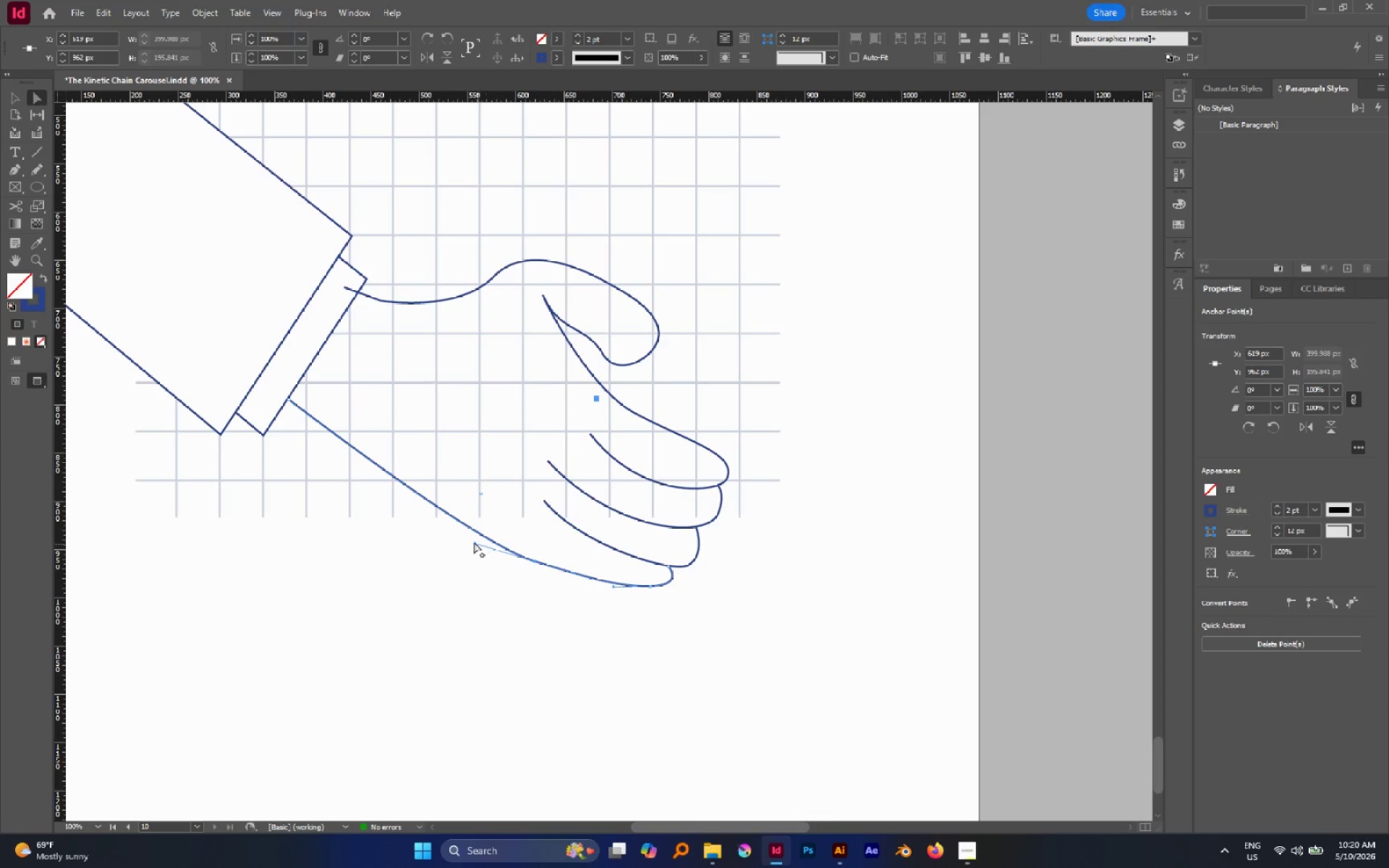 
left_click_drag(start_coordinate=[474, 543], to_coordinate=[441, 514])
 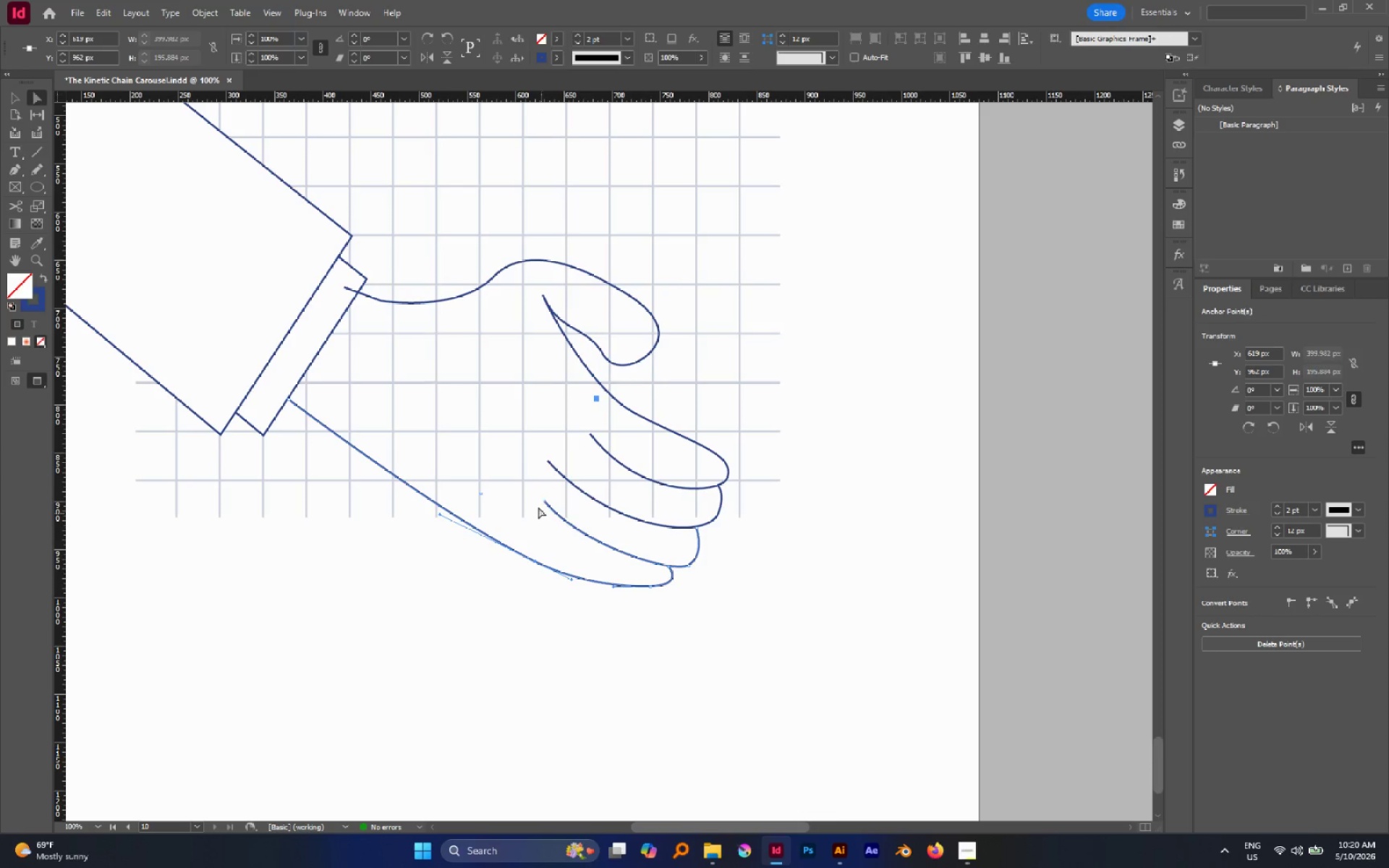 
left_click([544, 501])
 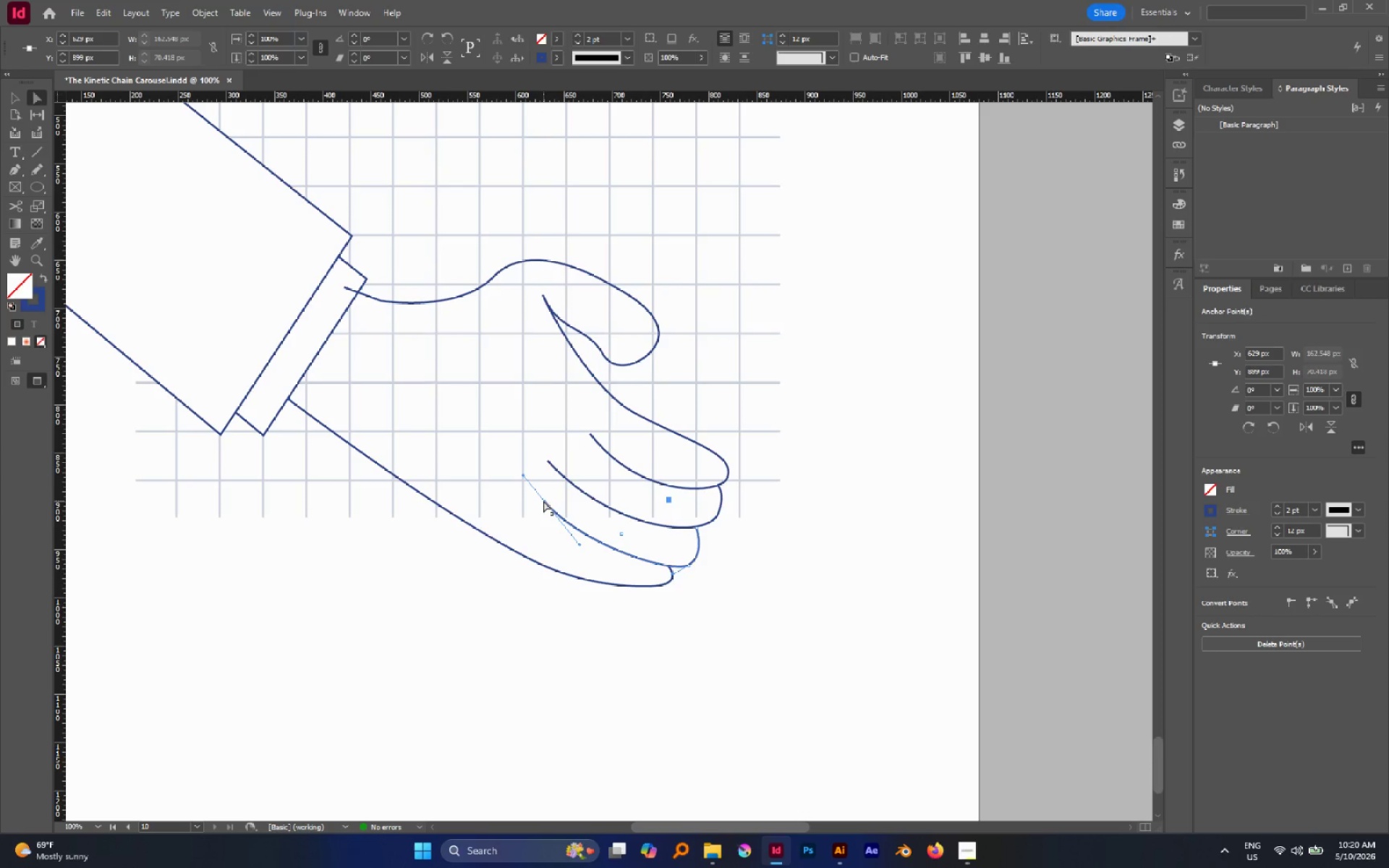 
left_click_drag(start_coordinate=[543, 501], to_coordinate=[522, 507])
 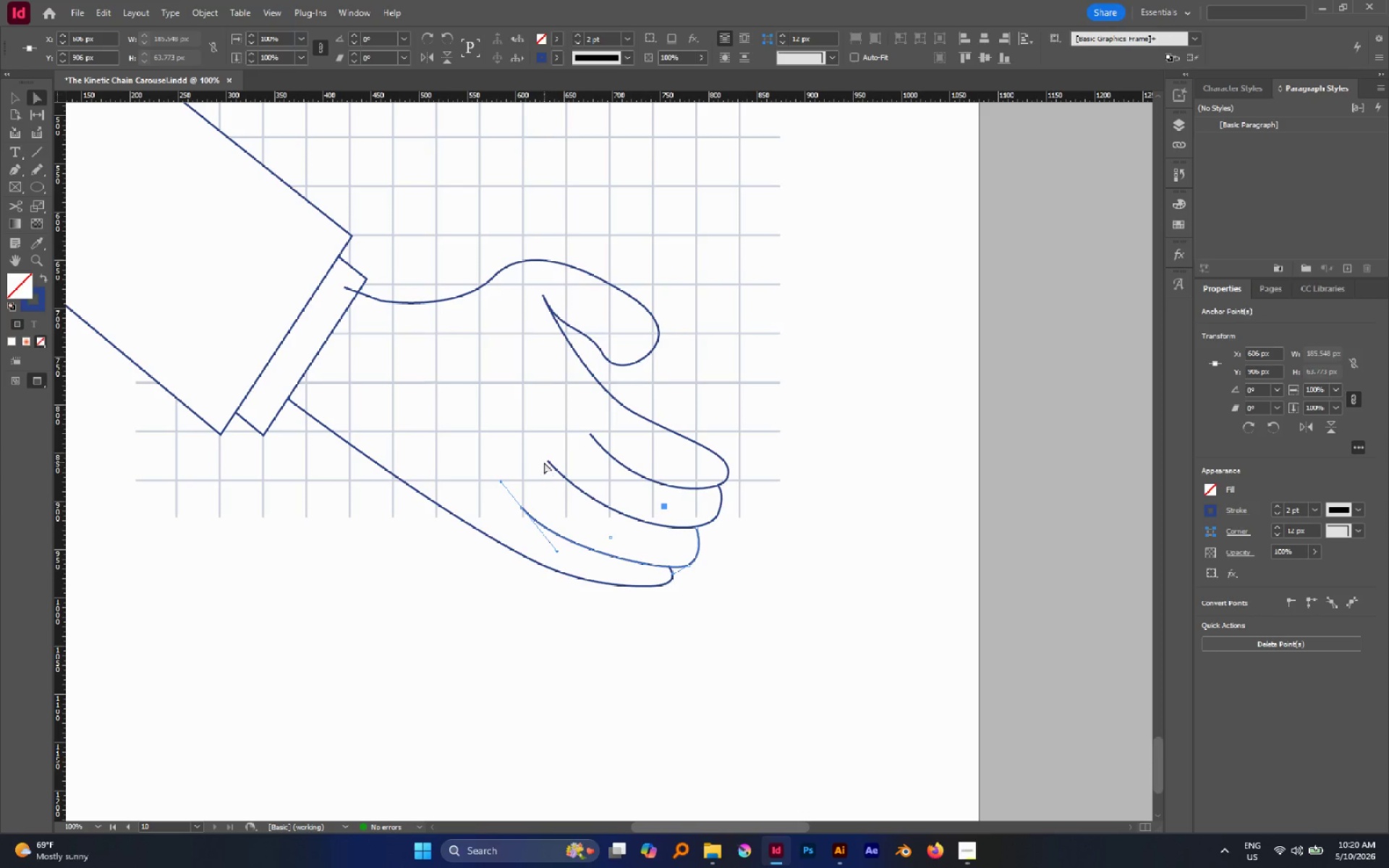 
left_click([547, 461])
 